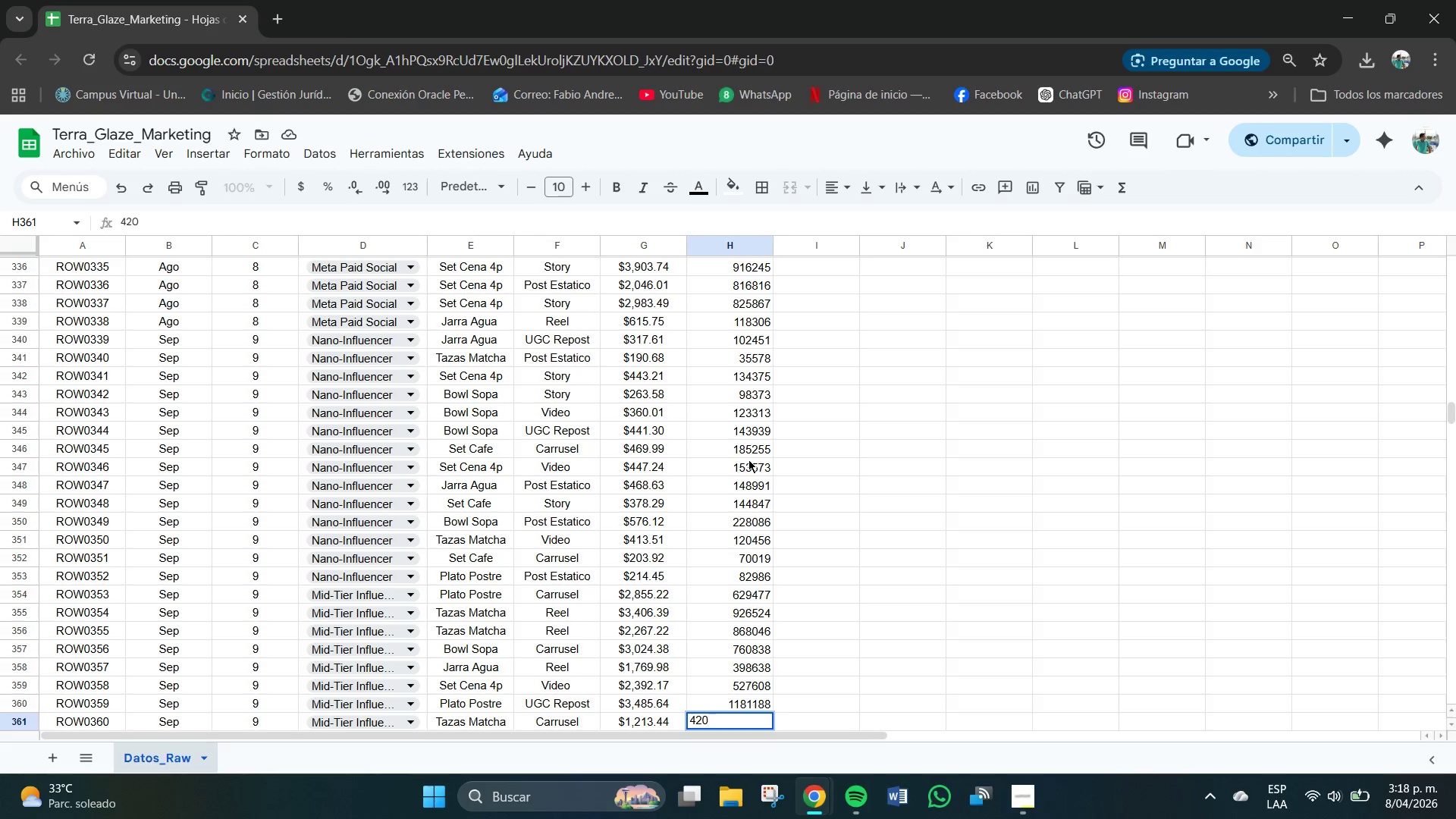 
key(Numpad8)
 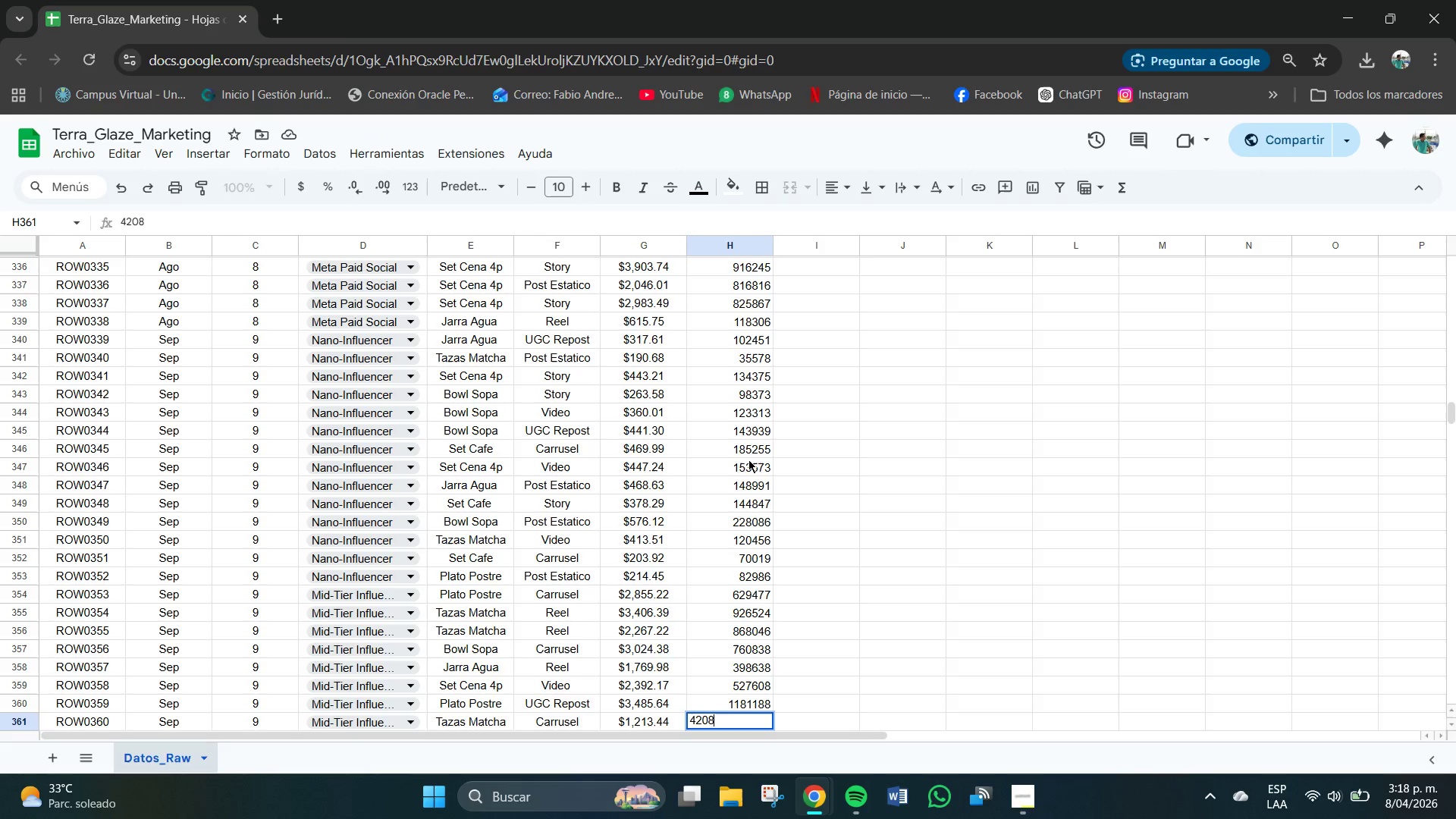 
key(Numpad1)
 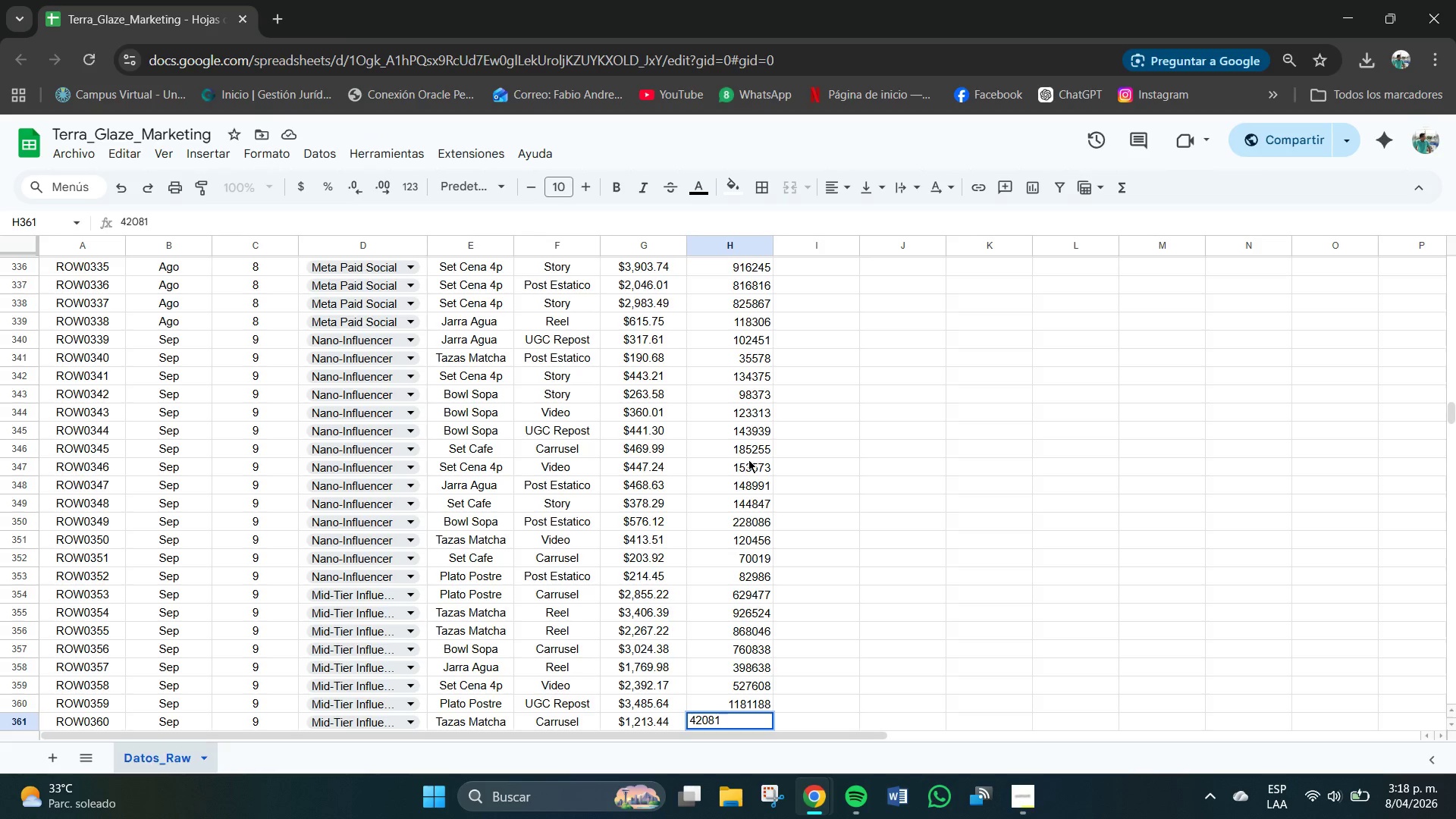 
key(Backspace)
 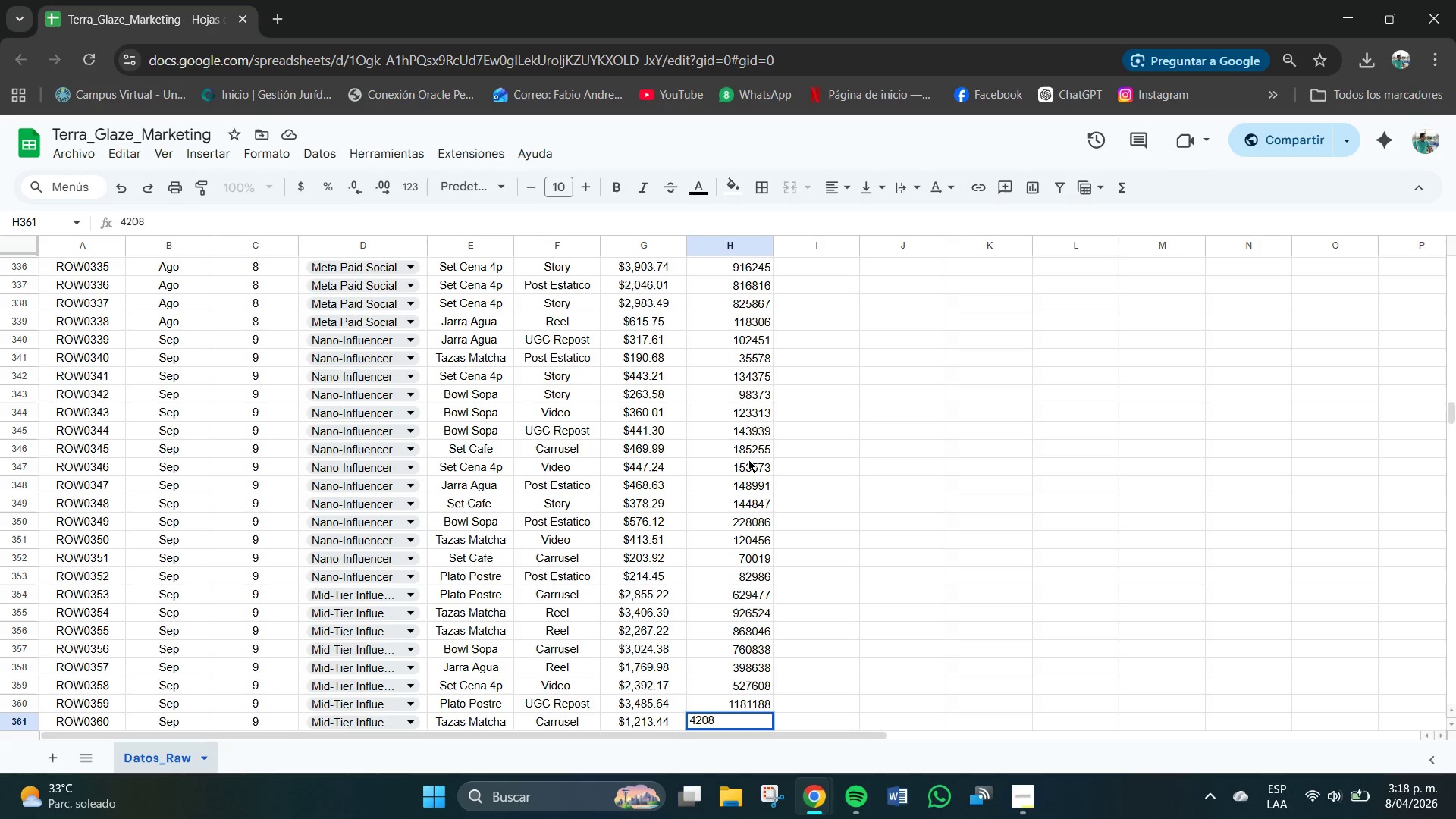 
key(Numpad7)
 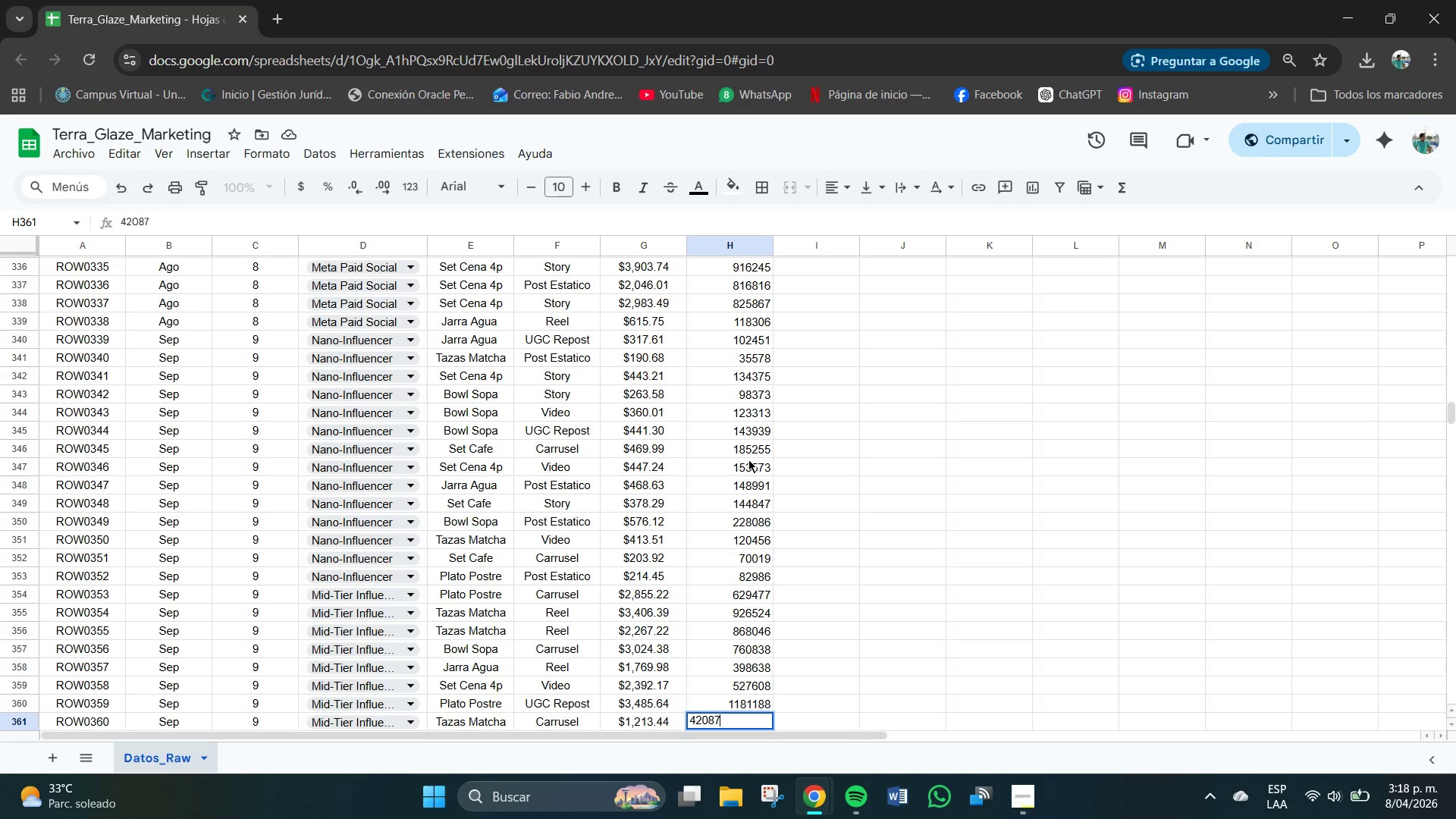 
key(Numpad6)
 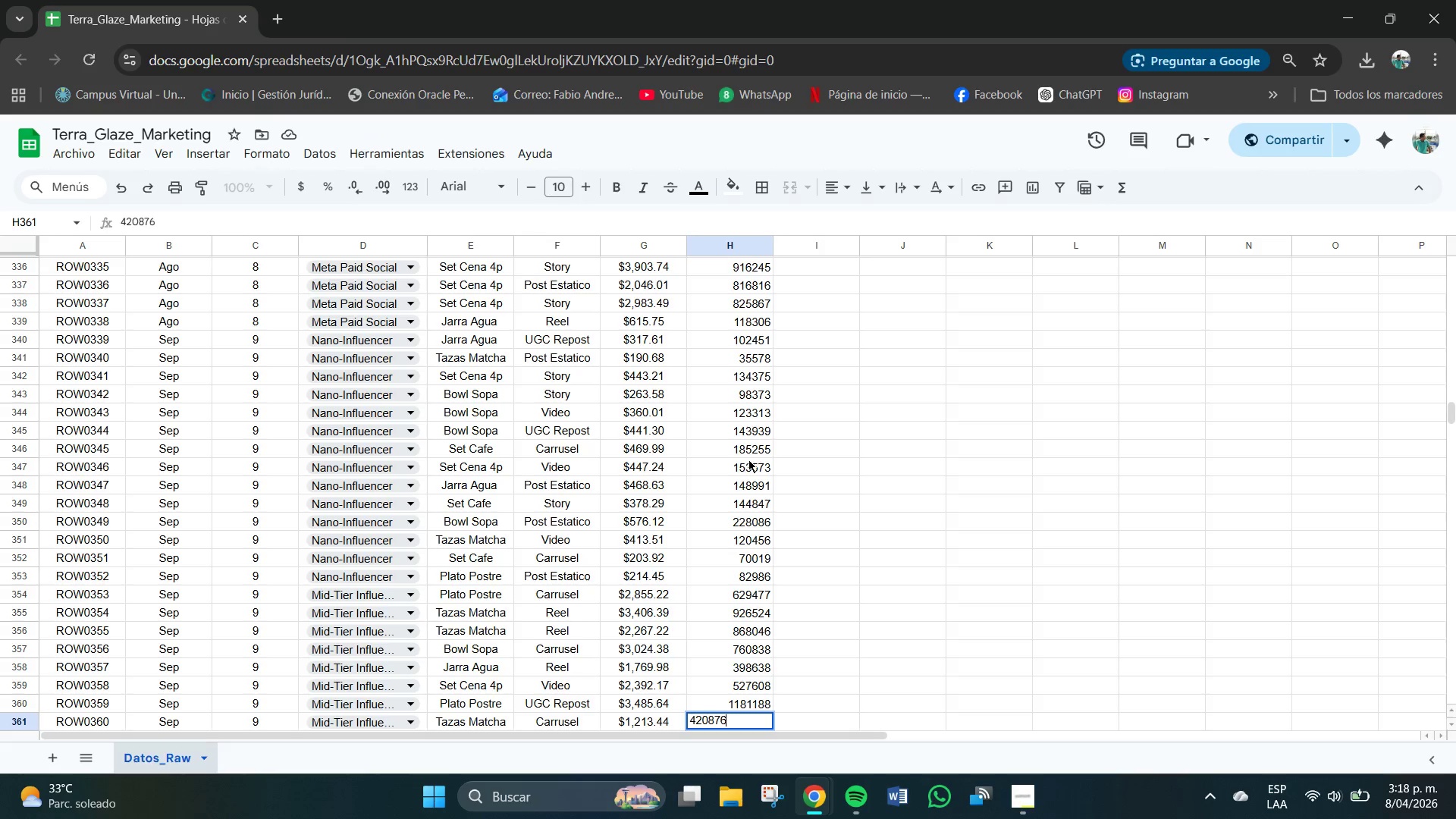 
key(NumpadEnter)
 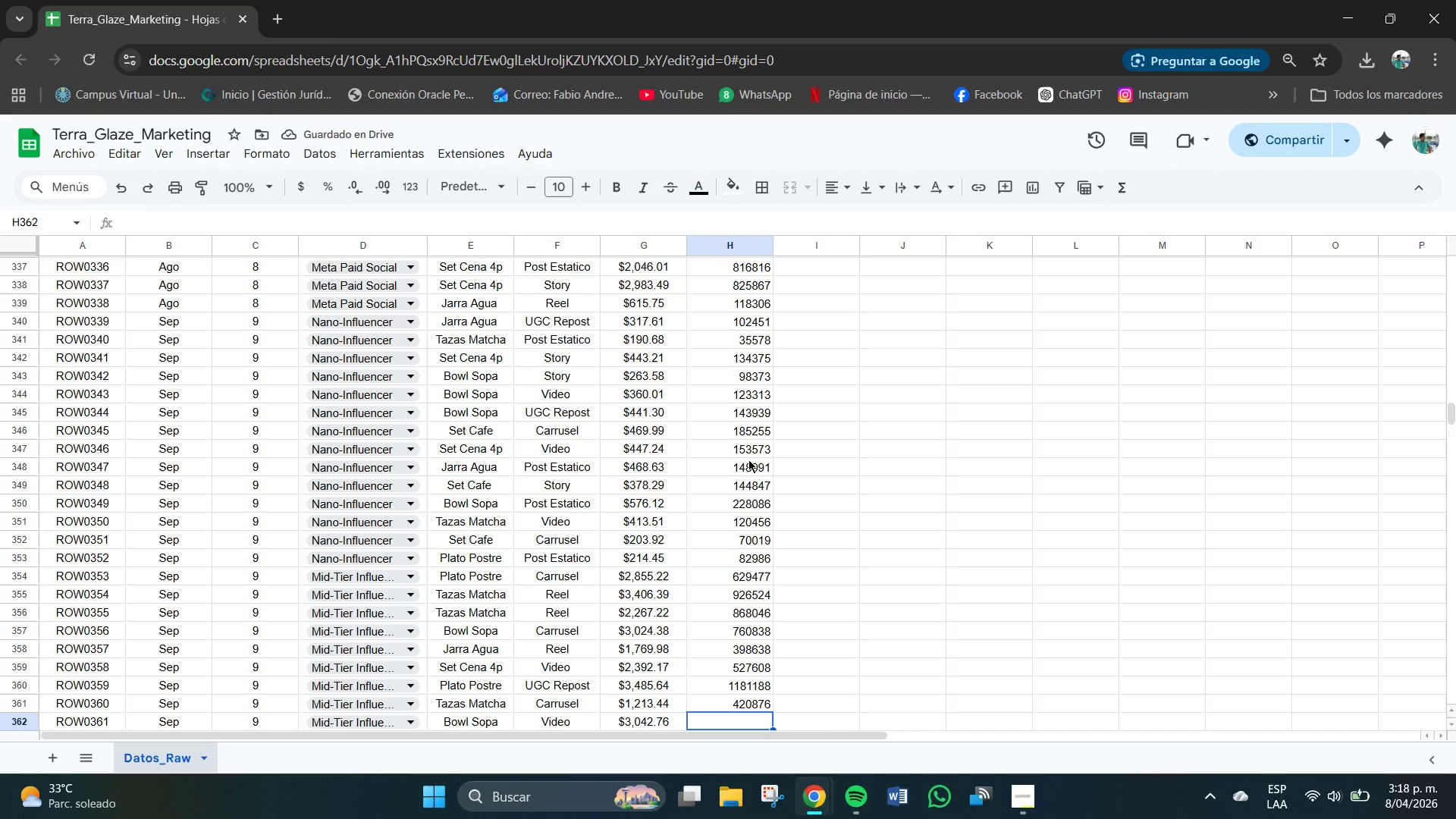 
key(Numpad6)
 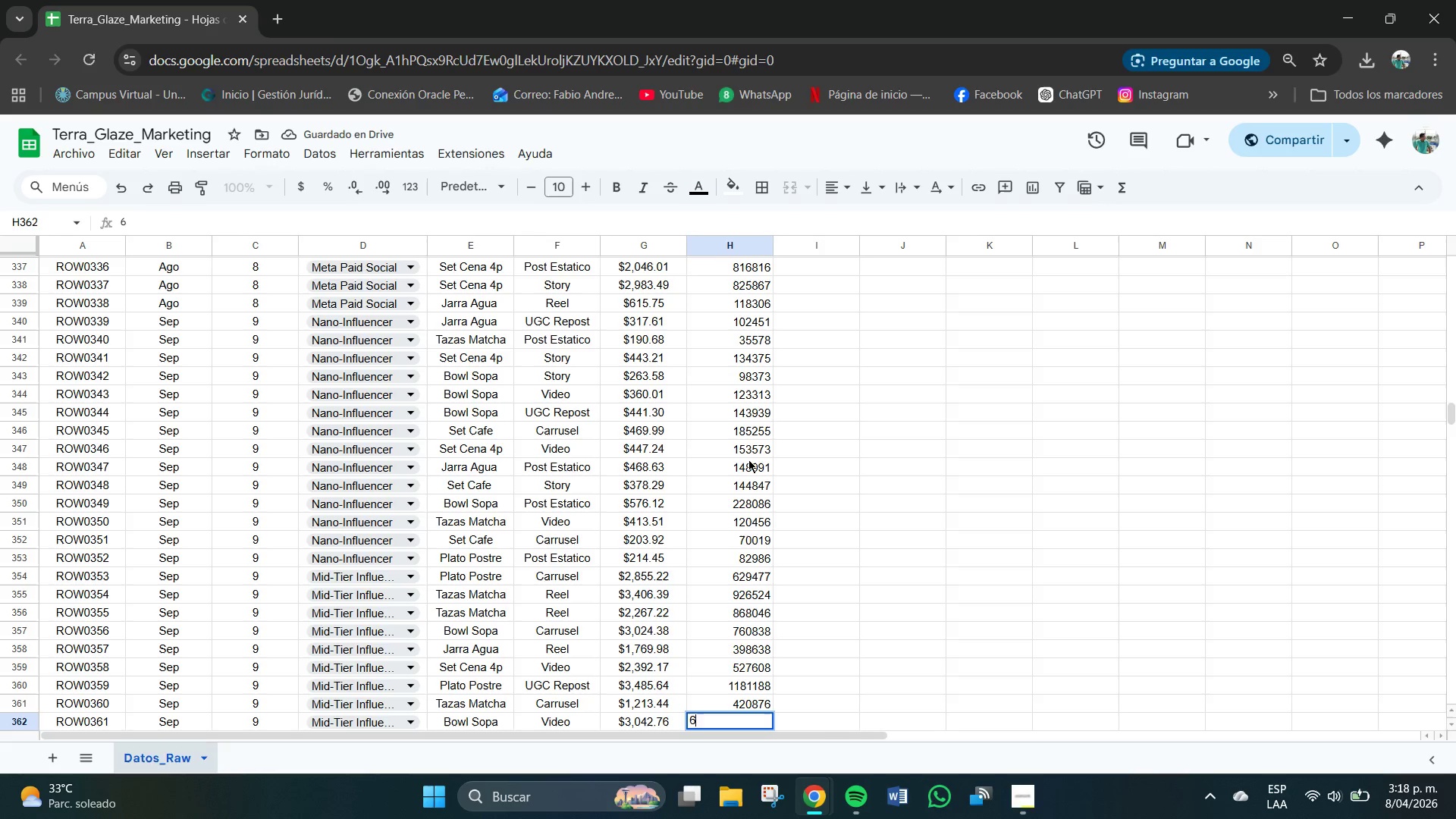 
key(Numpad2)
 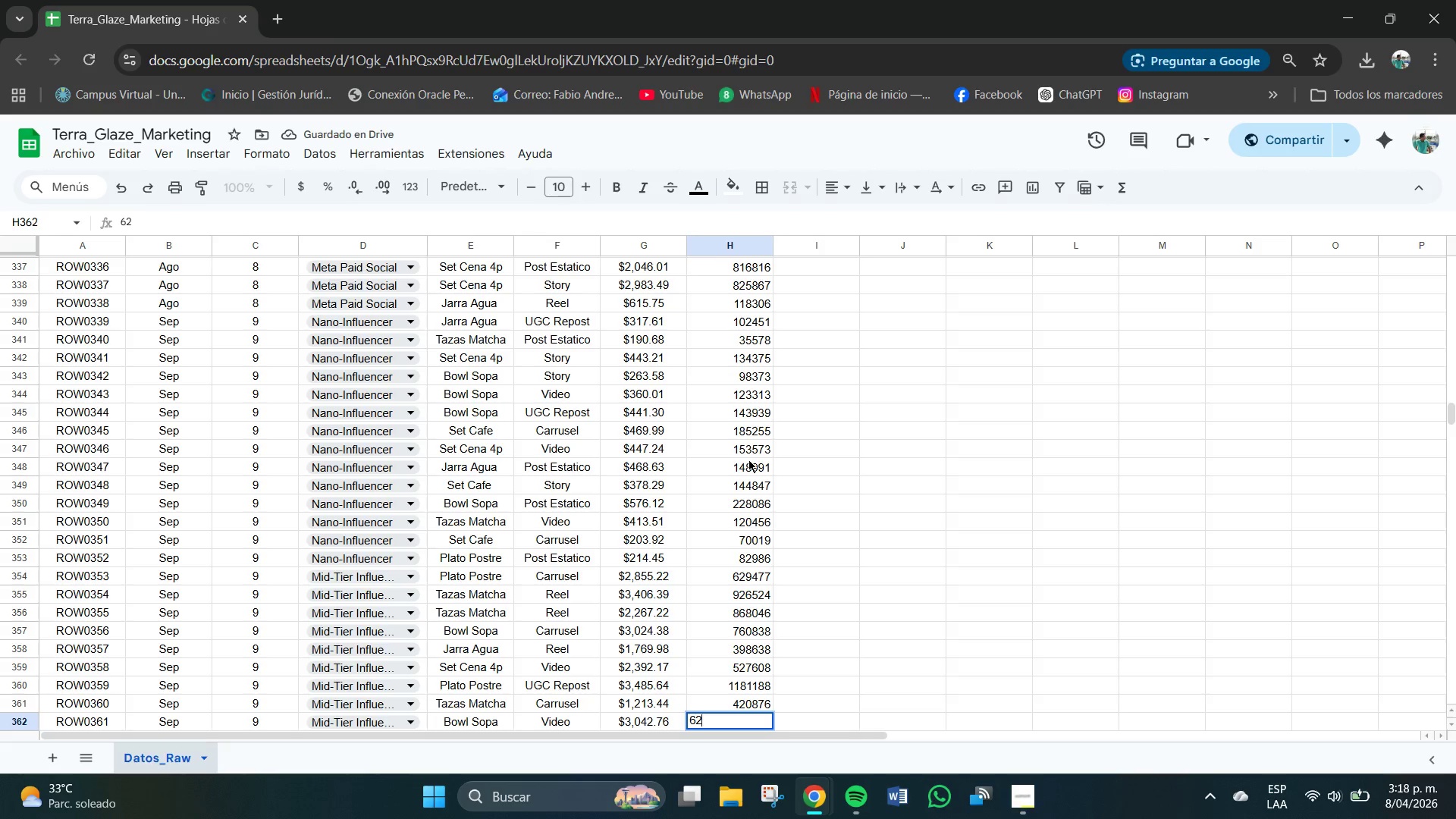 
key(Numpad4)
 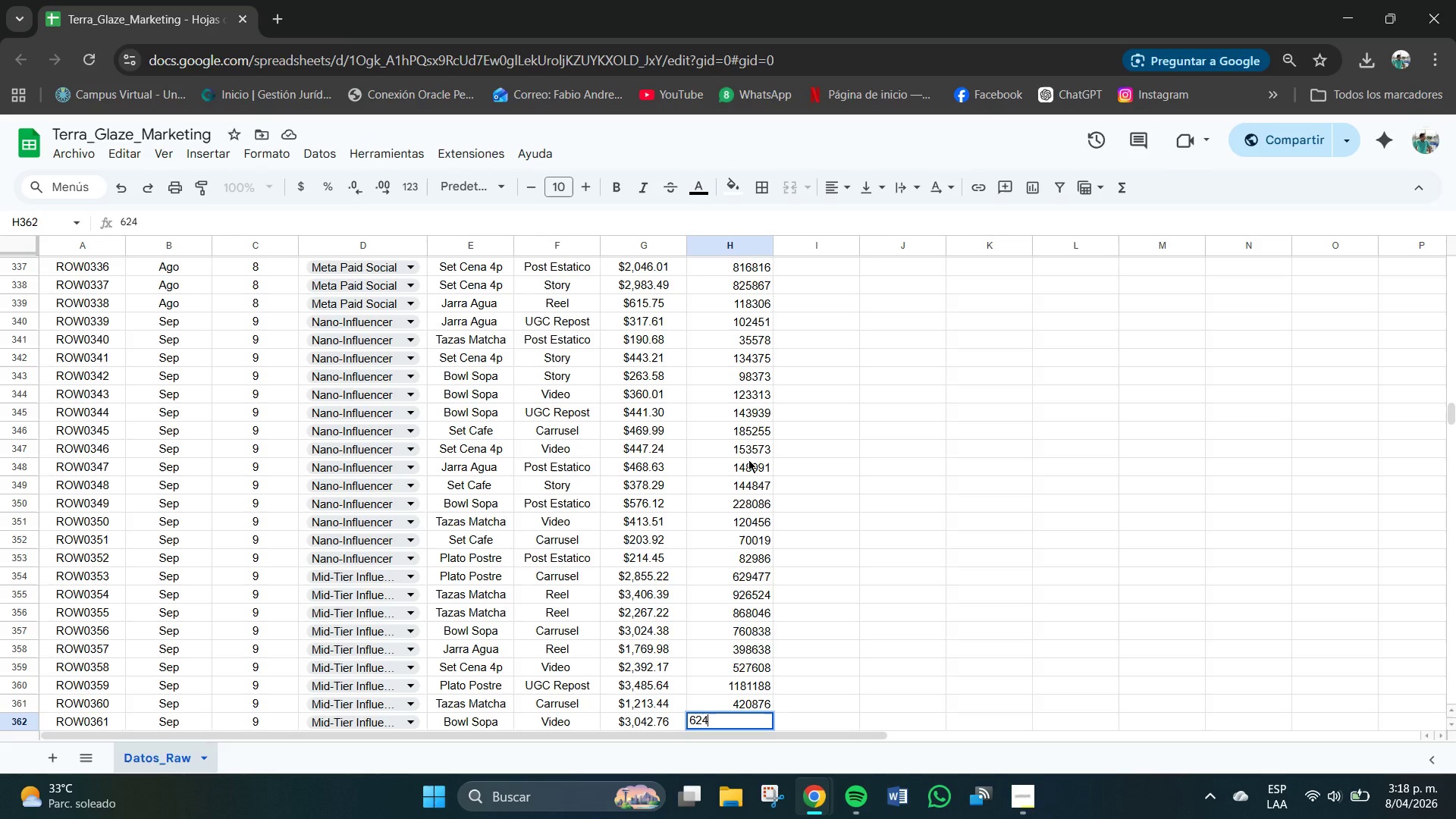 
key(Numpad3)
 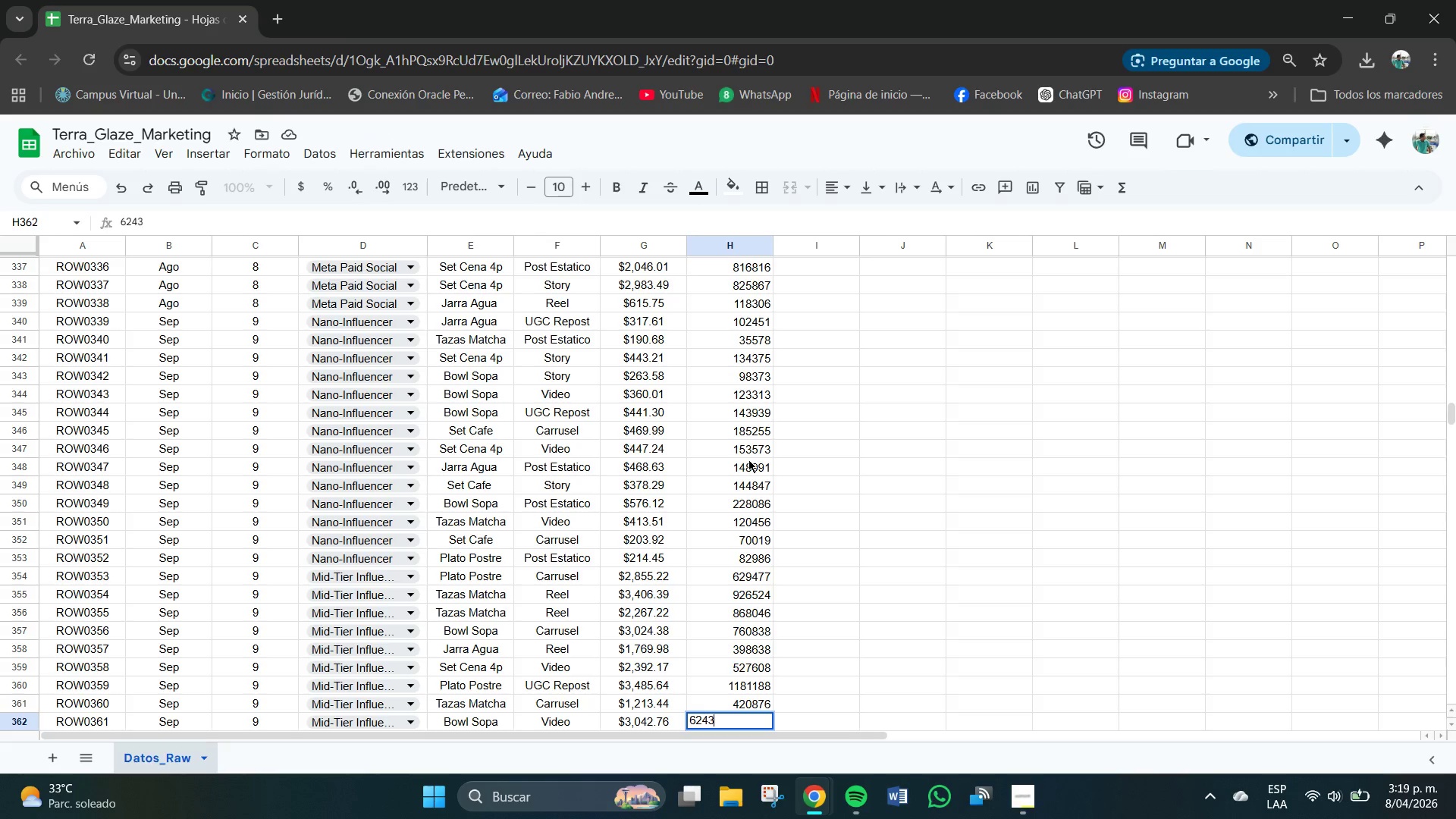 
key(Numpad1)
 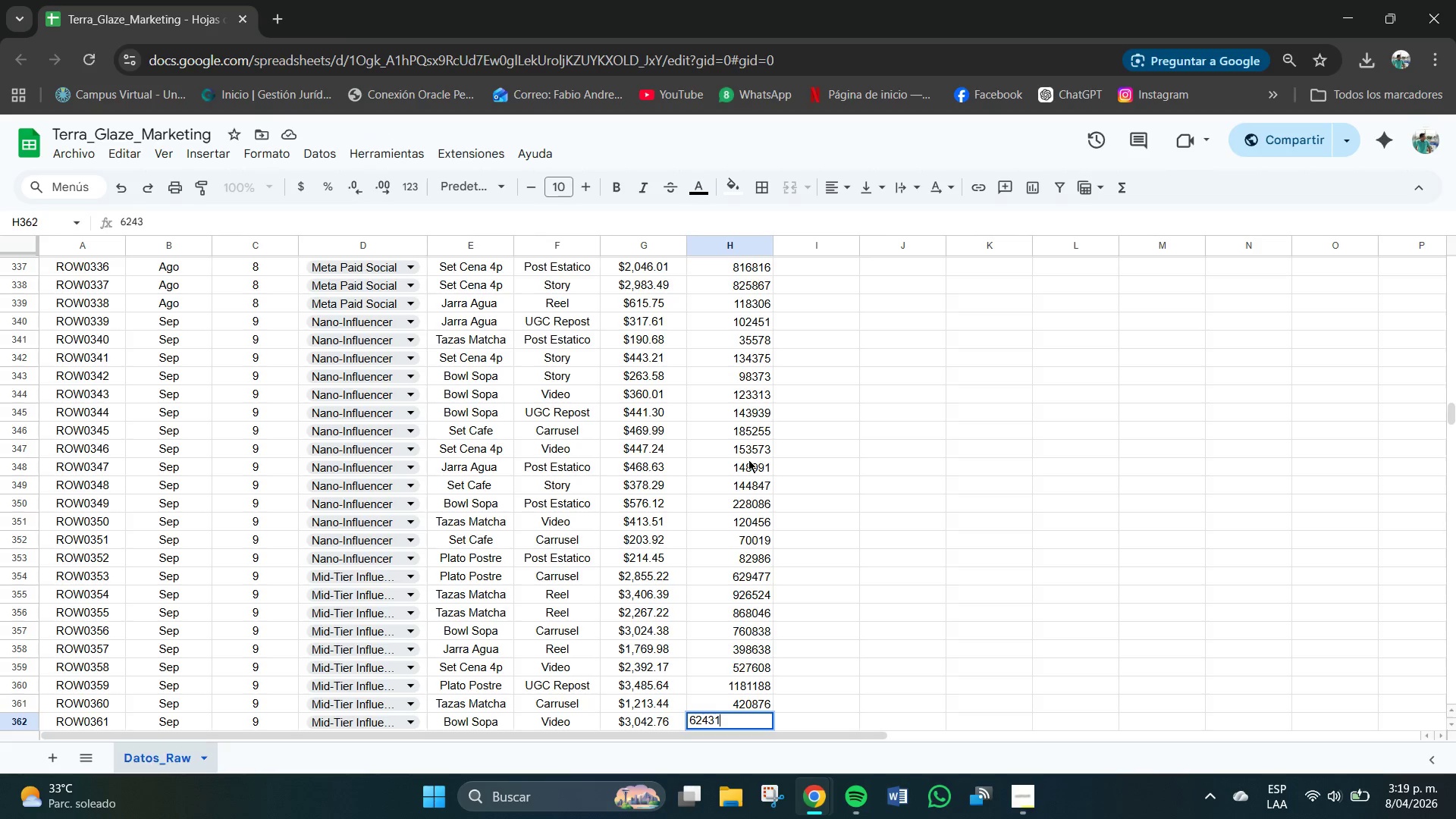 
key(Numpad1)
 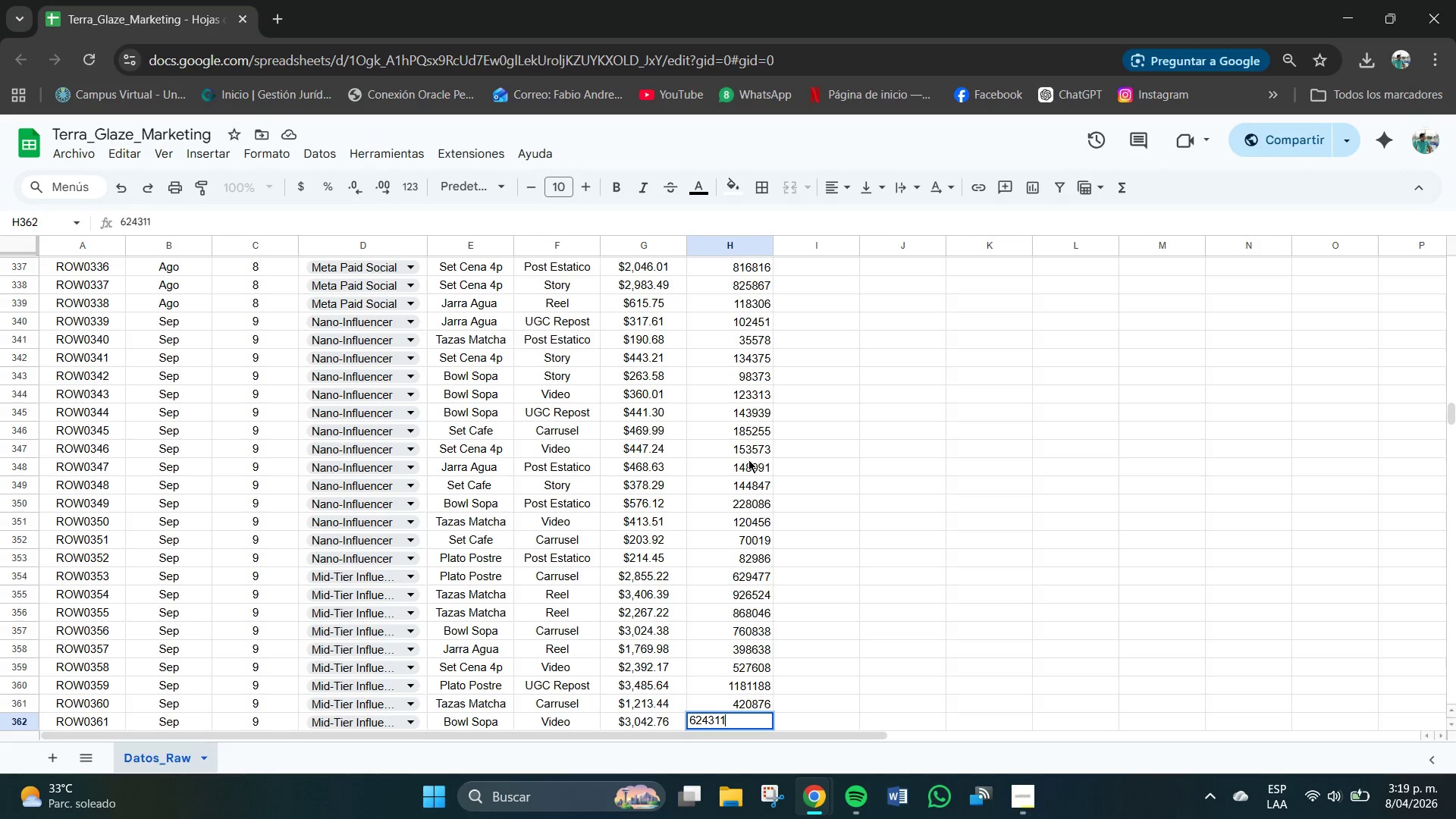 
key(NumpadEnter)
 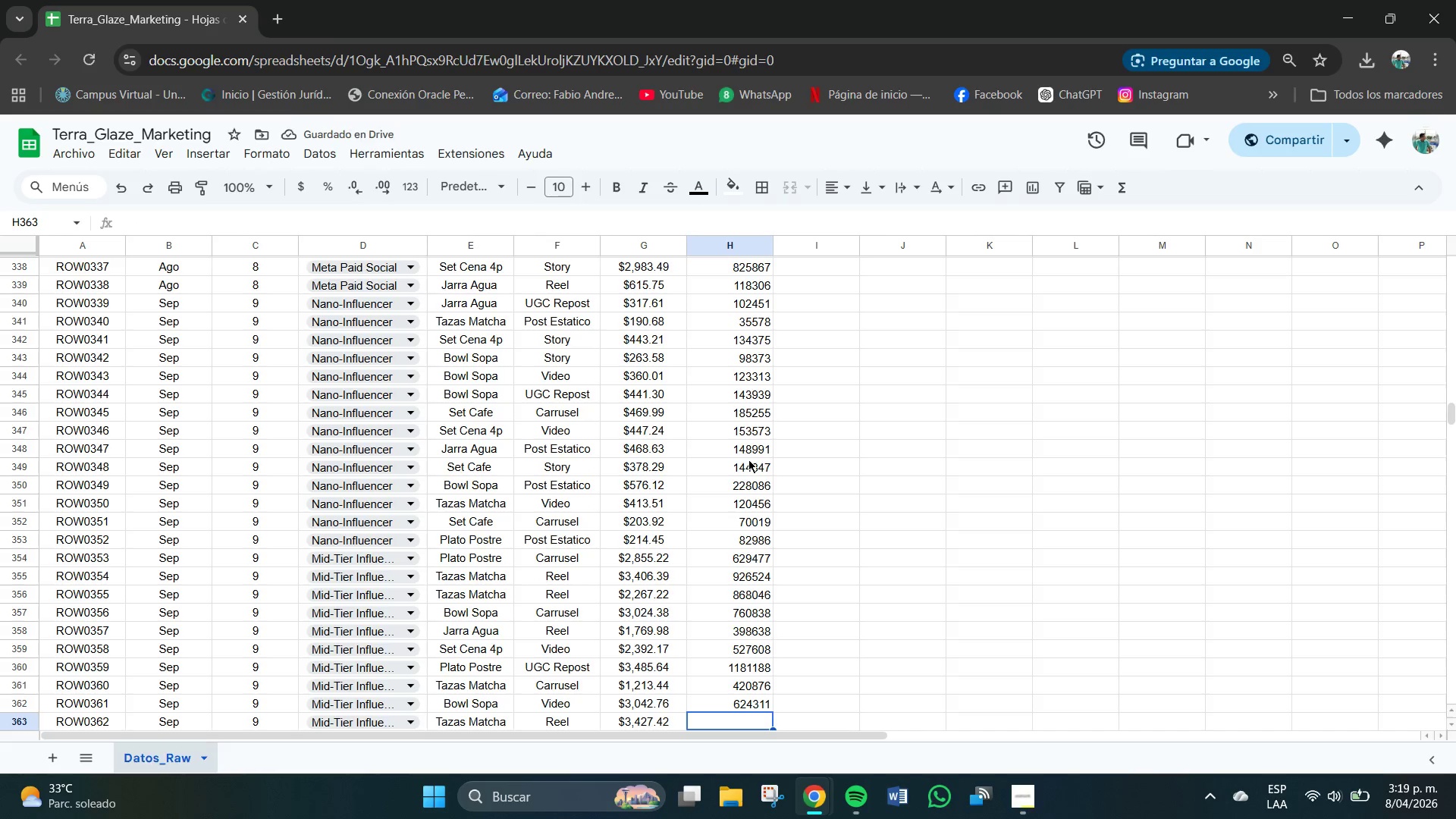 
key(Numpad9)
 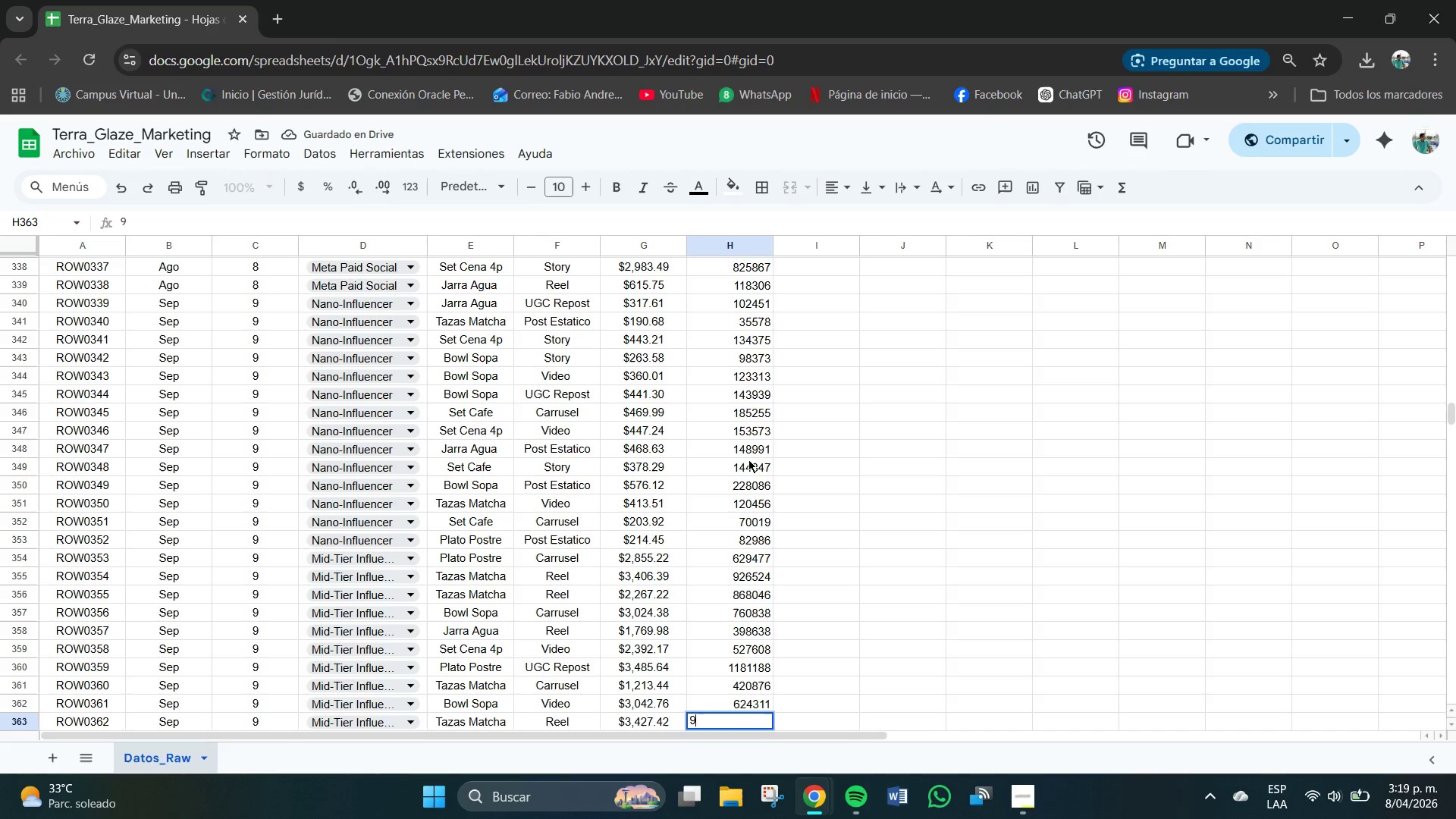 
key(Numpad1)
 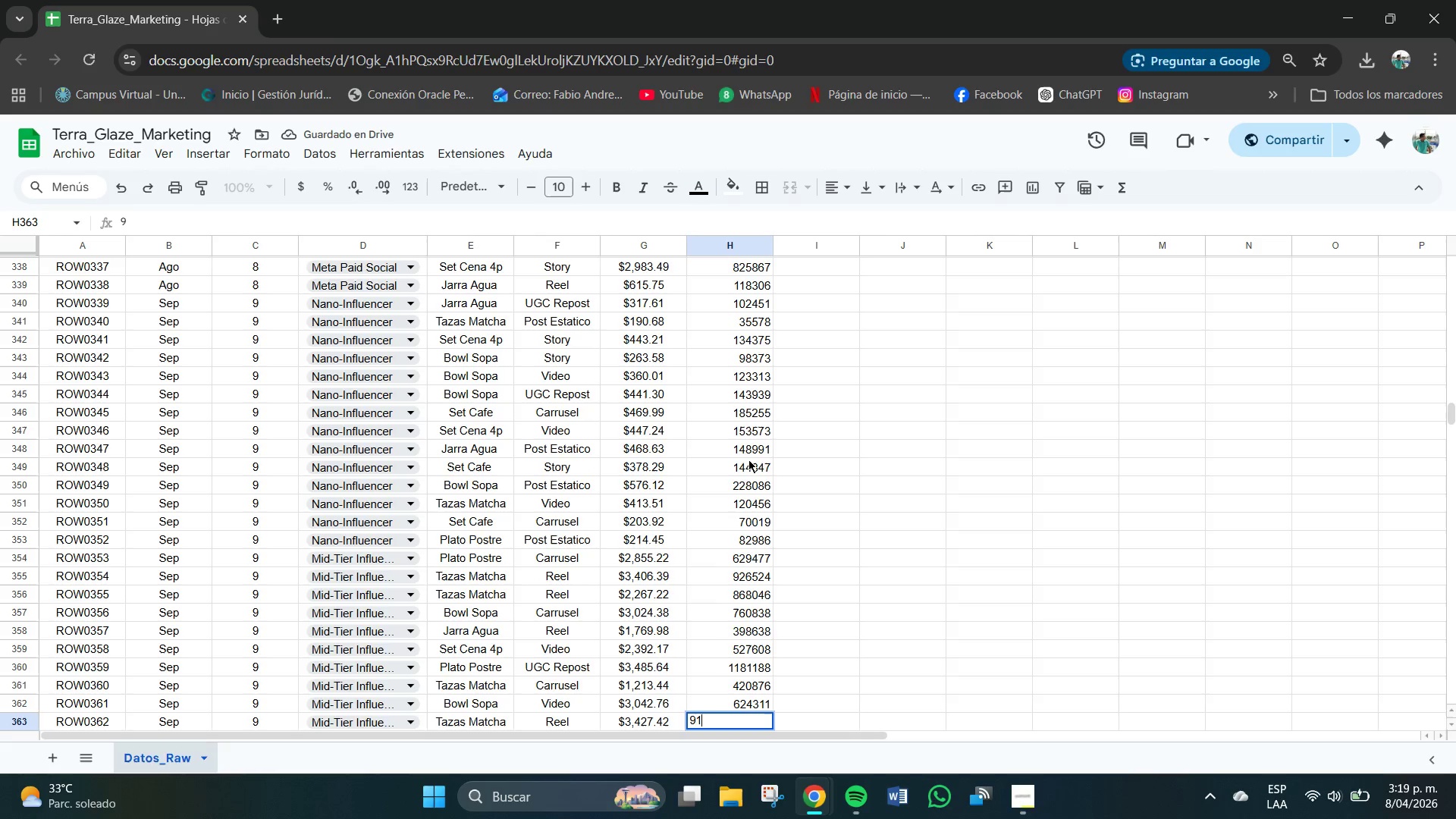 
key(Numpad1)
 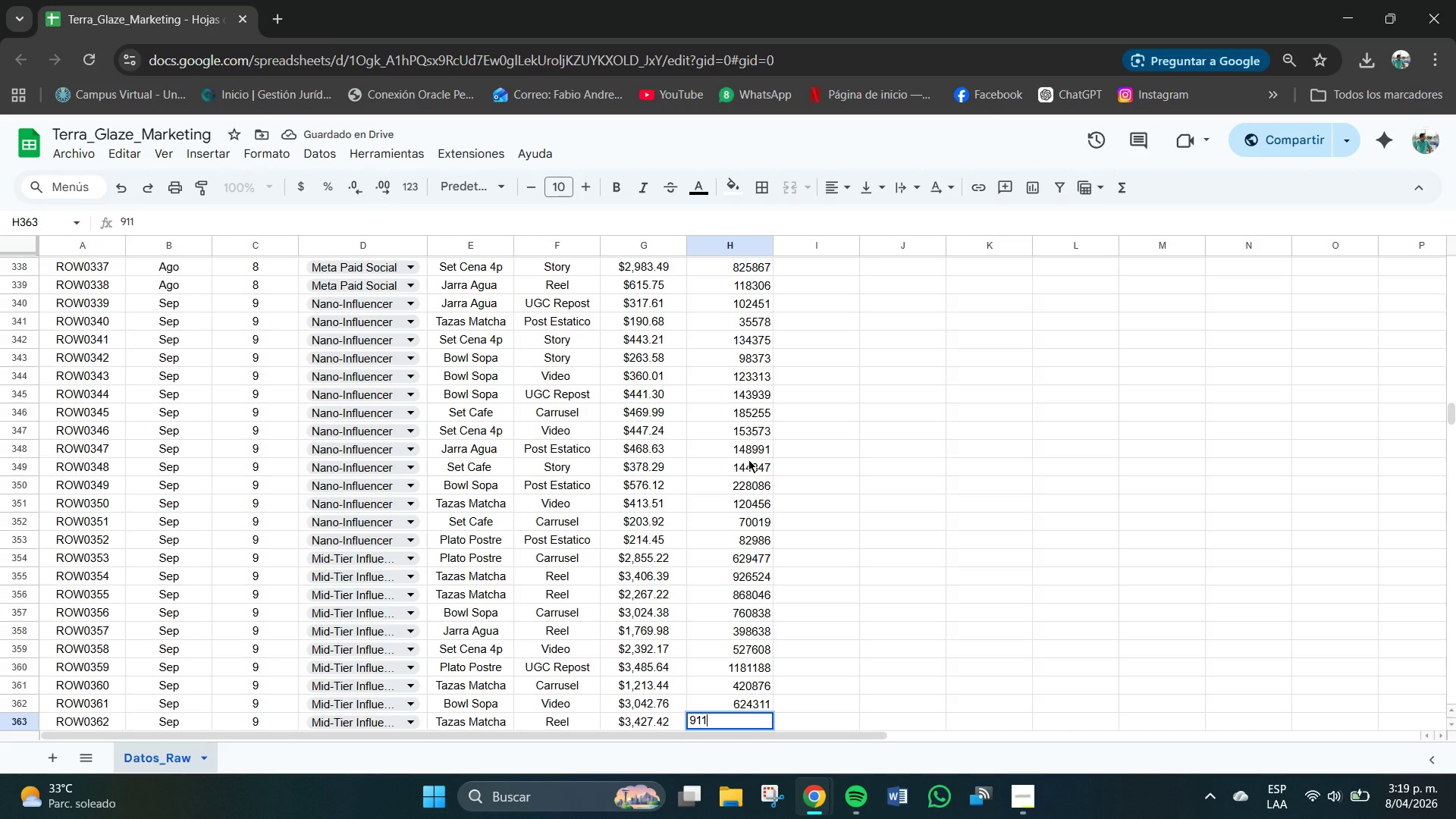 
key(Numpad3)
 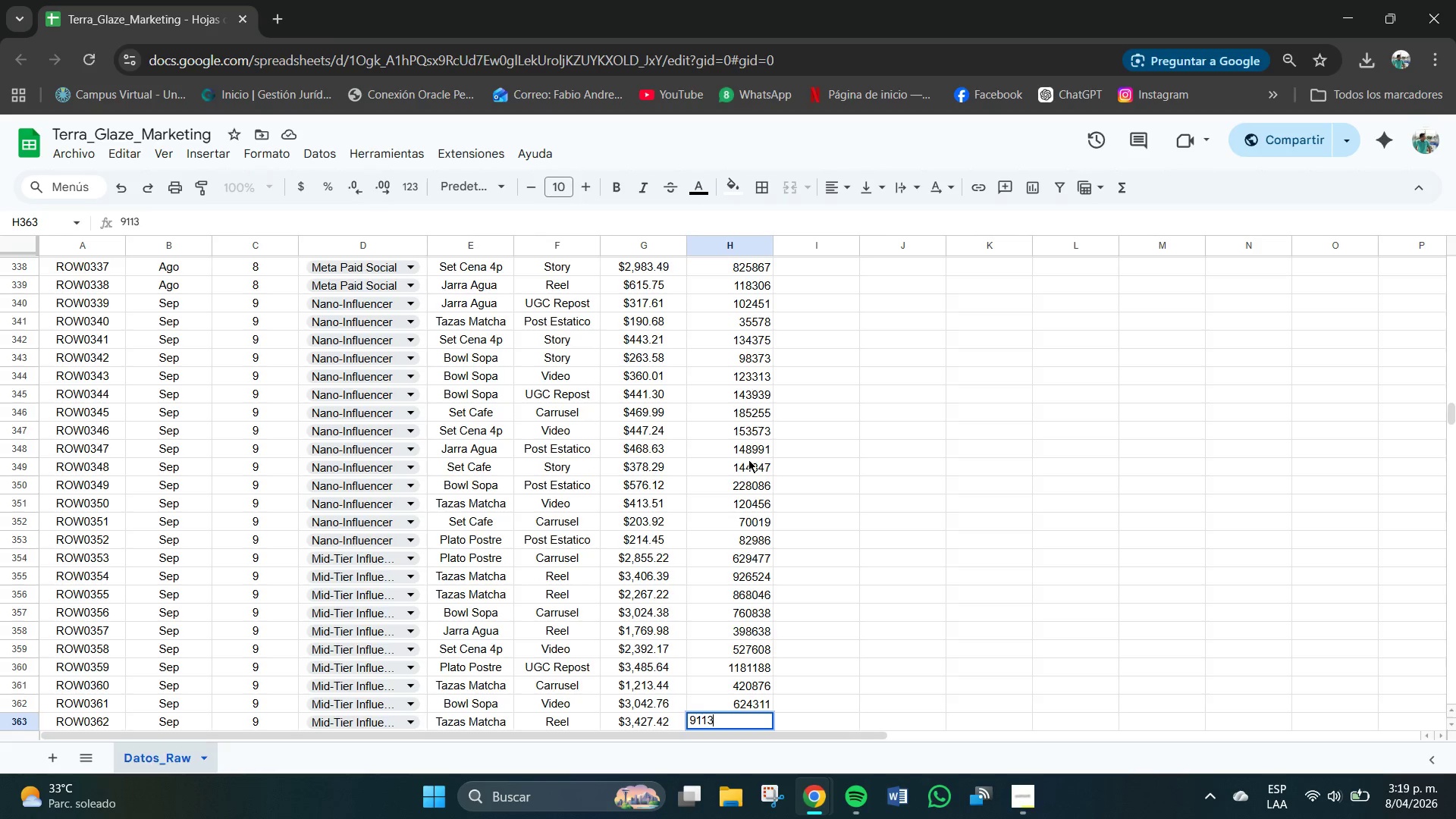 
key(Numpad5)
 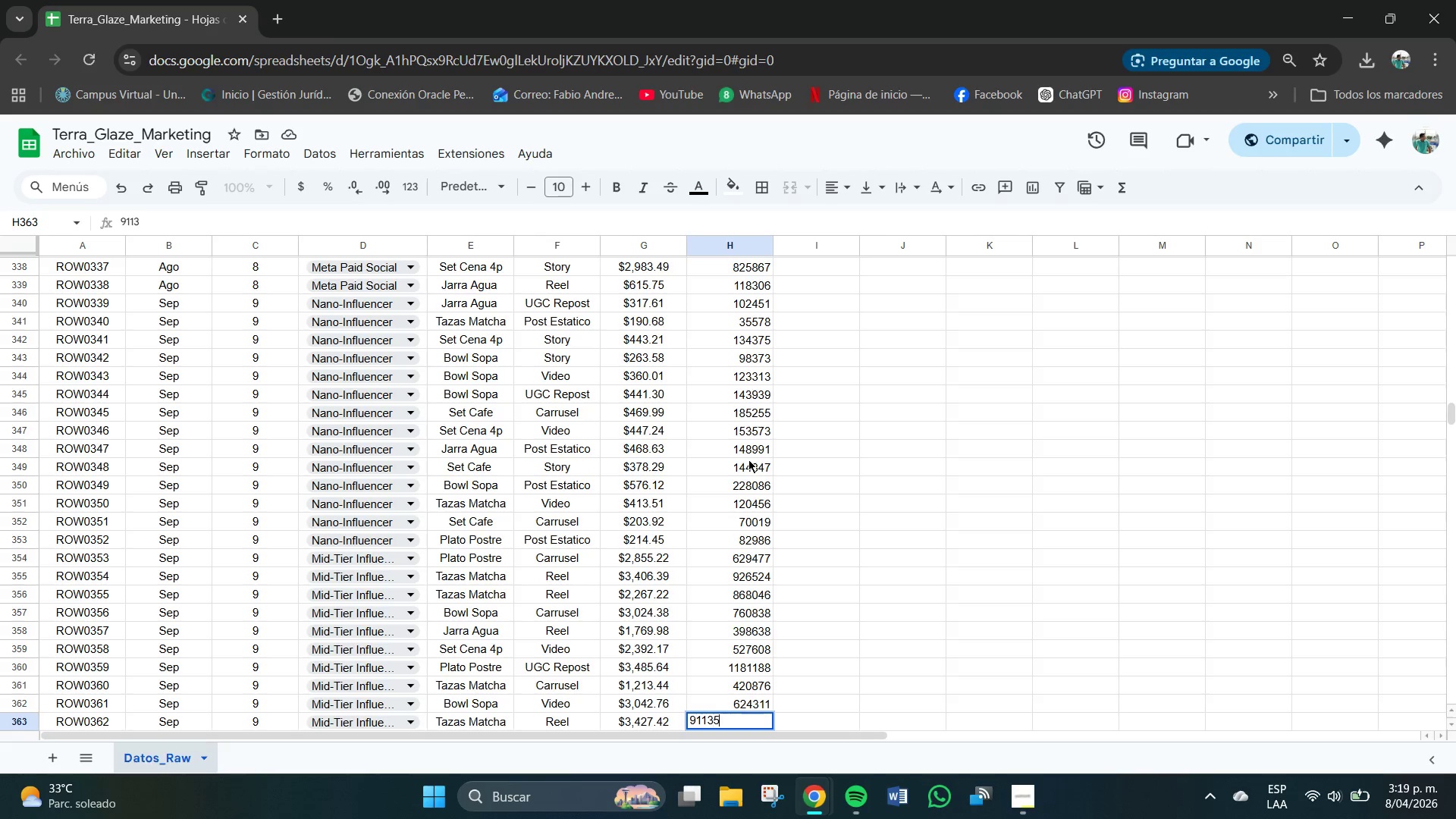 
key(Numpad5)
 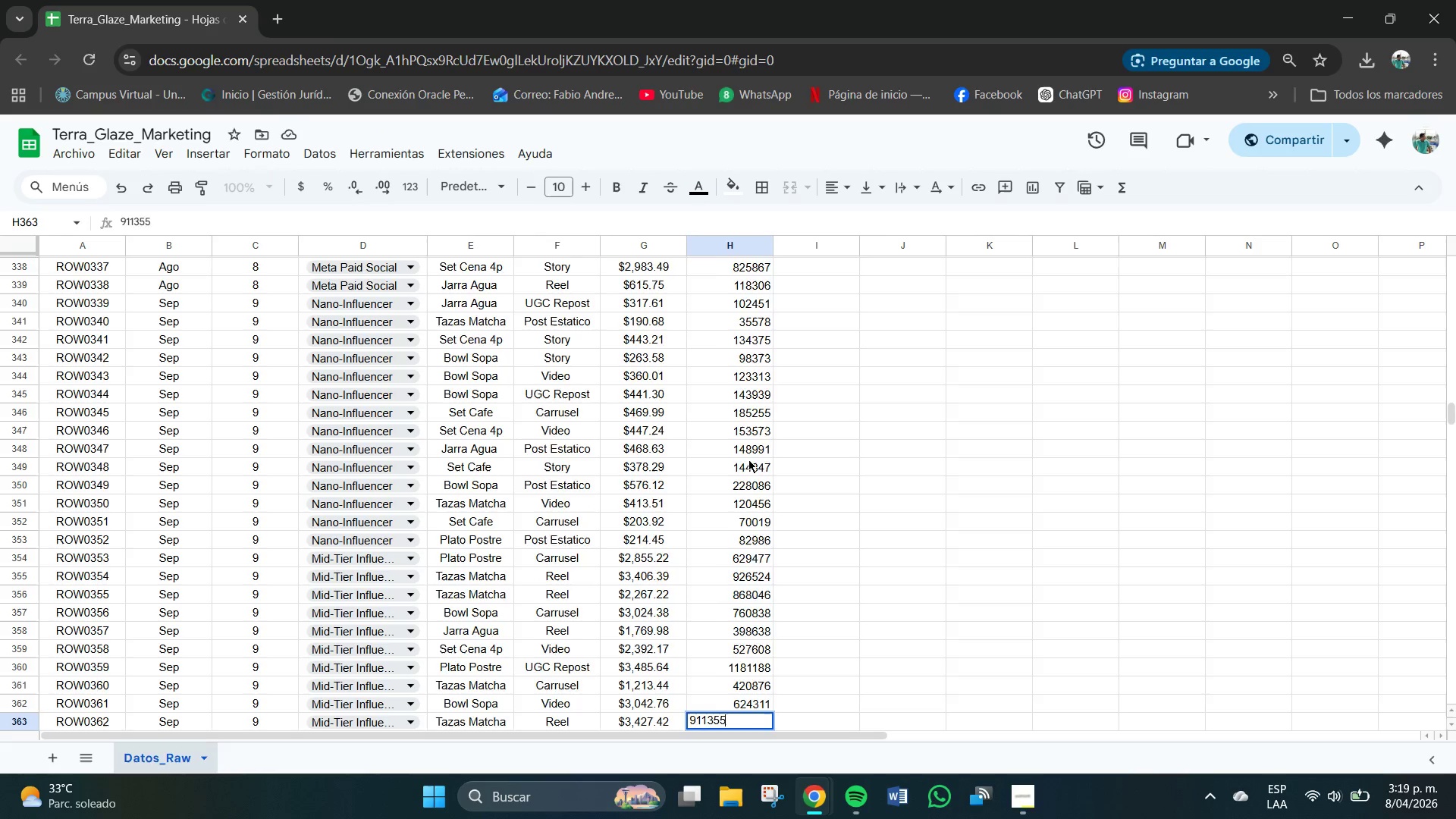 
key(NumpadEnter)
 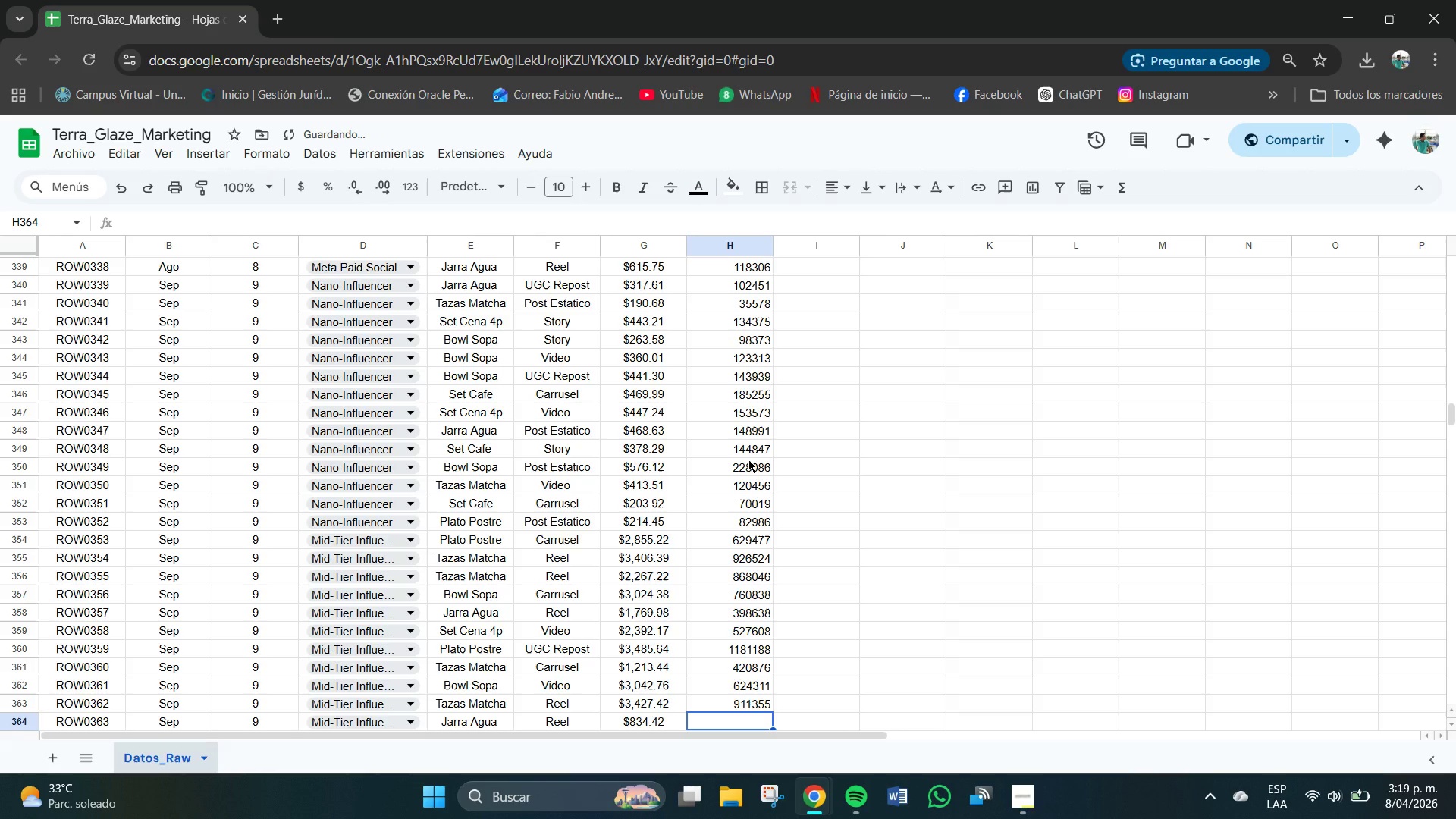 
key(Numpad1)
 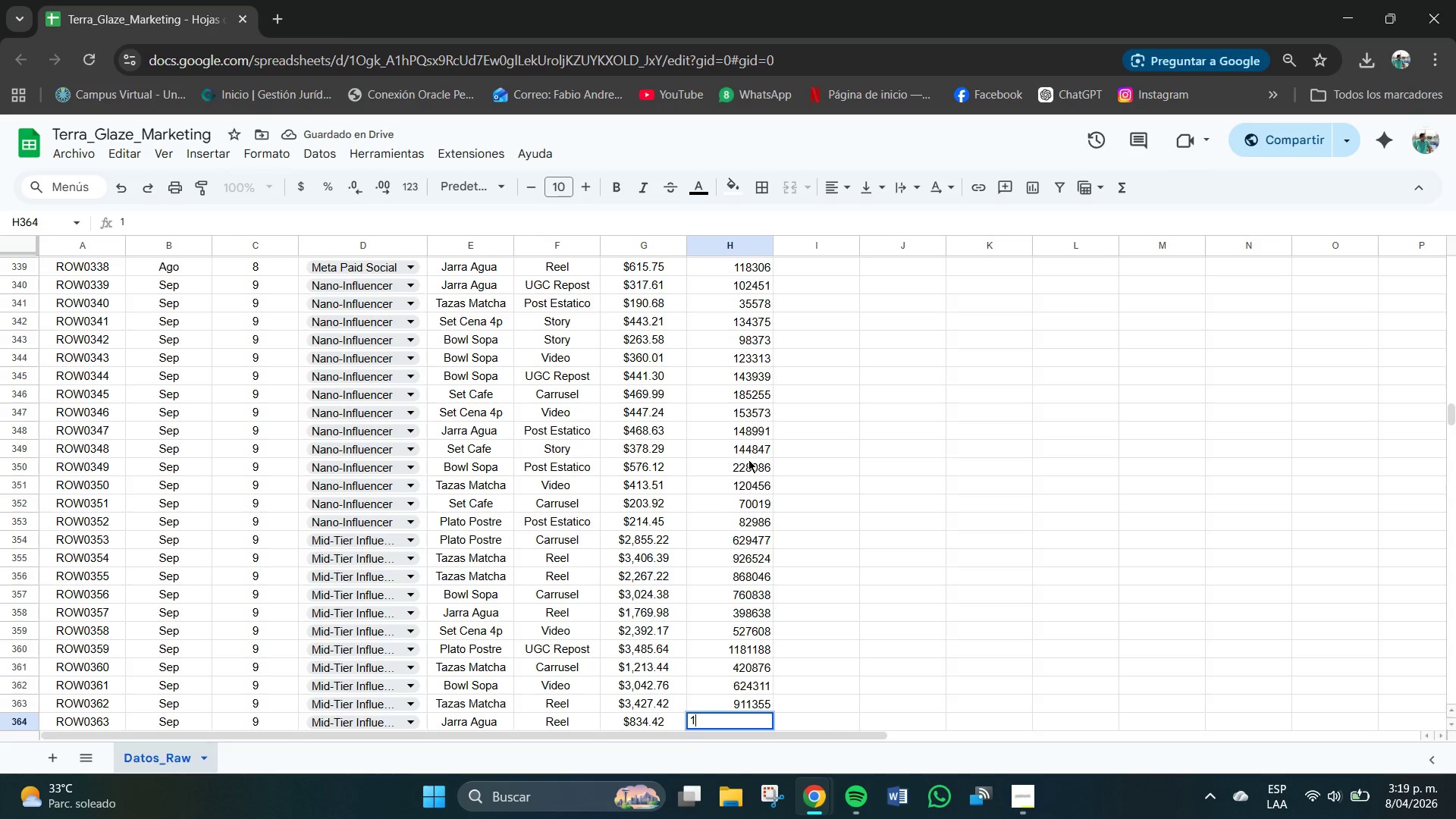 
key(Numpad6)
 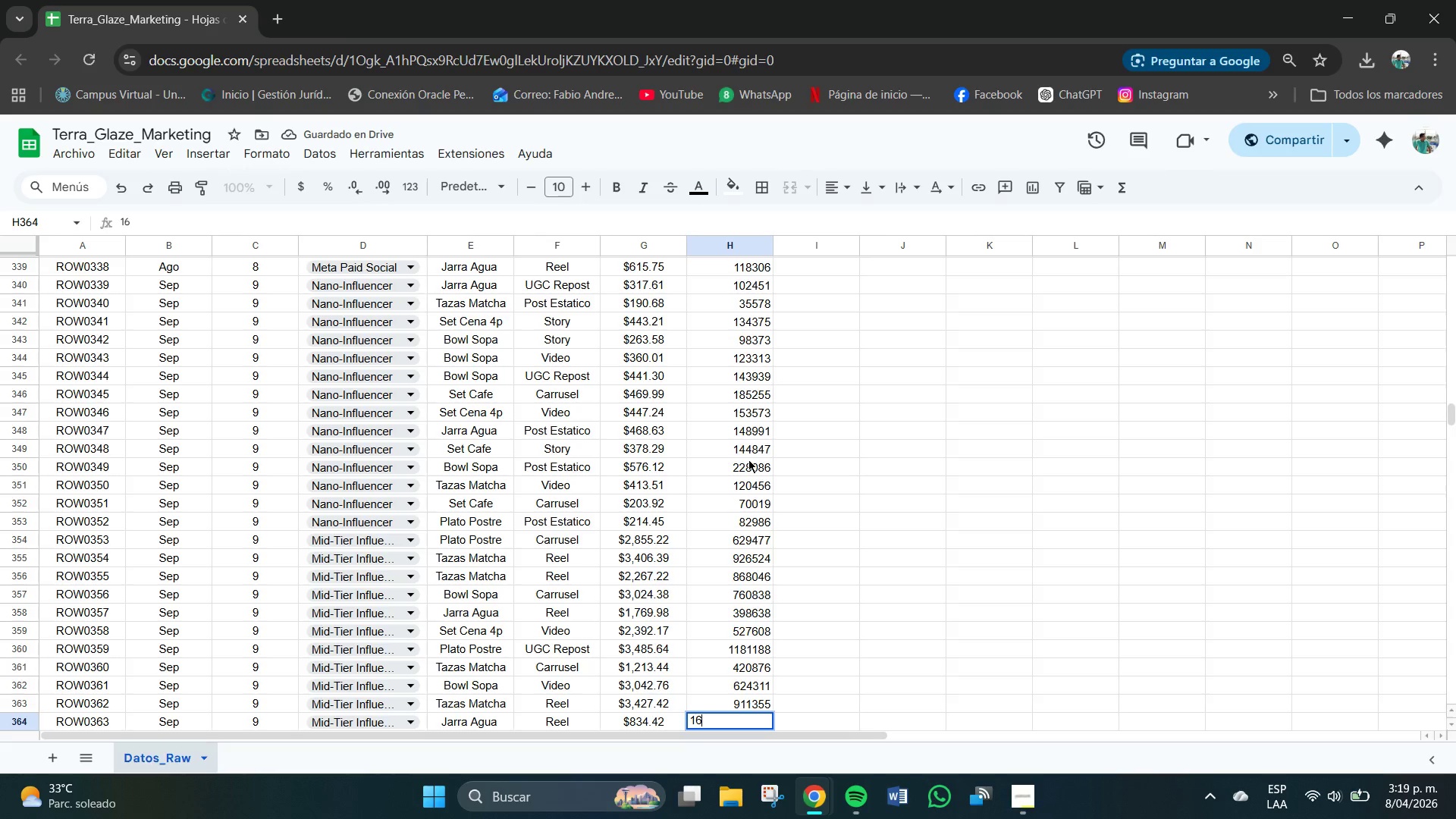 
key(Numpad8)
 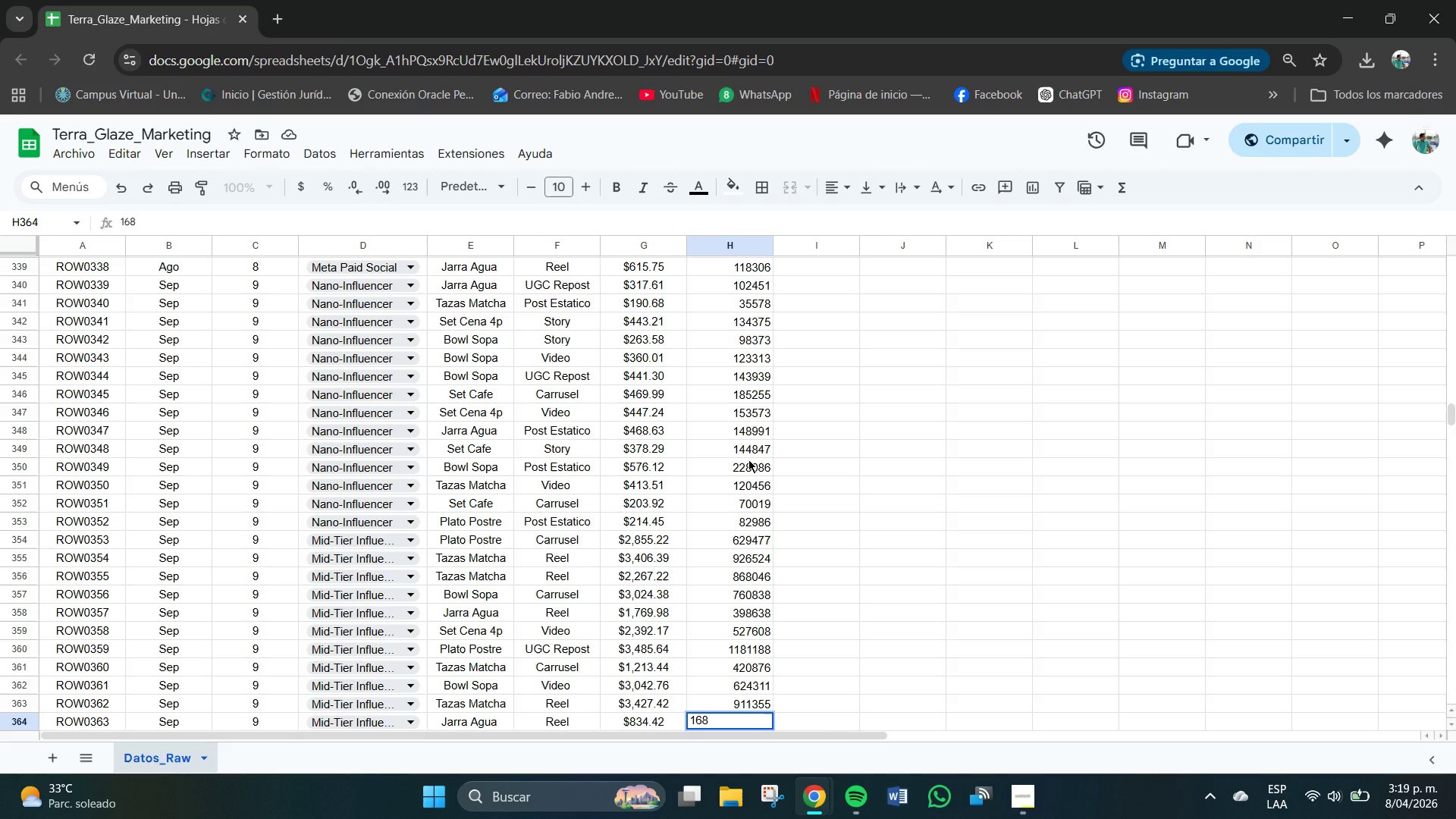 
key(Numpad0)
 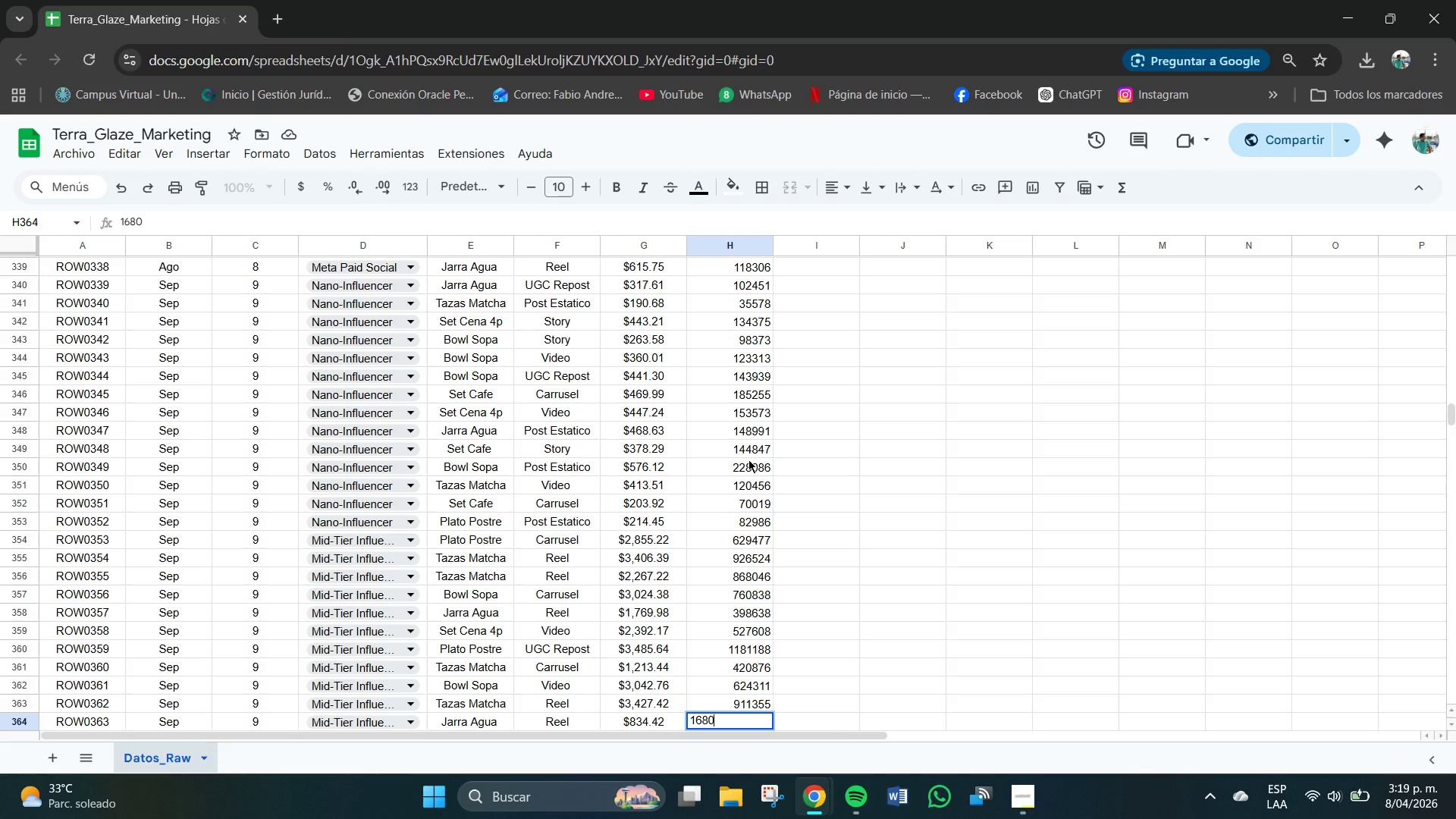 
key(Numpad1)
 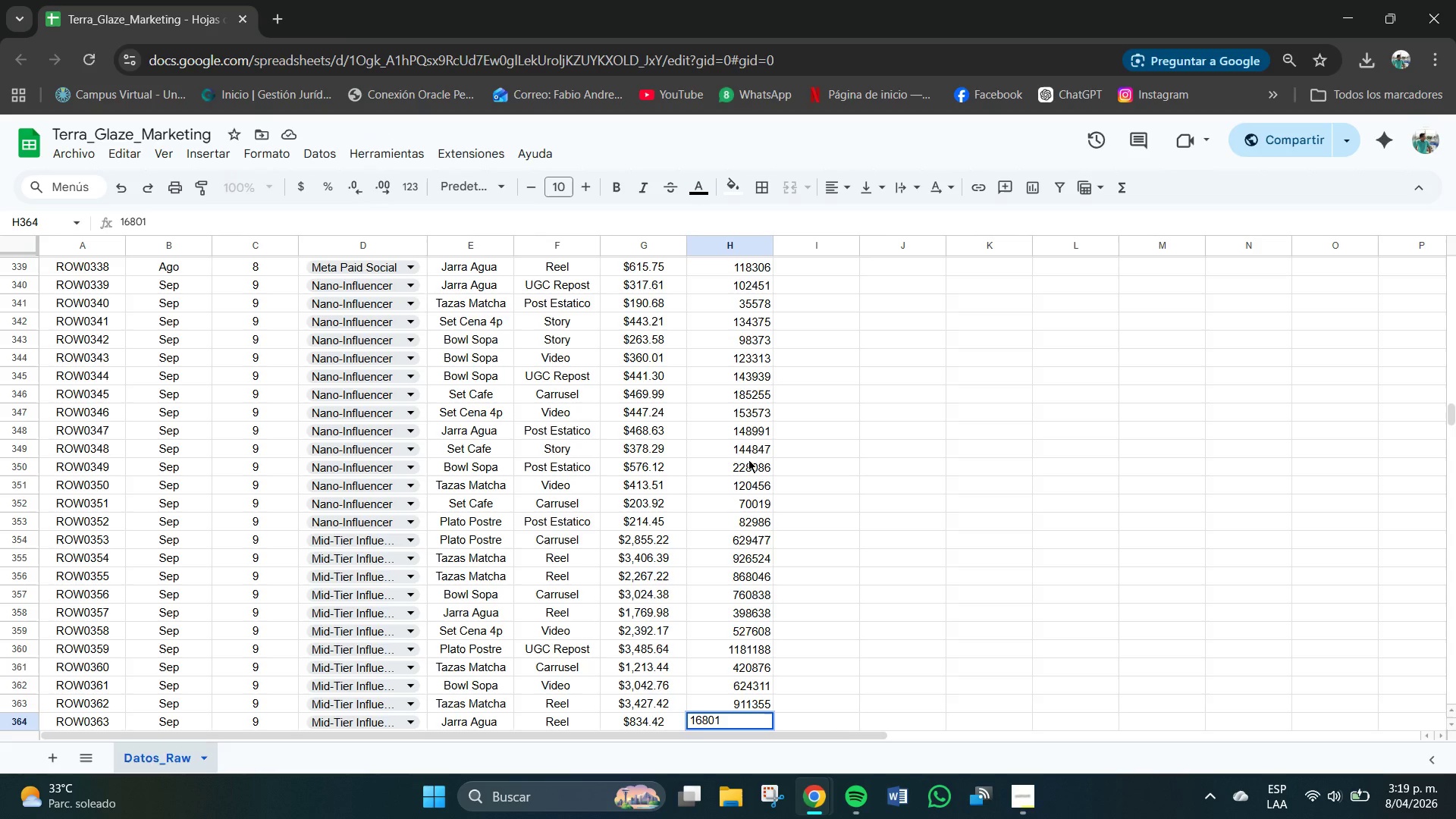 
key(Numpad9)
 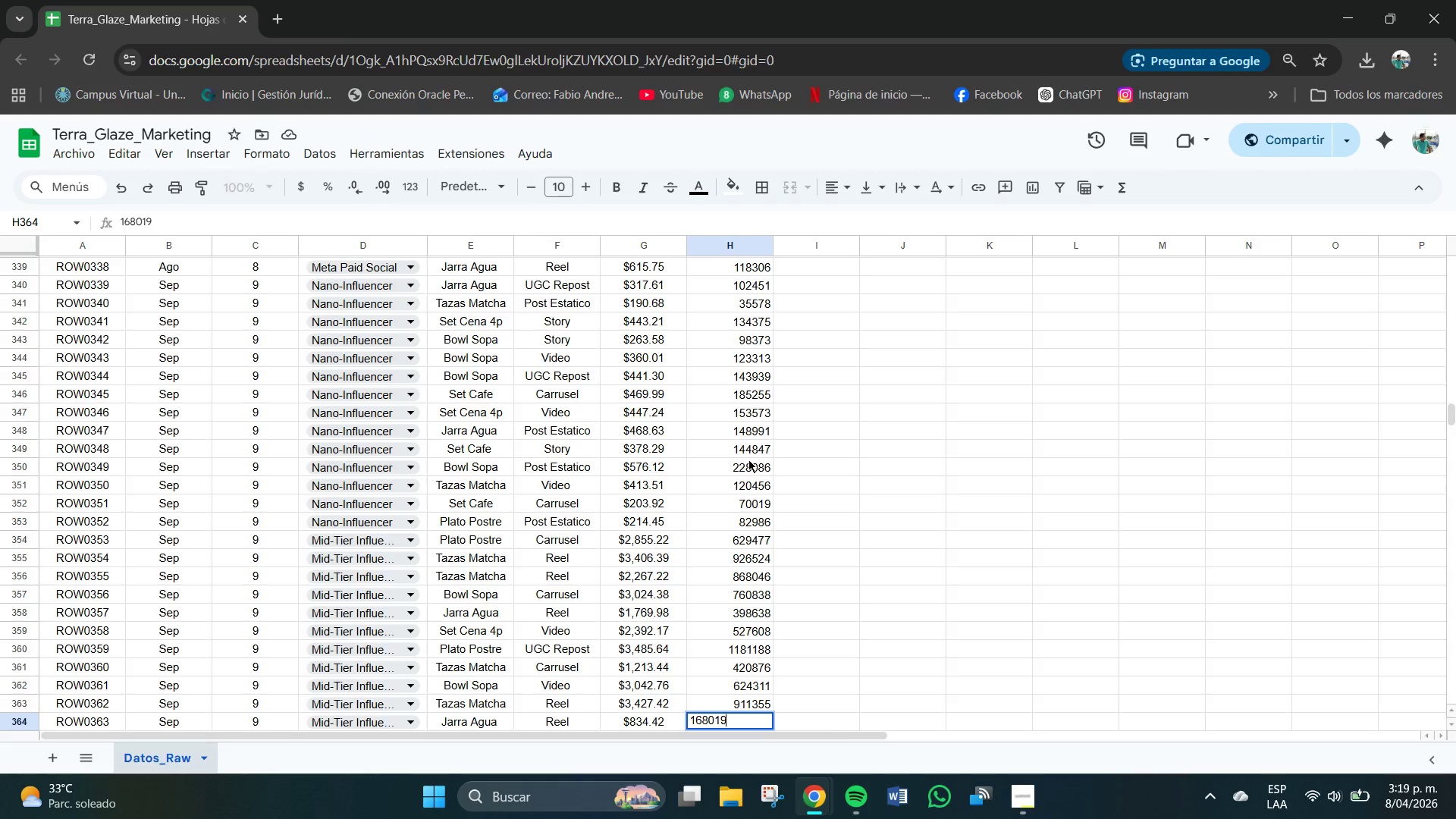 
key(NumpadEnter)
 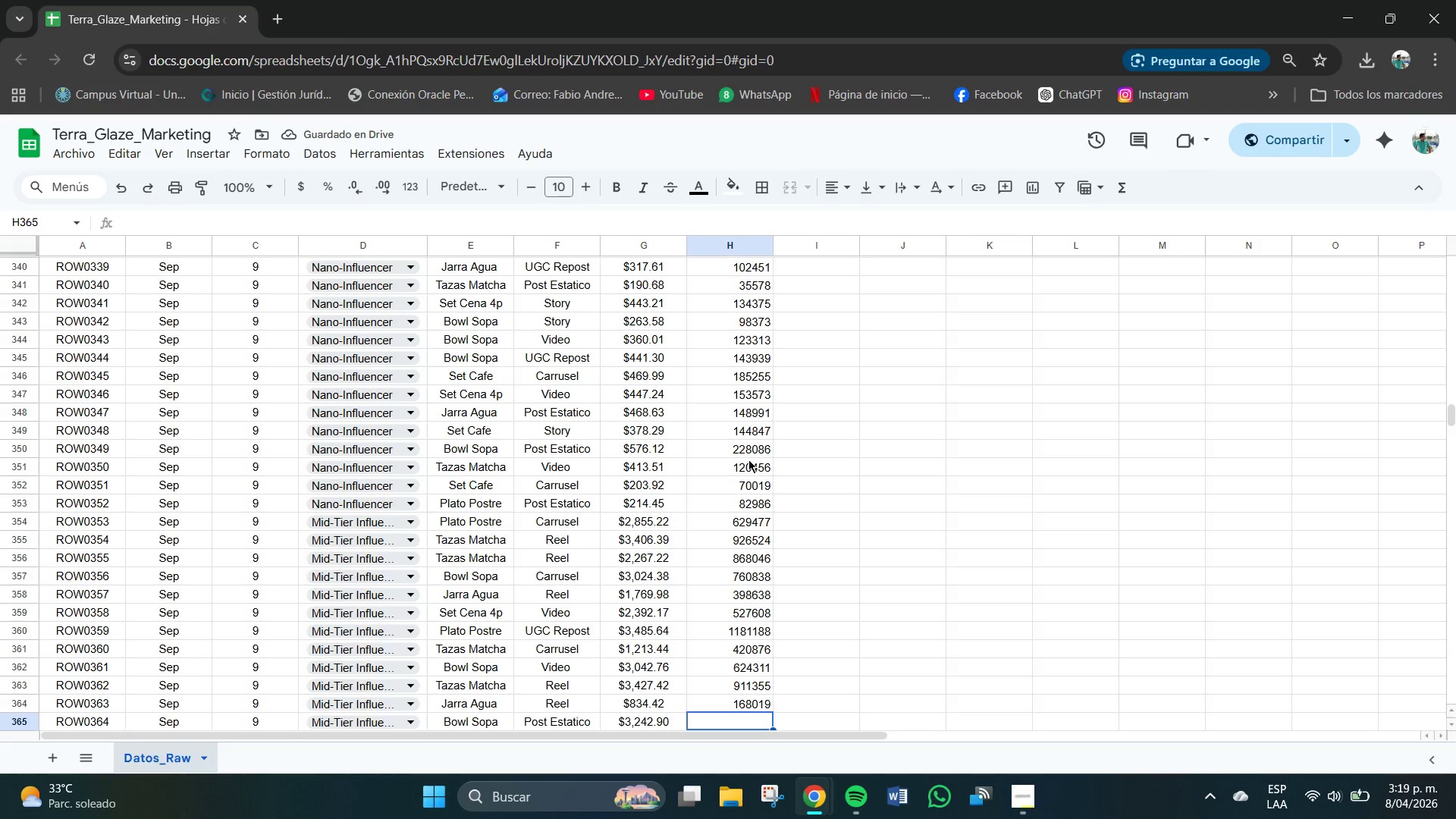 
key(Numpad1)
 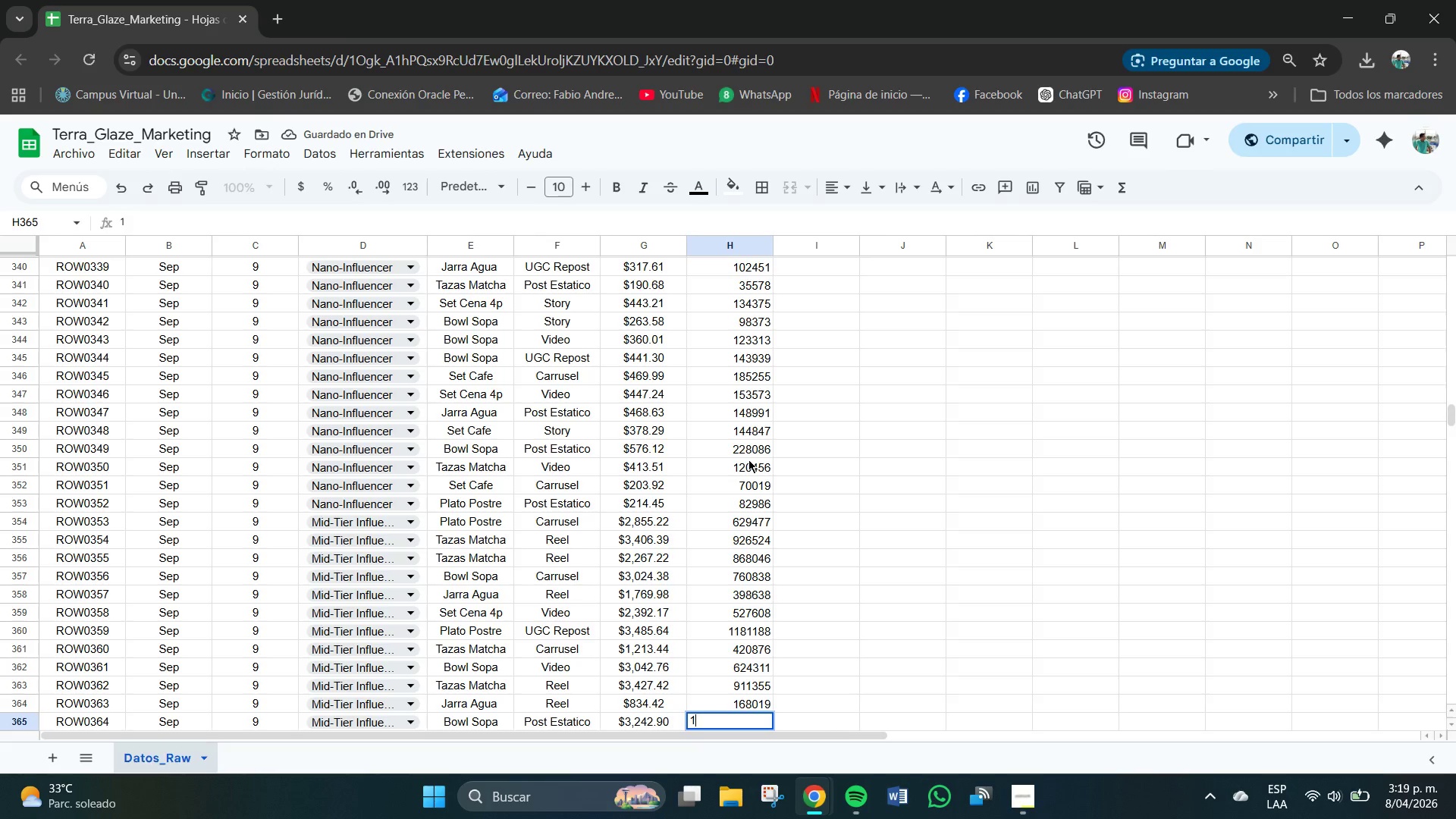 
key(Numpad0)
 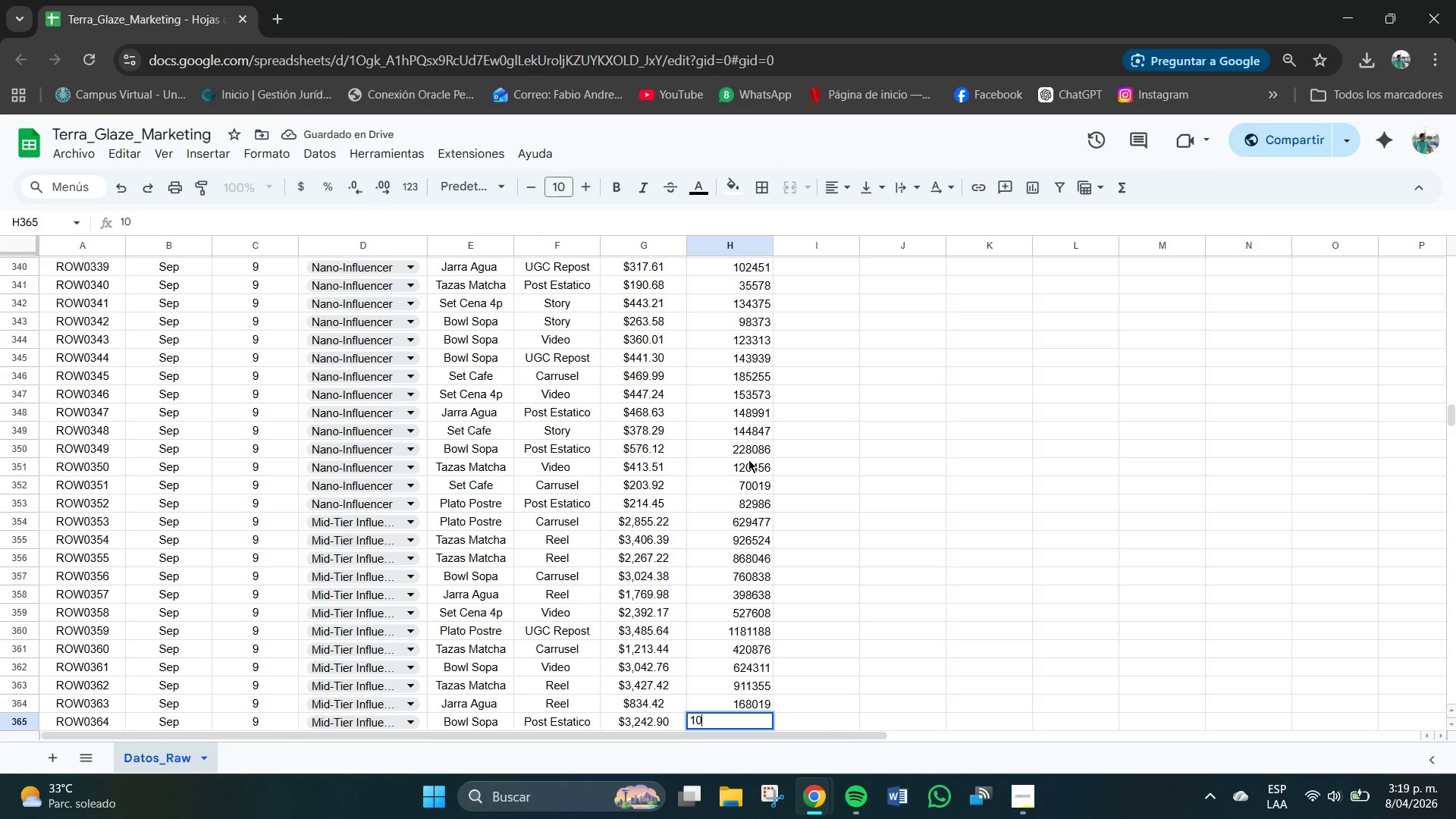 
key(Numpad8)
 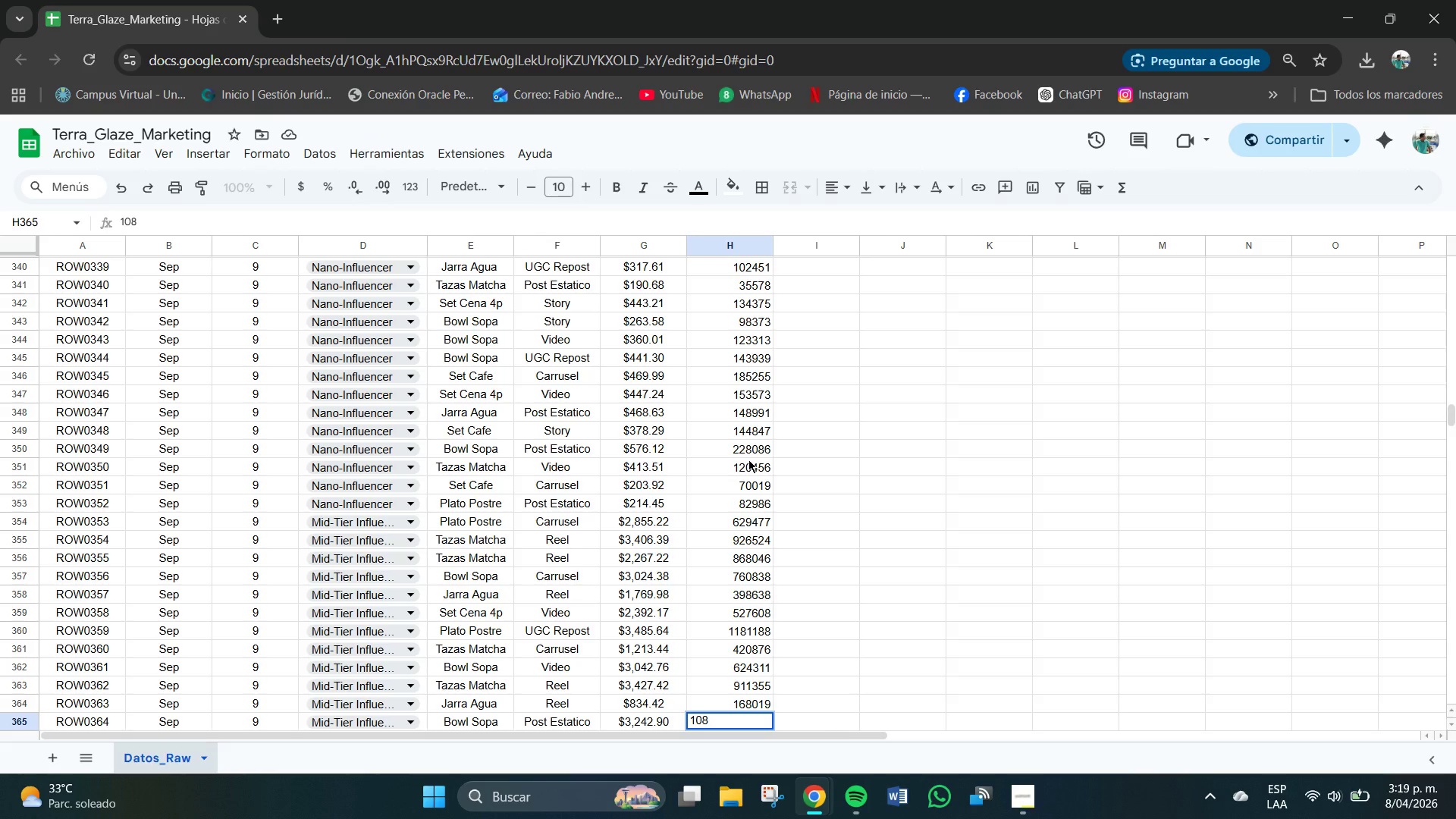 
key(Numpad5)
 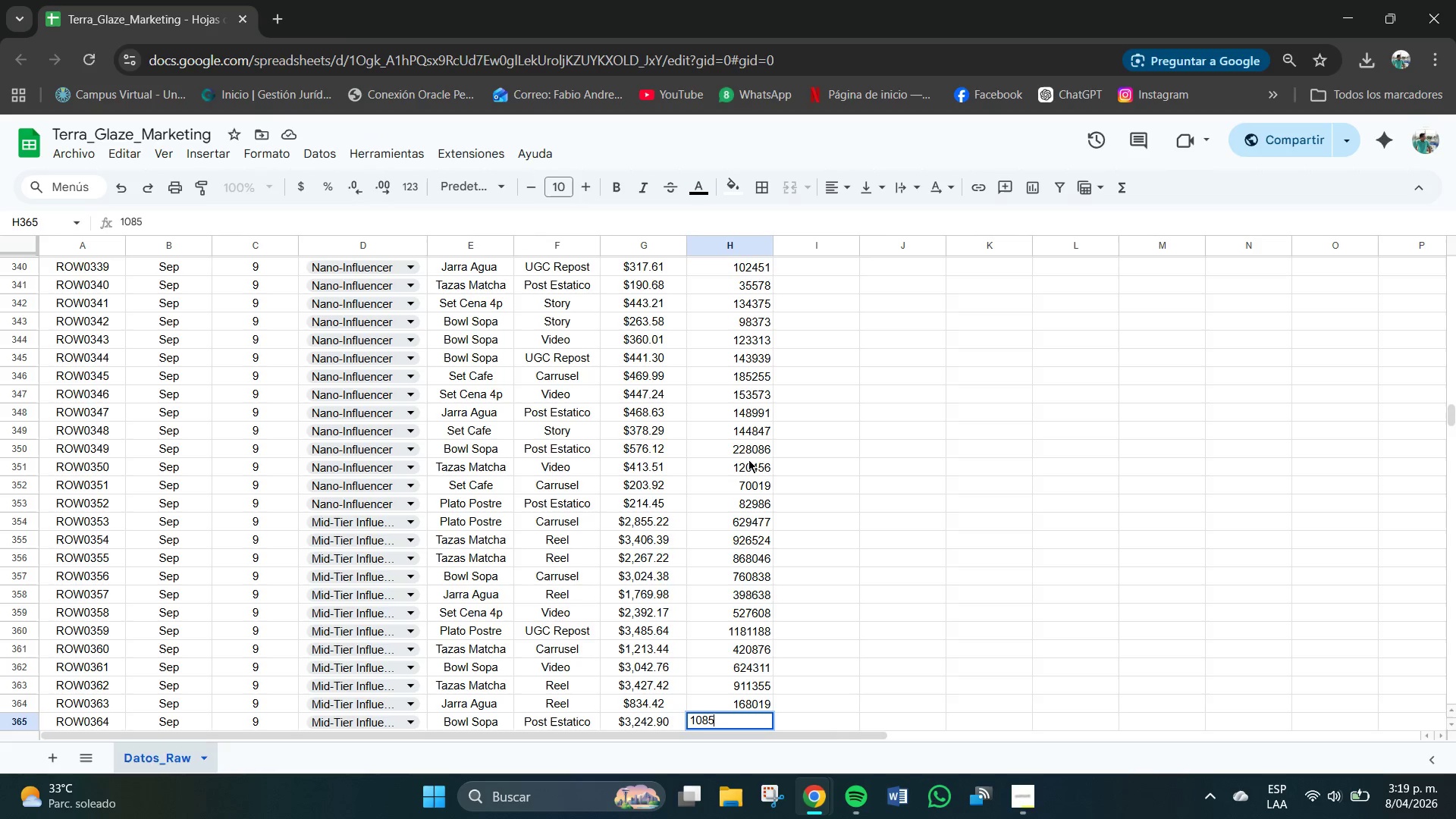 
key(Numpad2)
 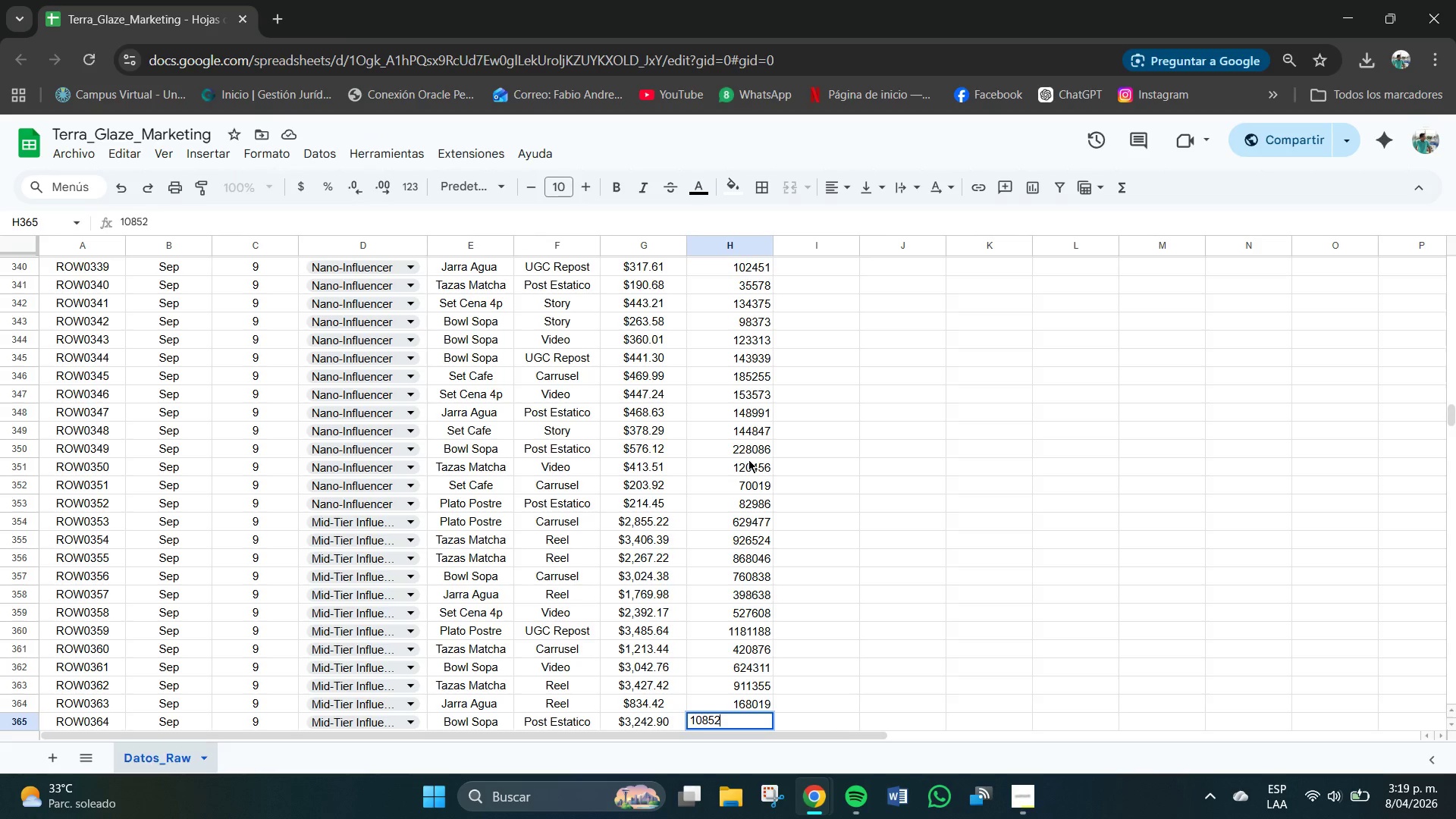 
key(Numpad0)
 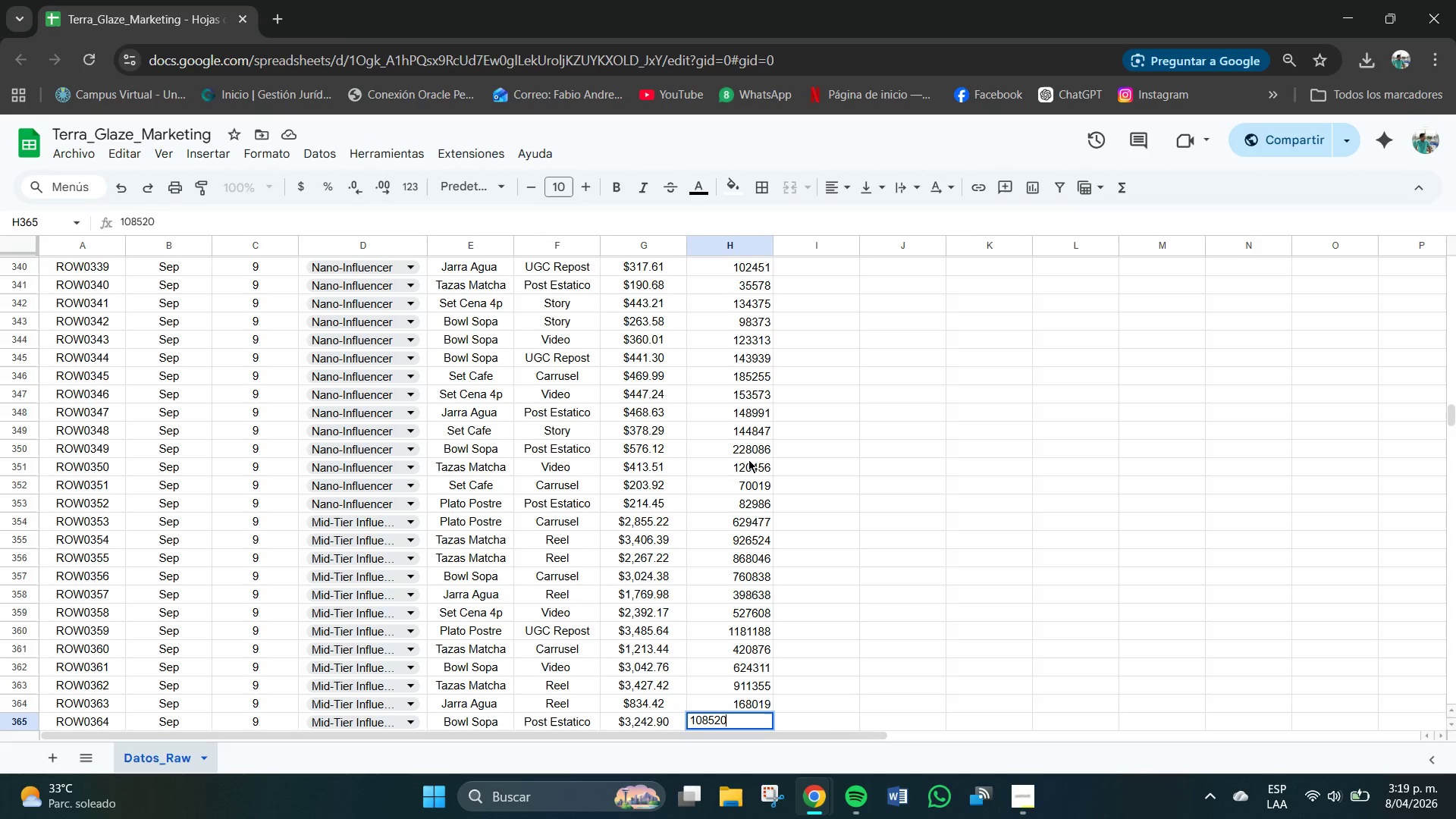 
key(Numpad6)
 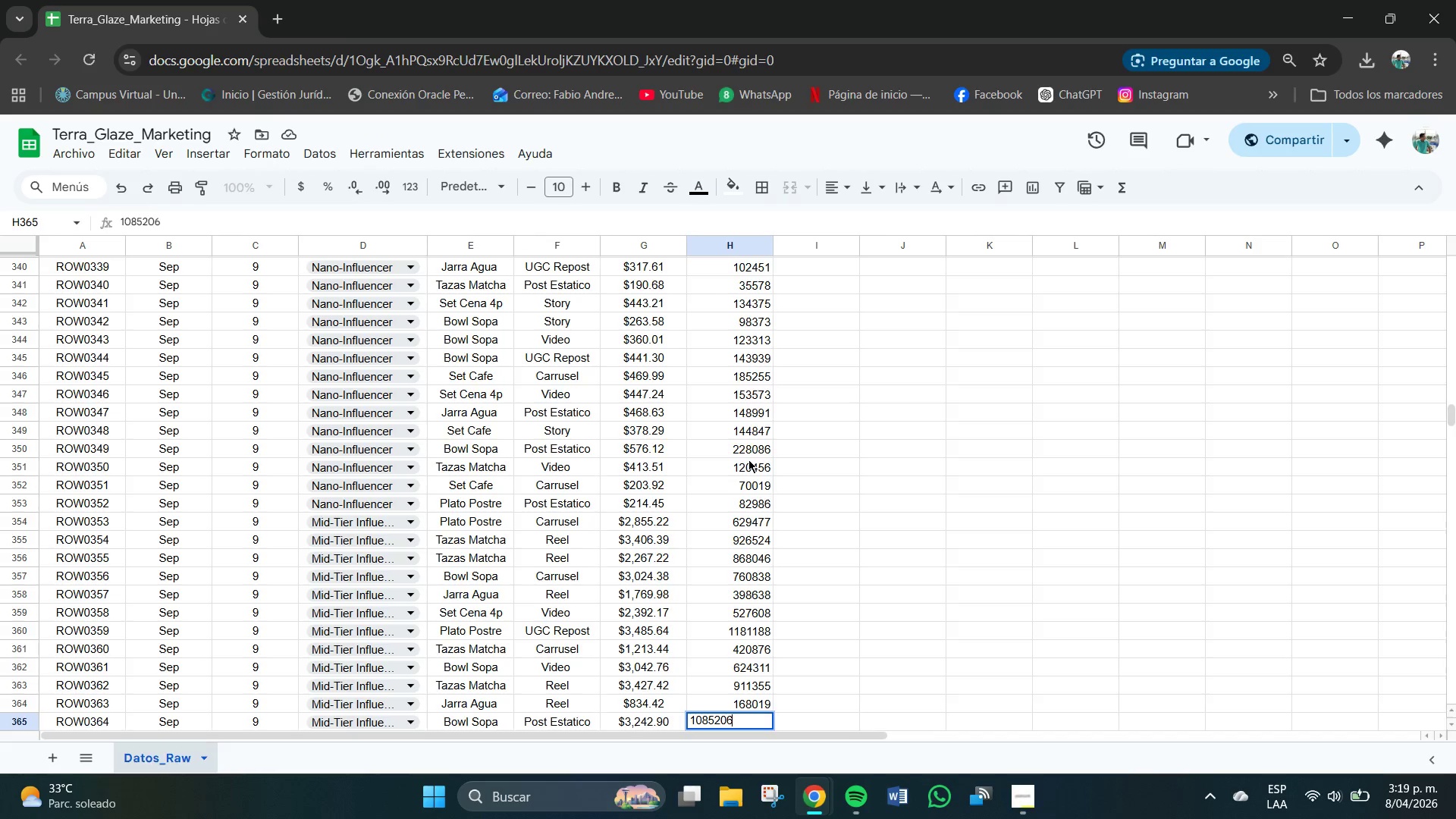 
key(NumpadEnter)
 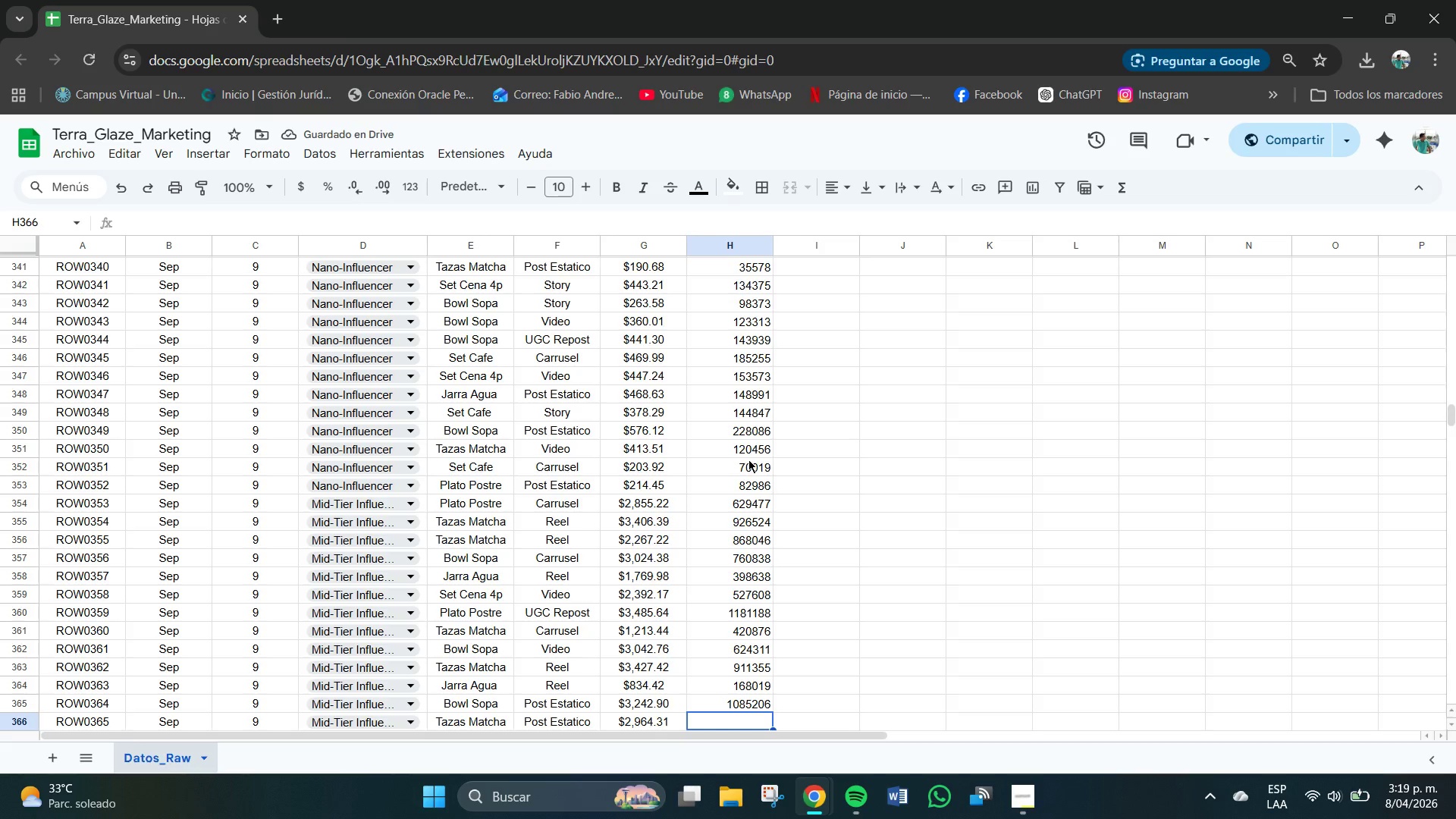 
key(Numpad7)
 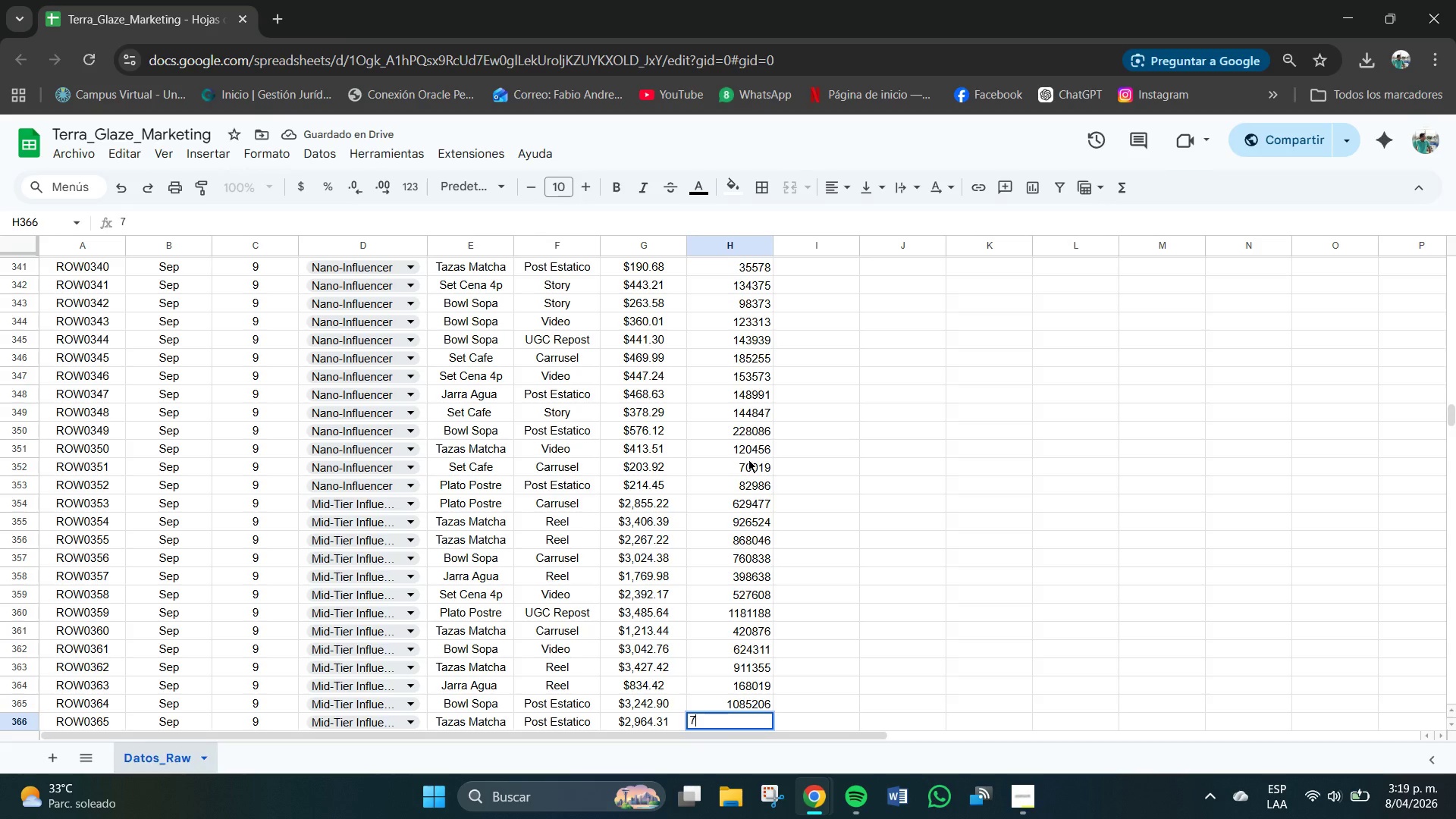 
key(Numpad5)
 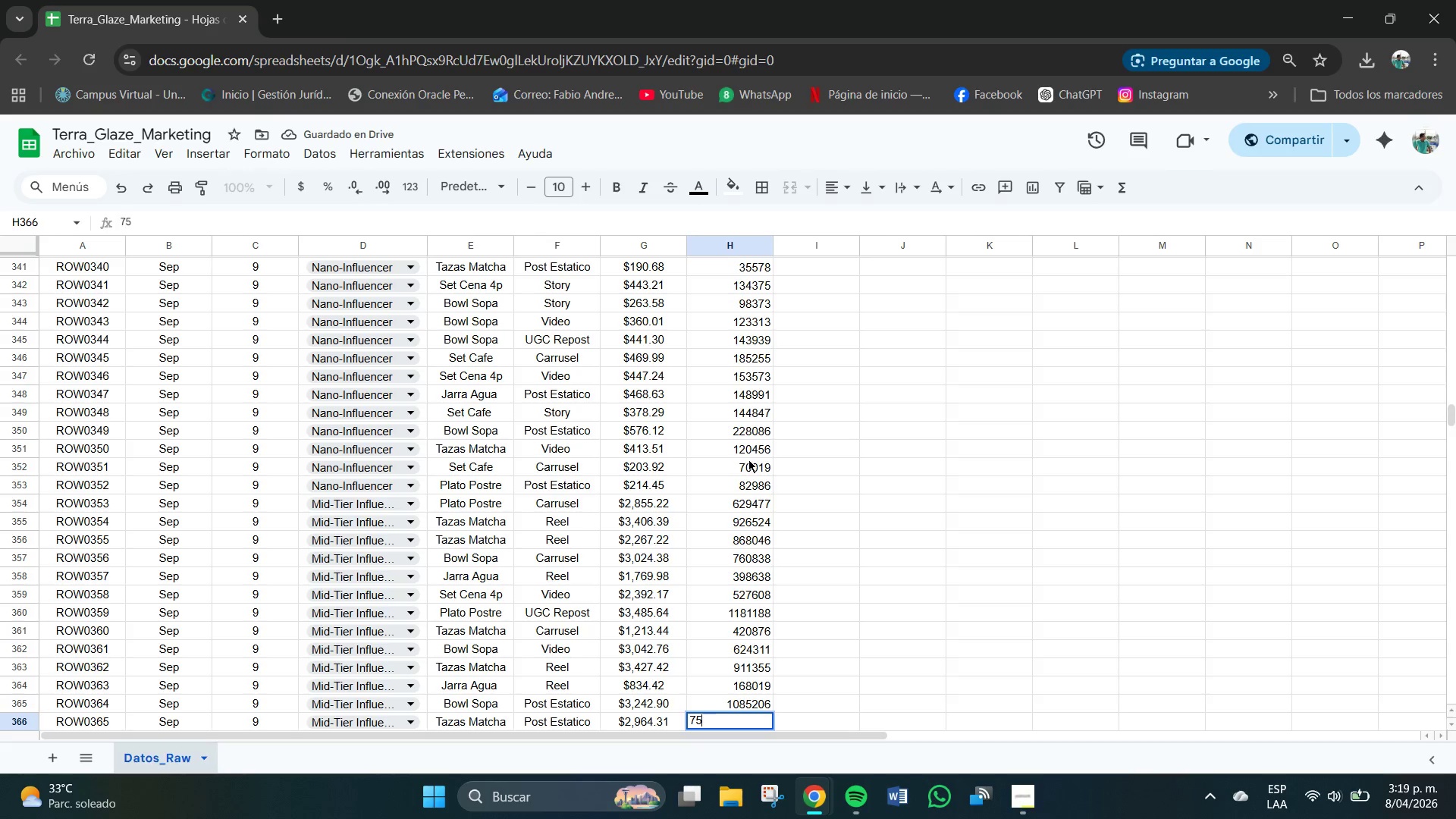 
key(Numpad6)
 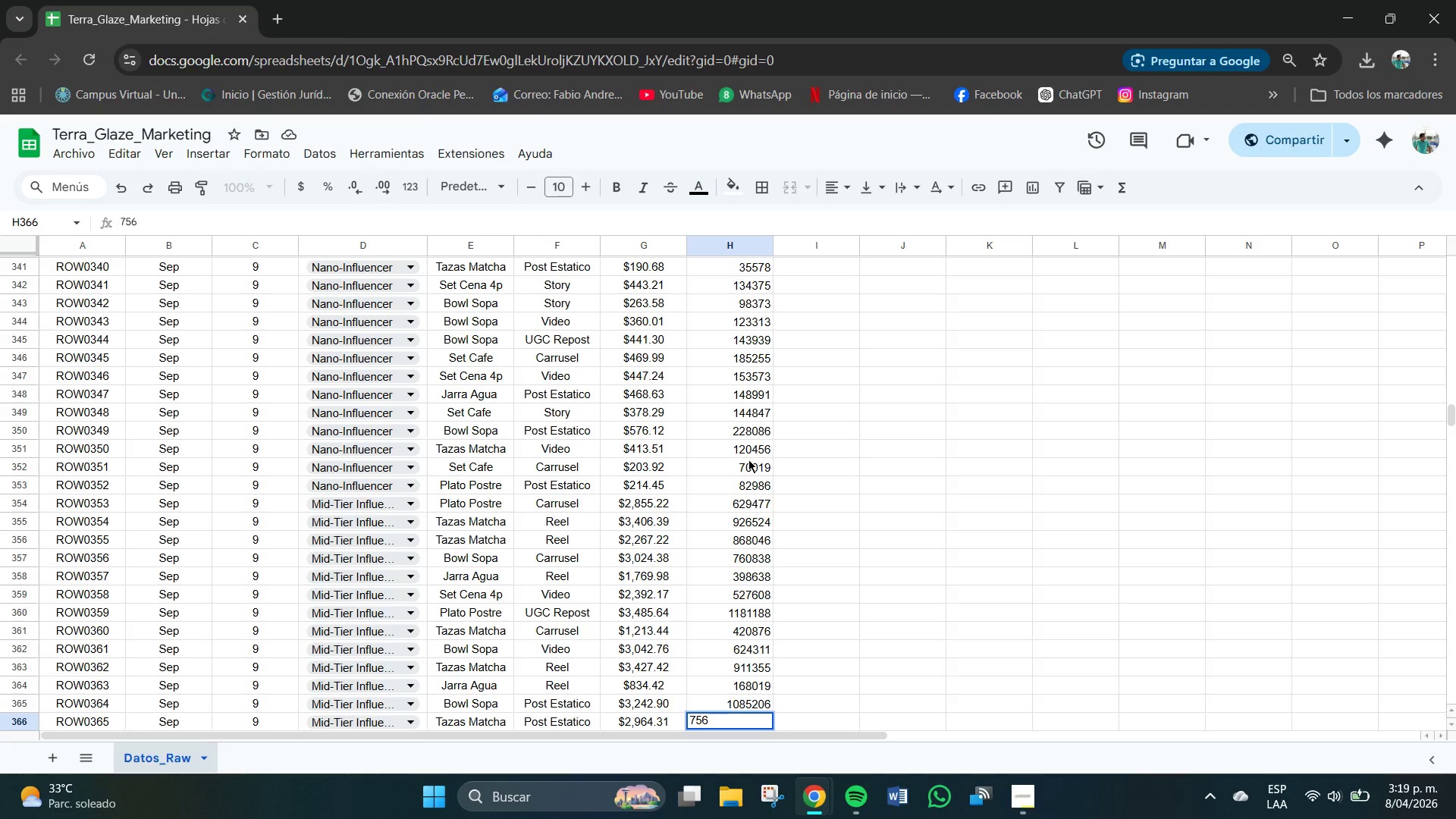 
key(Numpad0)
 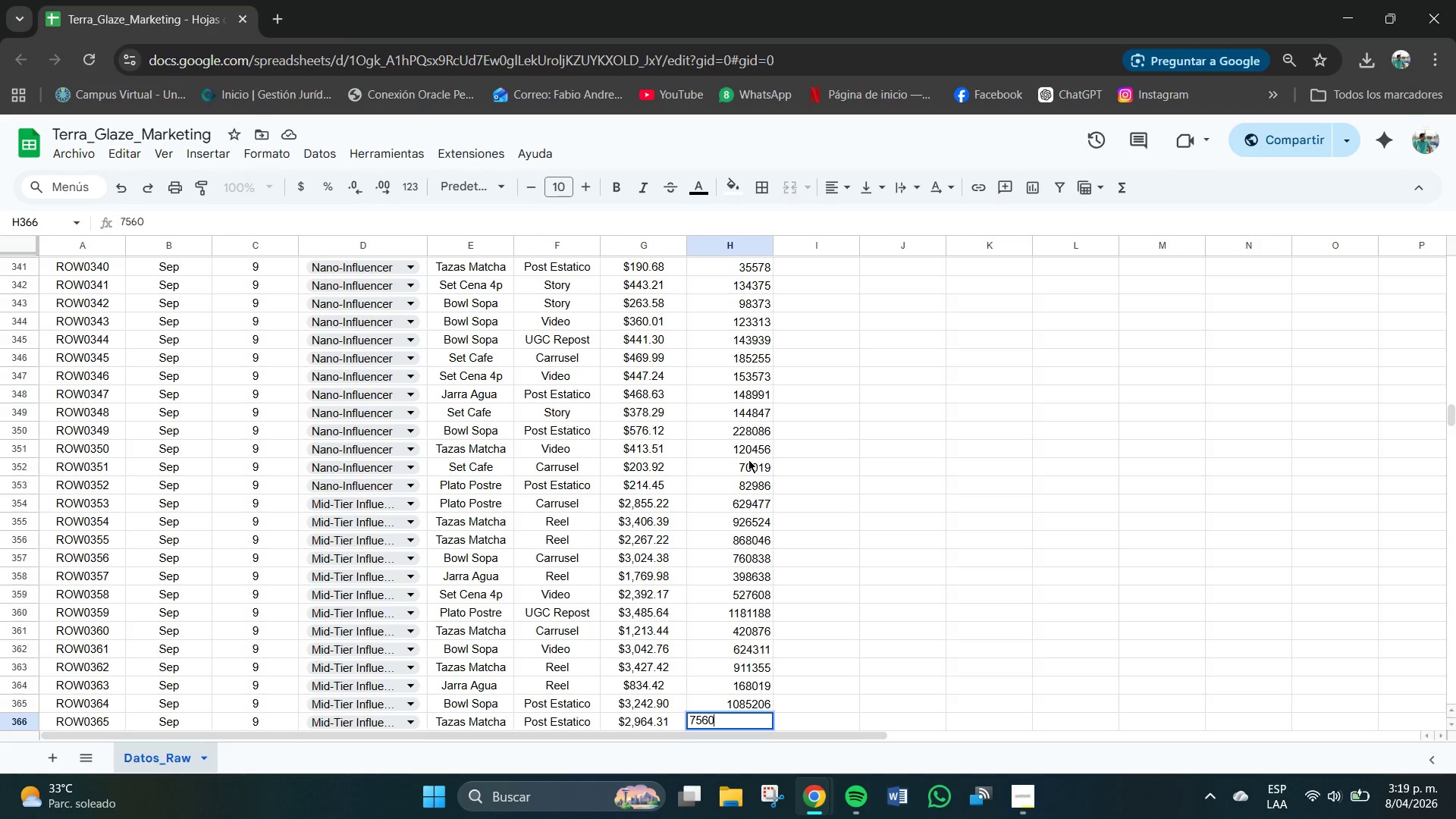 
key(Numpad4)
 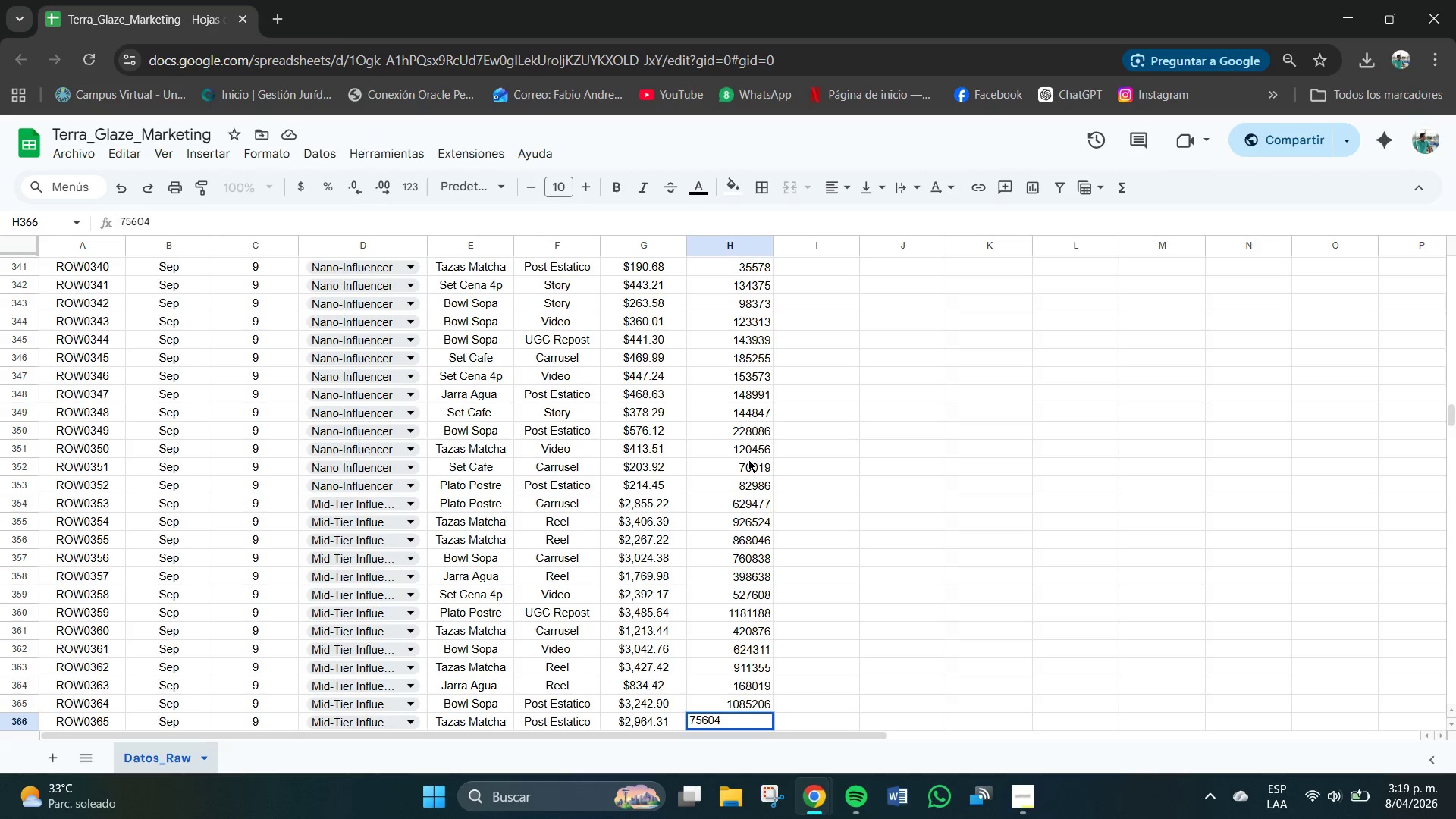 
key(Numpad6)
 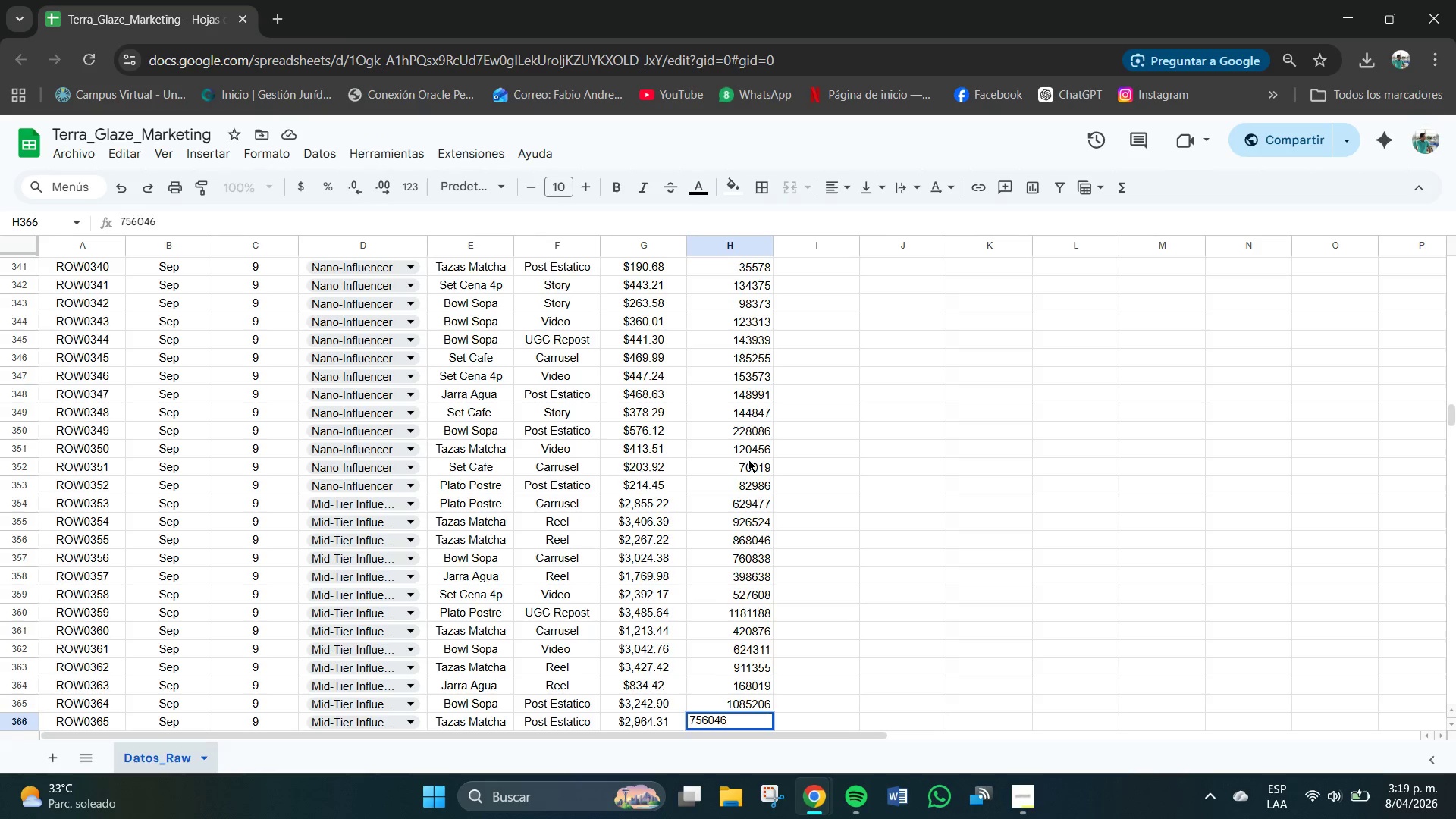 
key(NumpadEnter)
 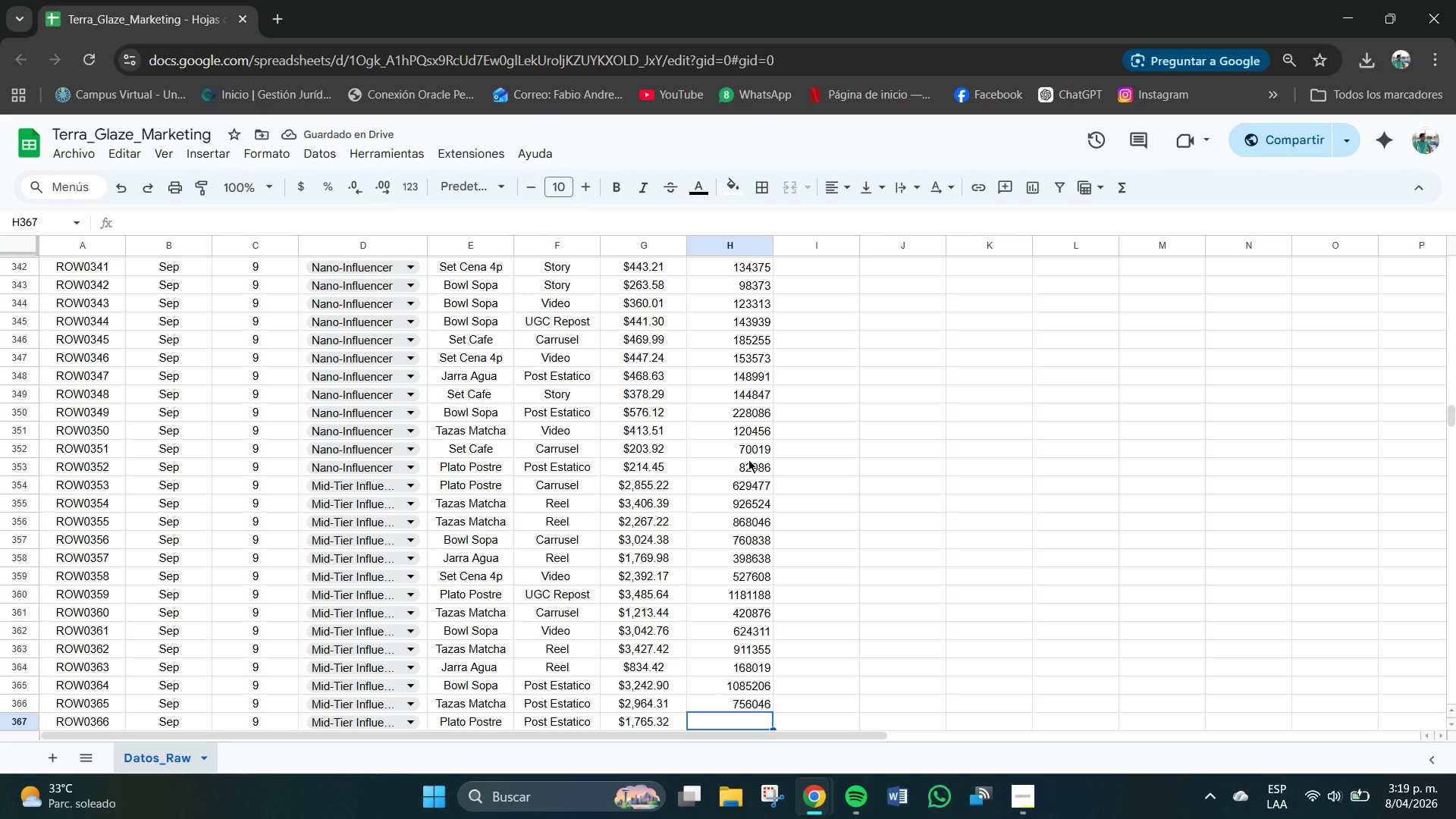 
key(Numpad5)
 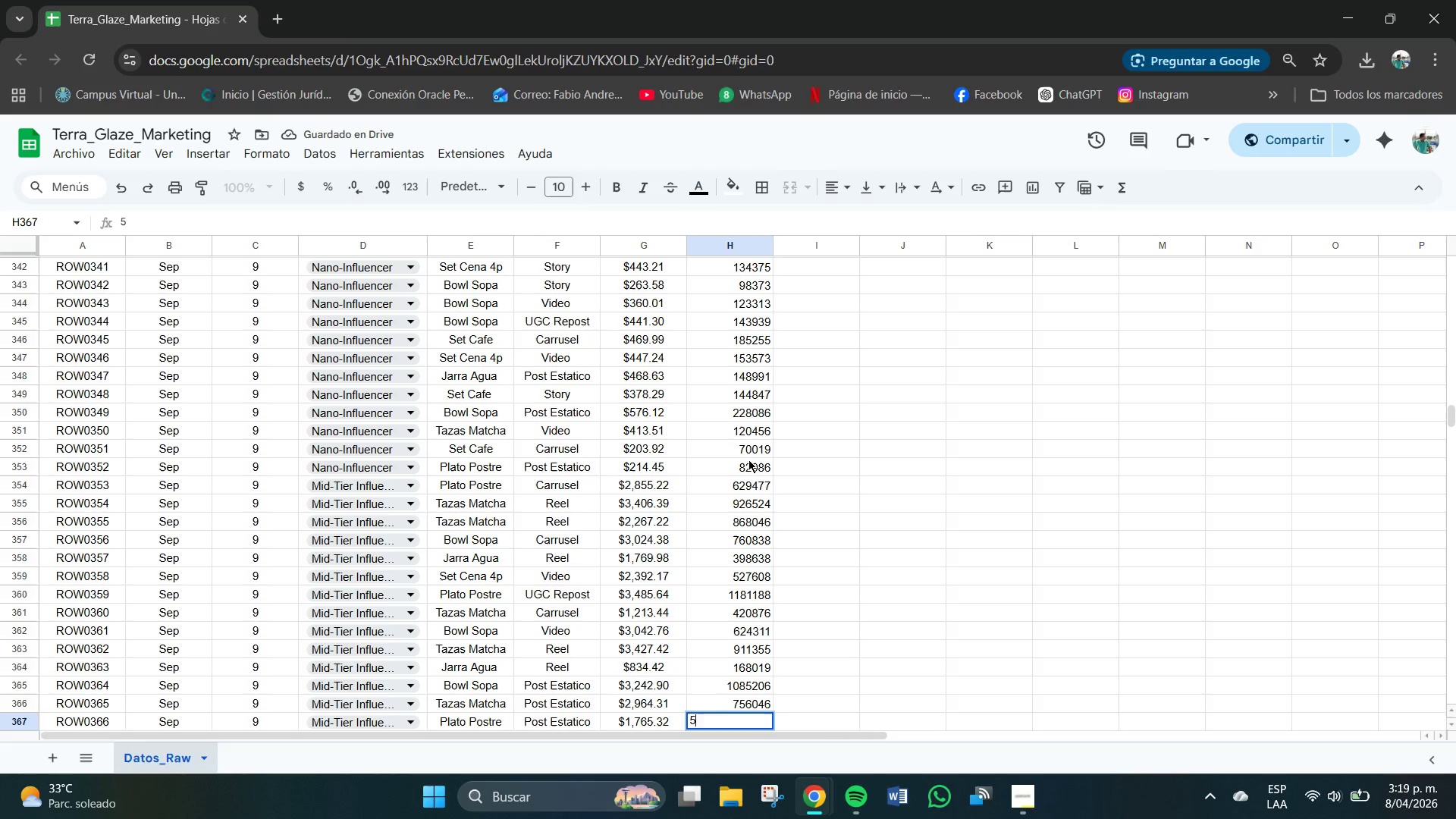 
key(Numpad0)
 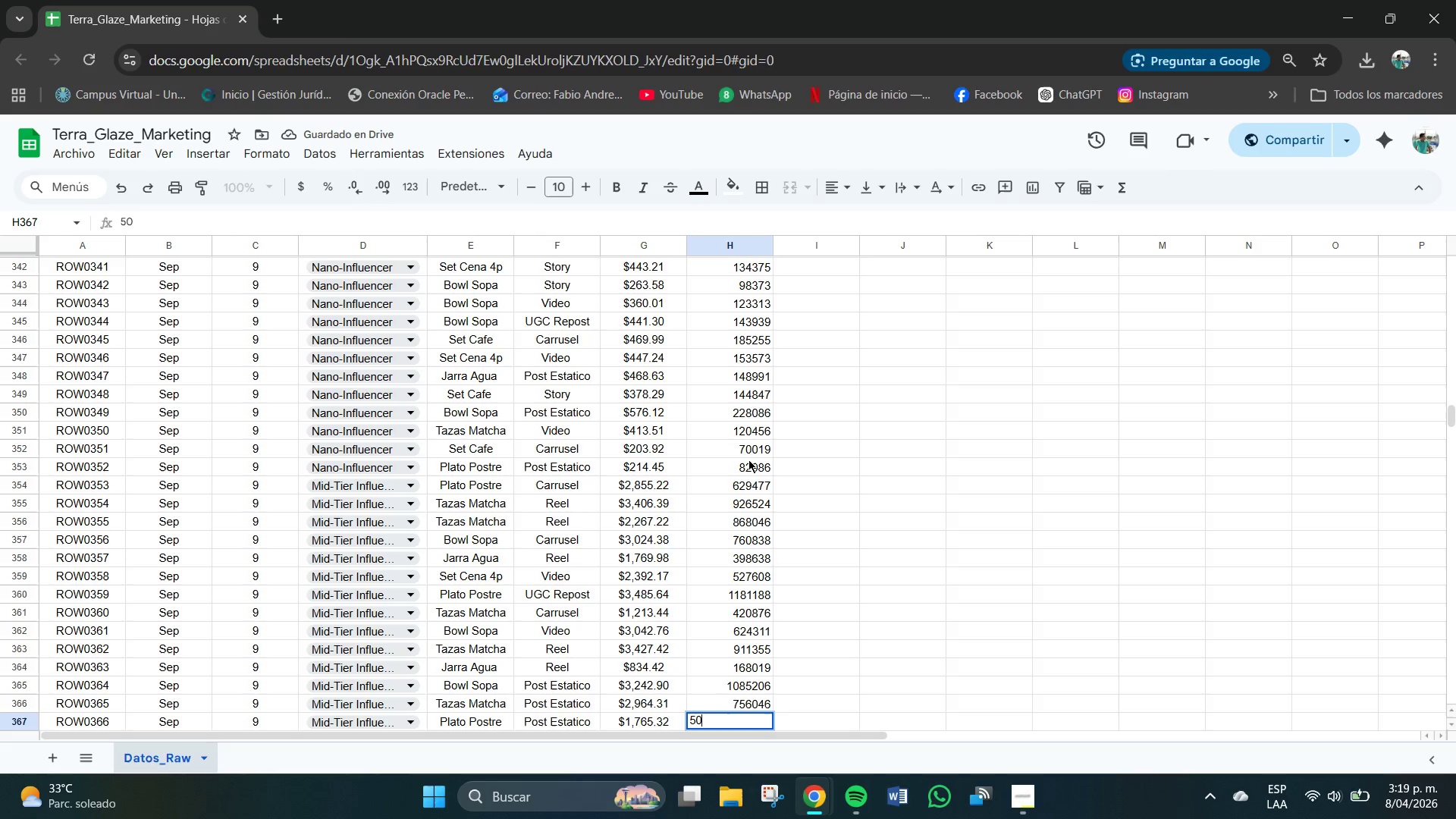 
key(Numpad3)
 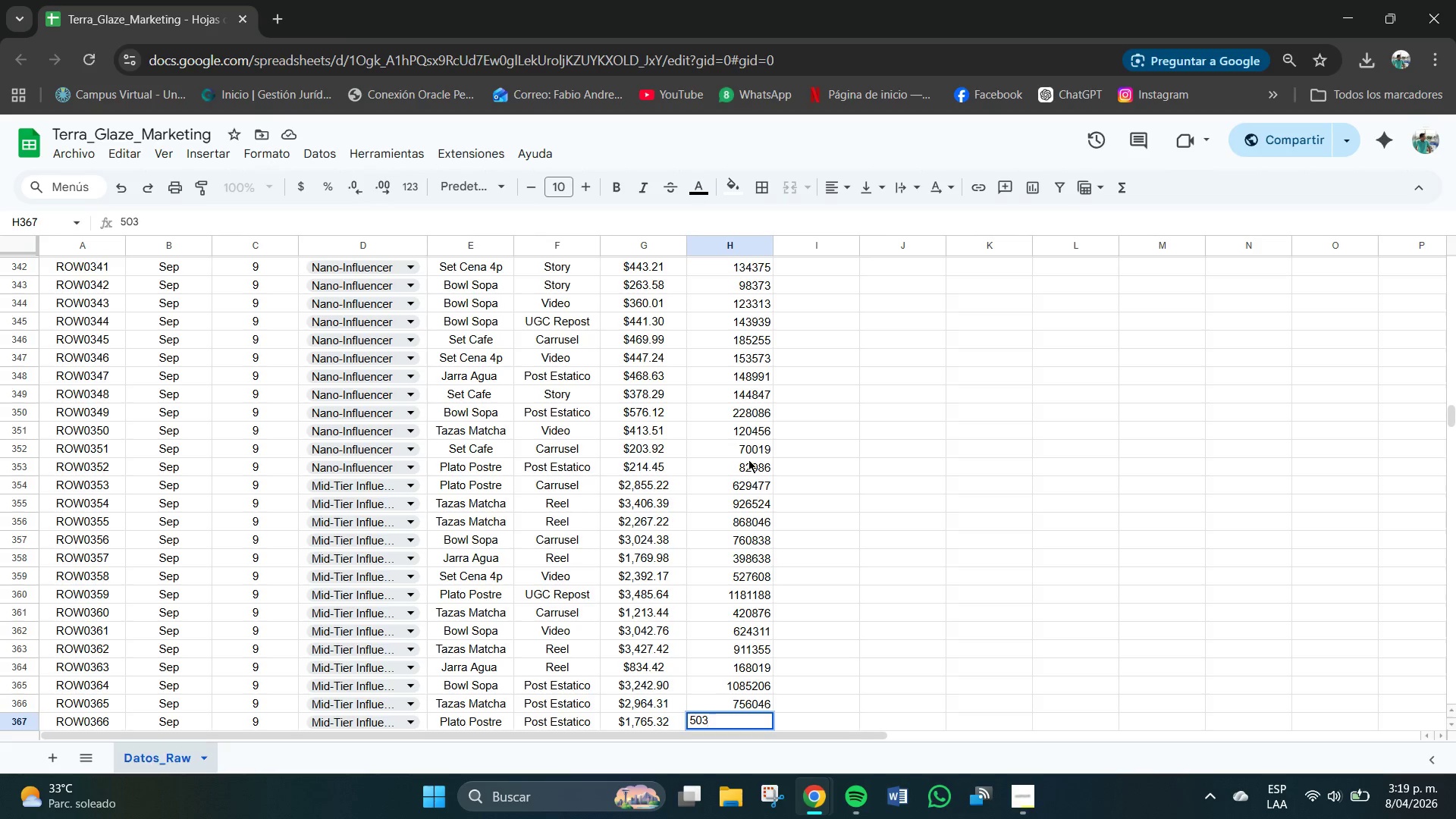 
key(Numpad2)
 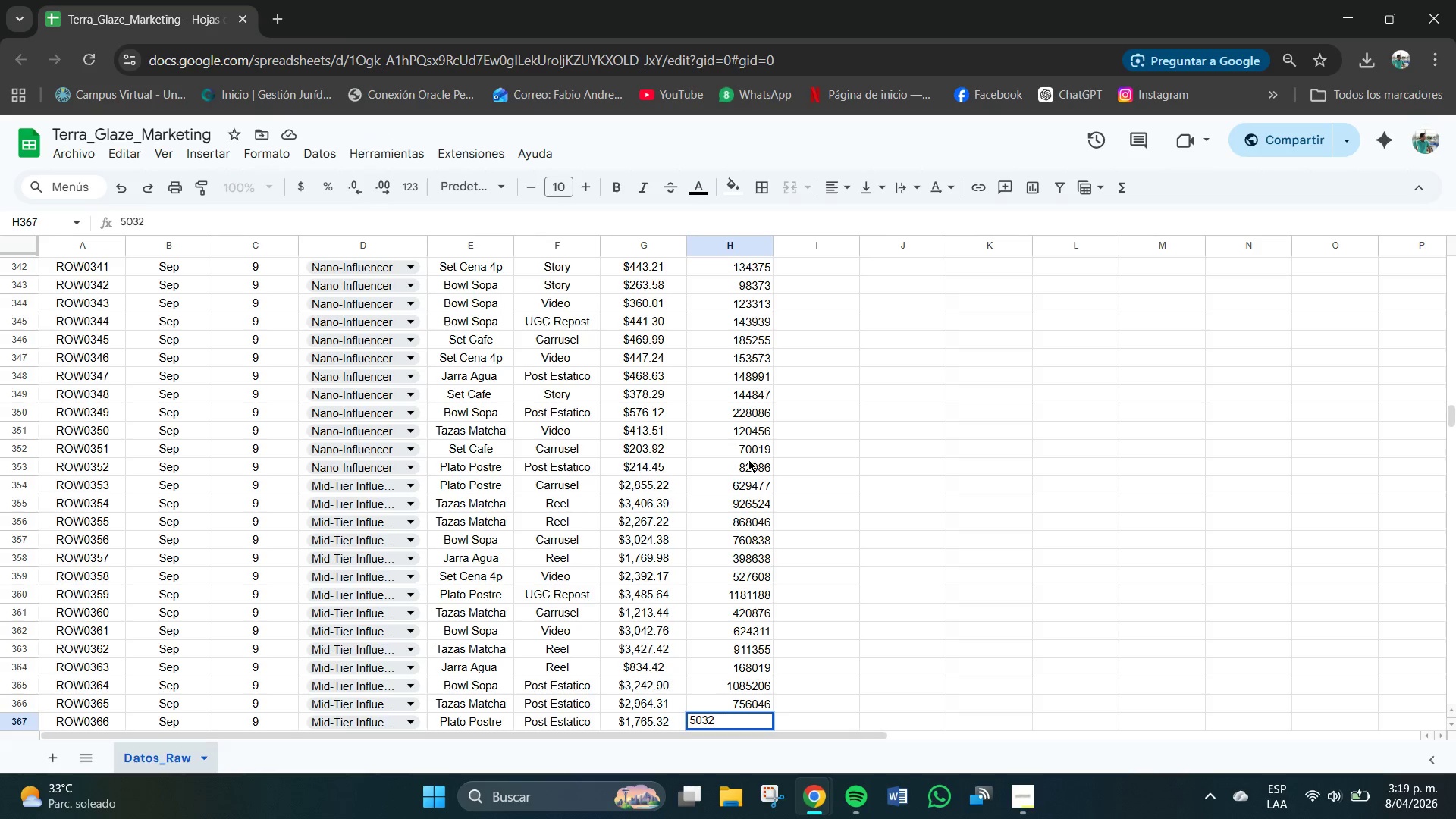 
key(Numpad0)
 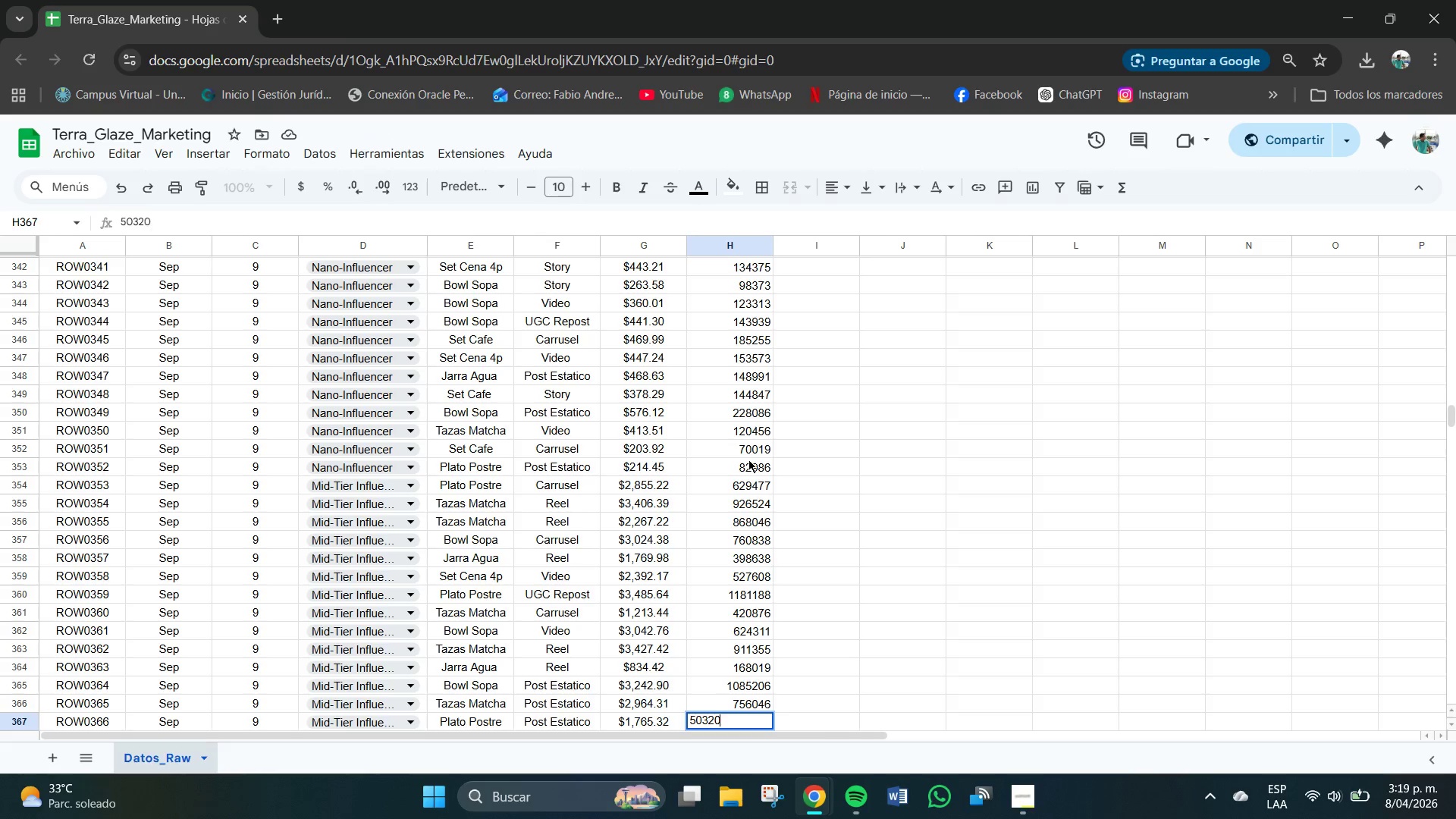 
key(Numpad7)
 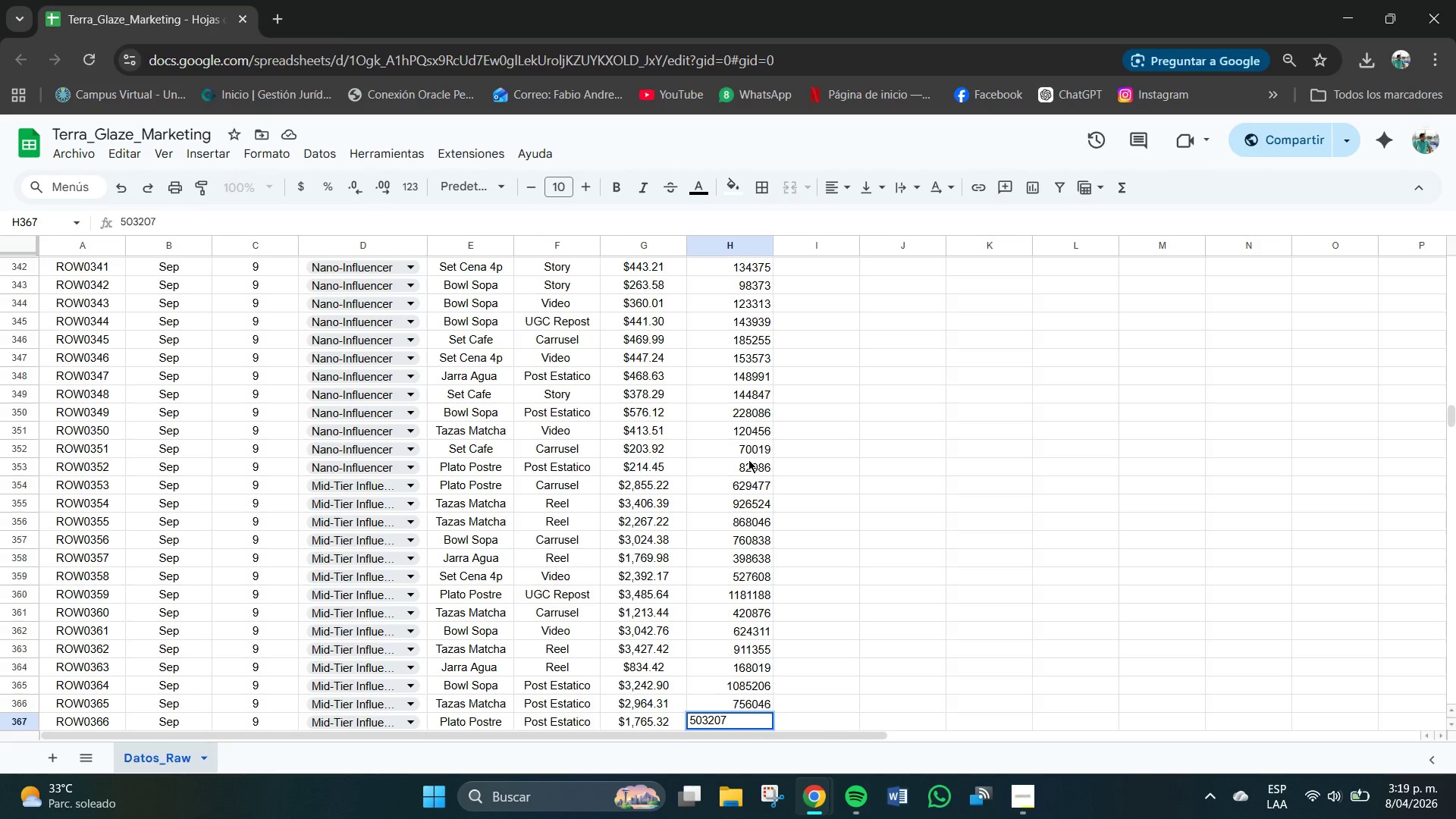 
key(NumpadEnter)
 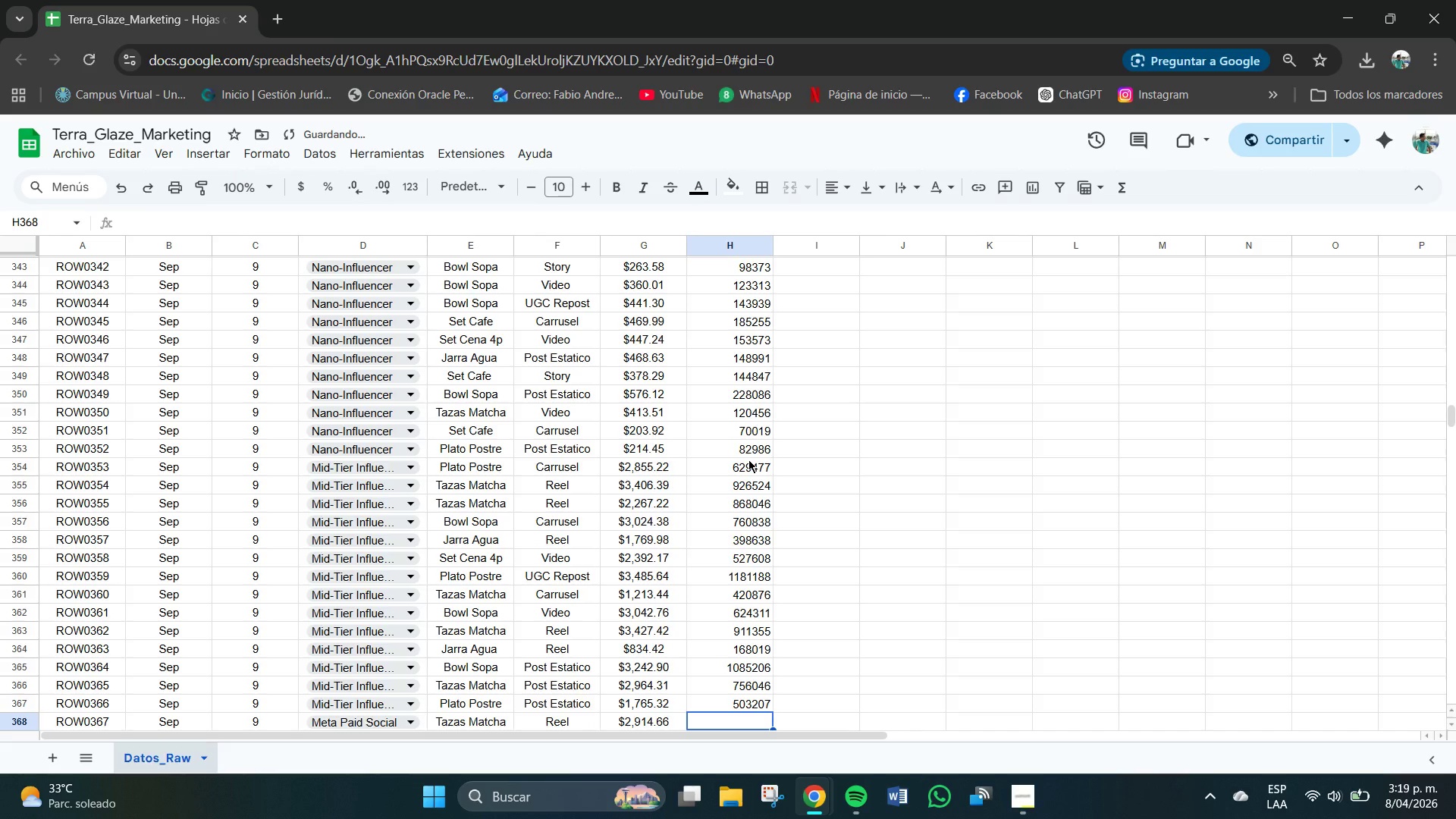 
key(Numpad8)
 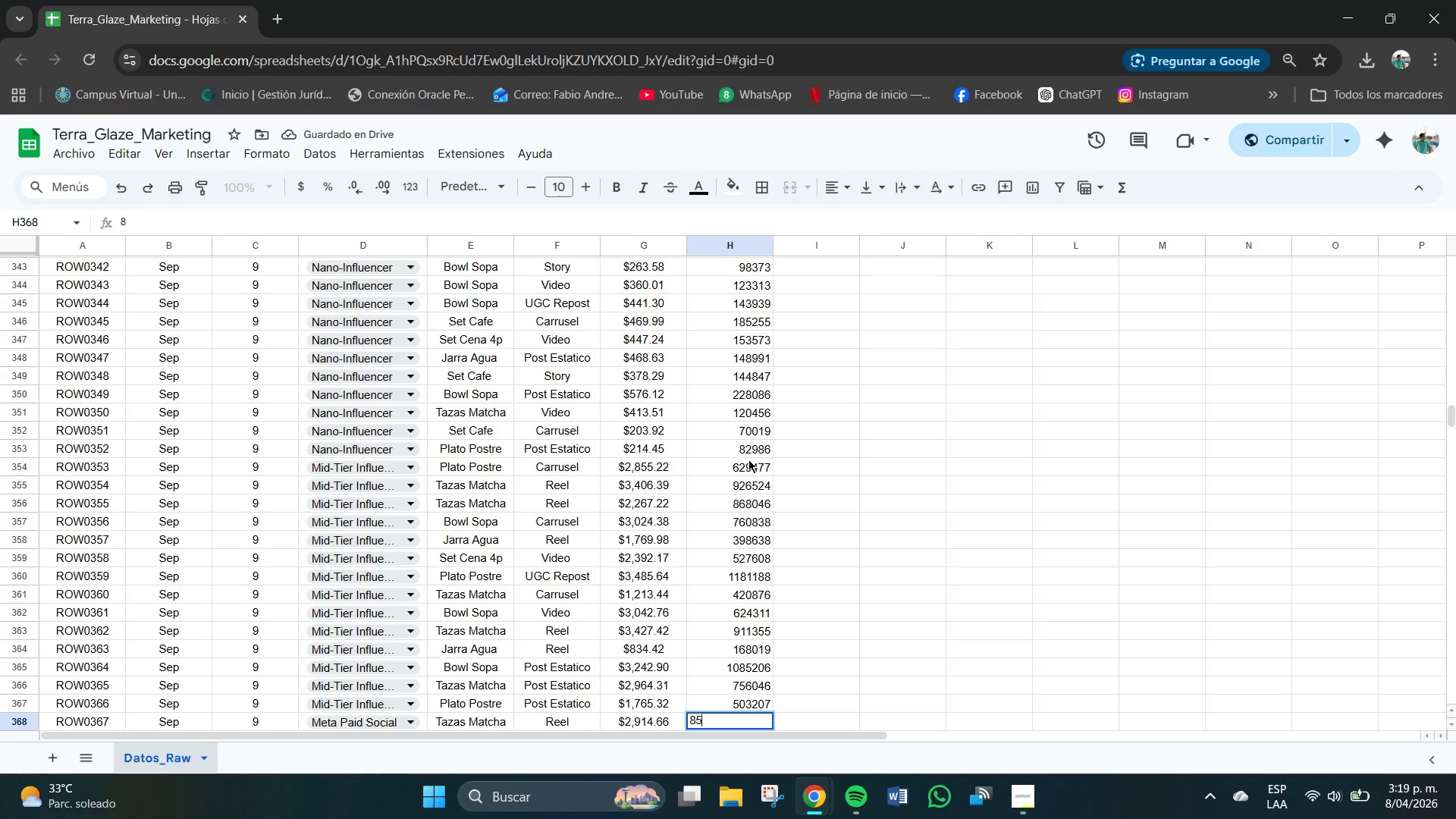 
key(Numpad5)
 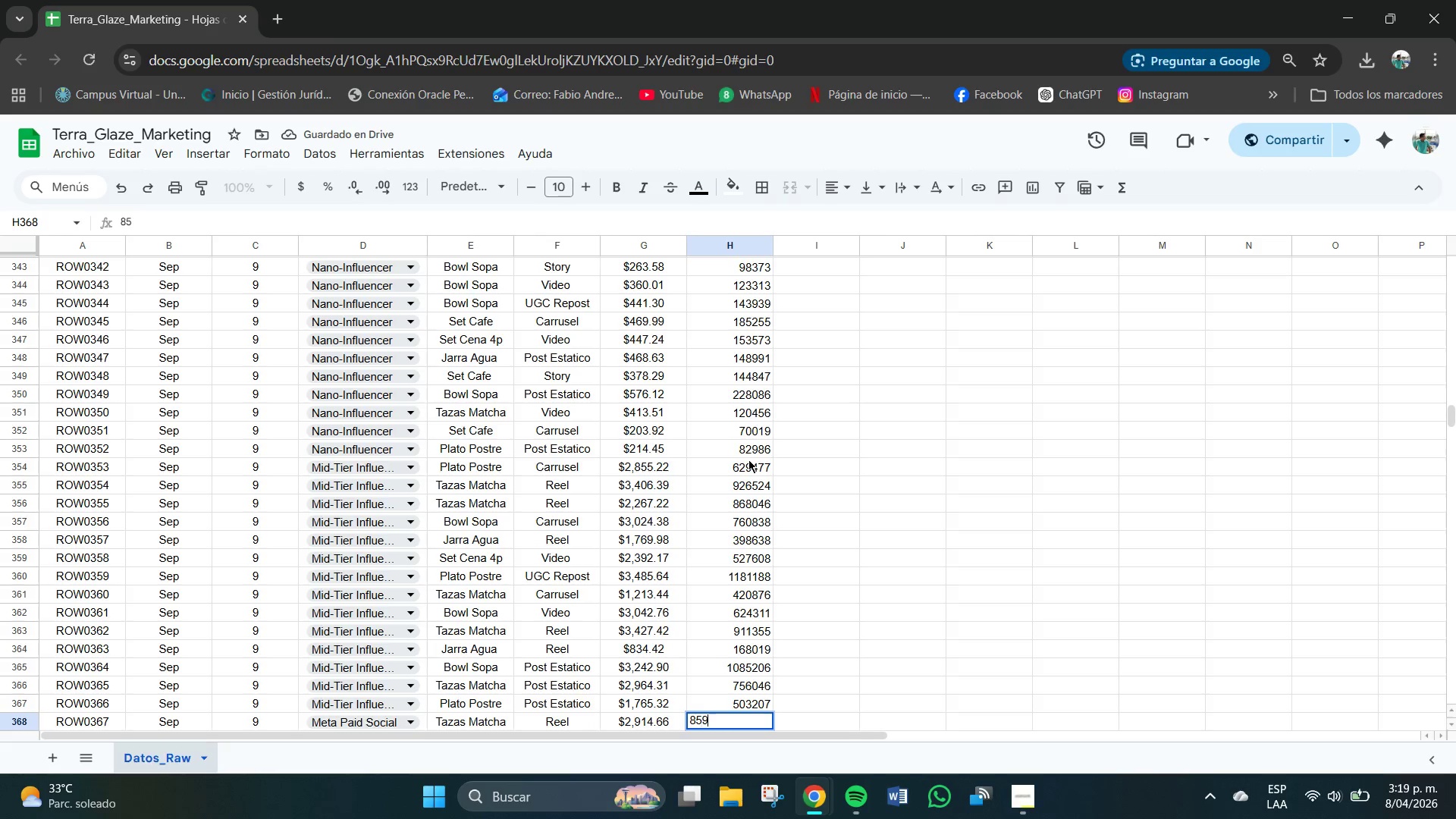 
key(Numpad9)
 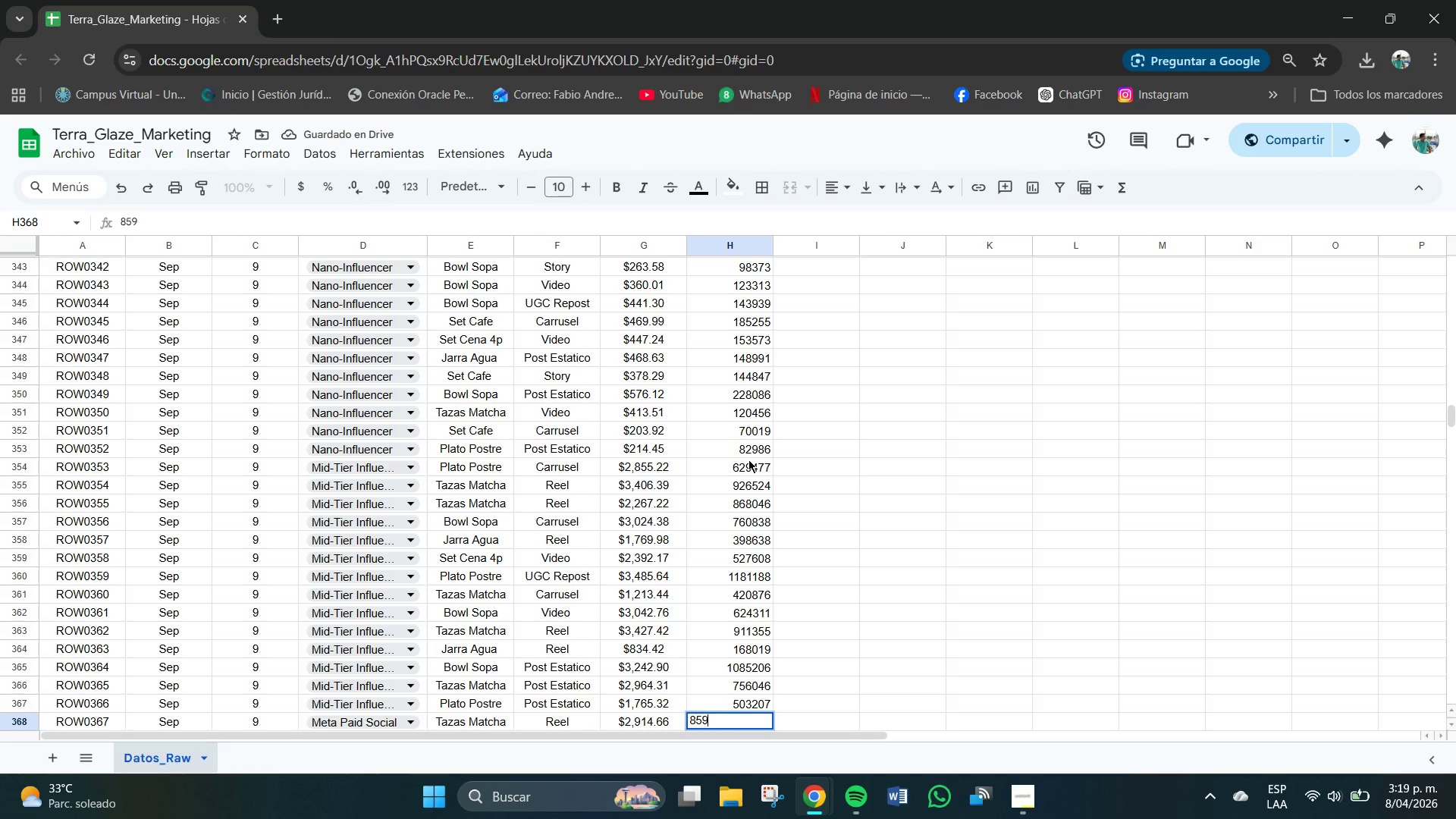 
key(Numpad1)
 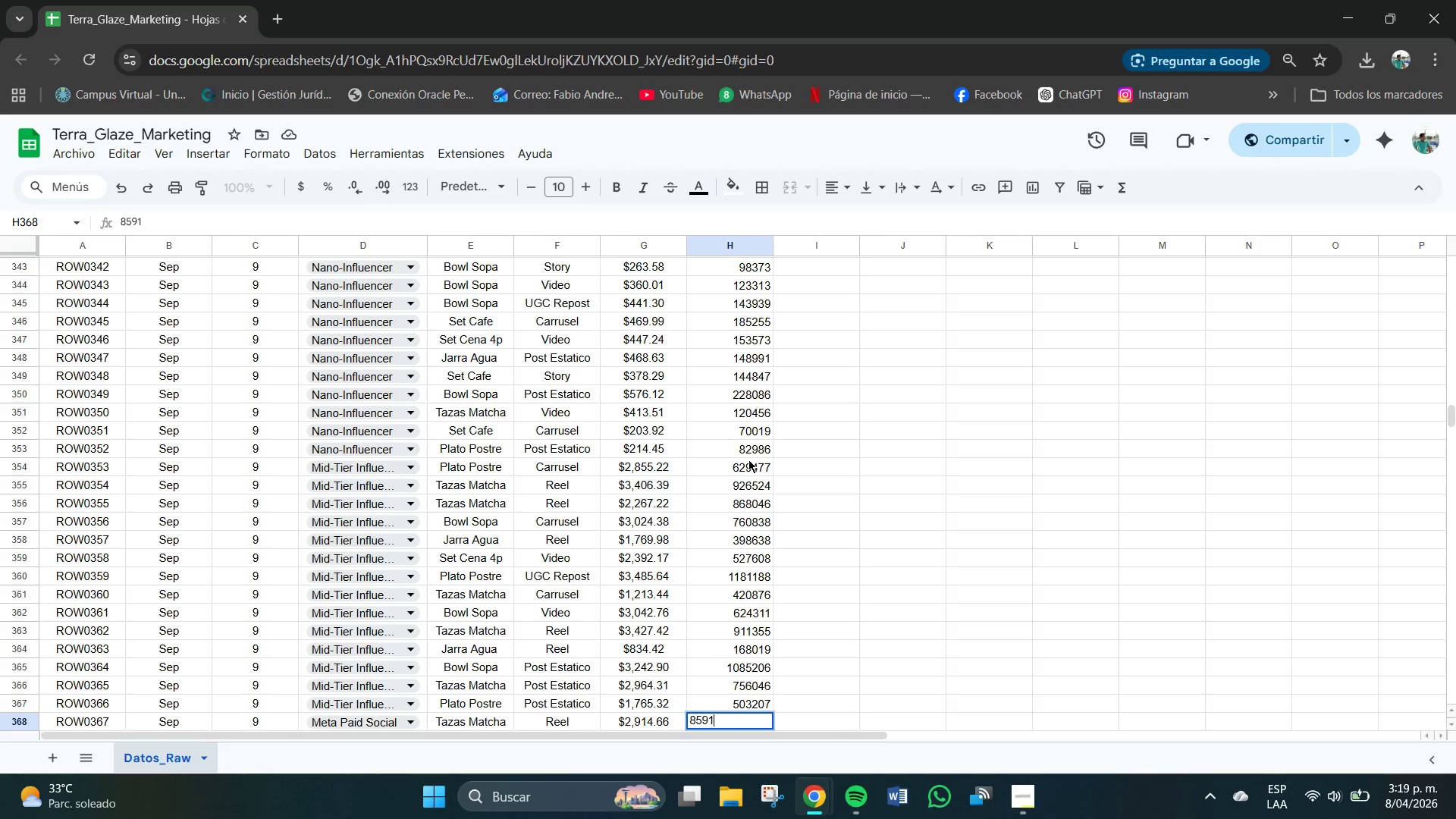 
key(Numpad7)
 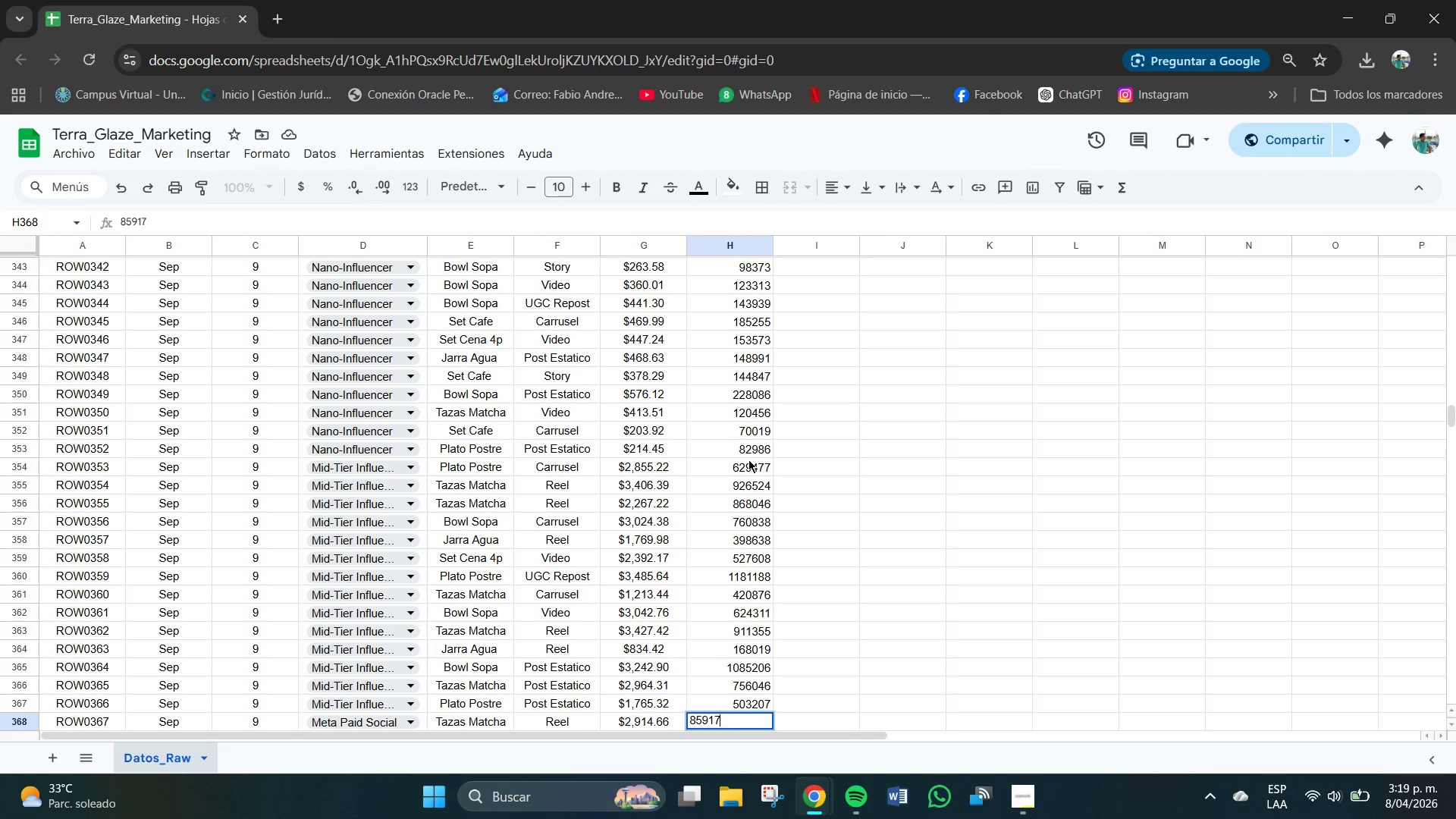 
key(Numpad6)
 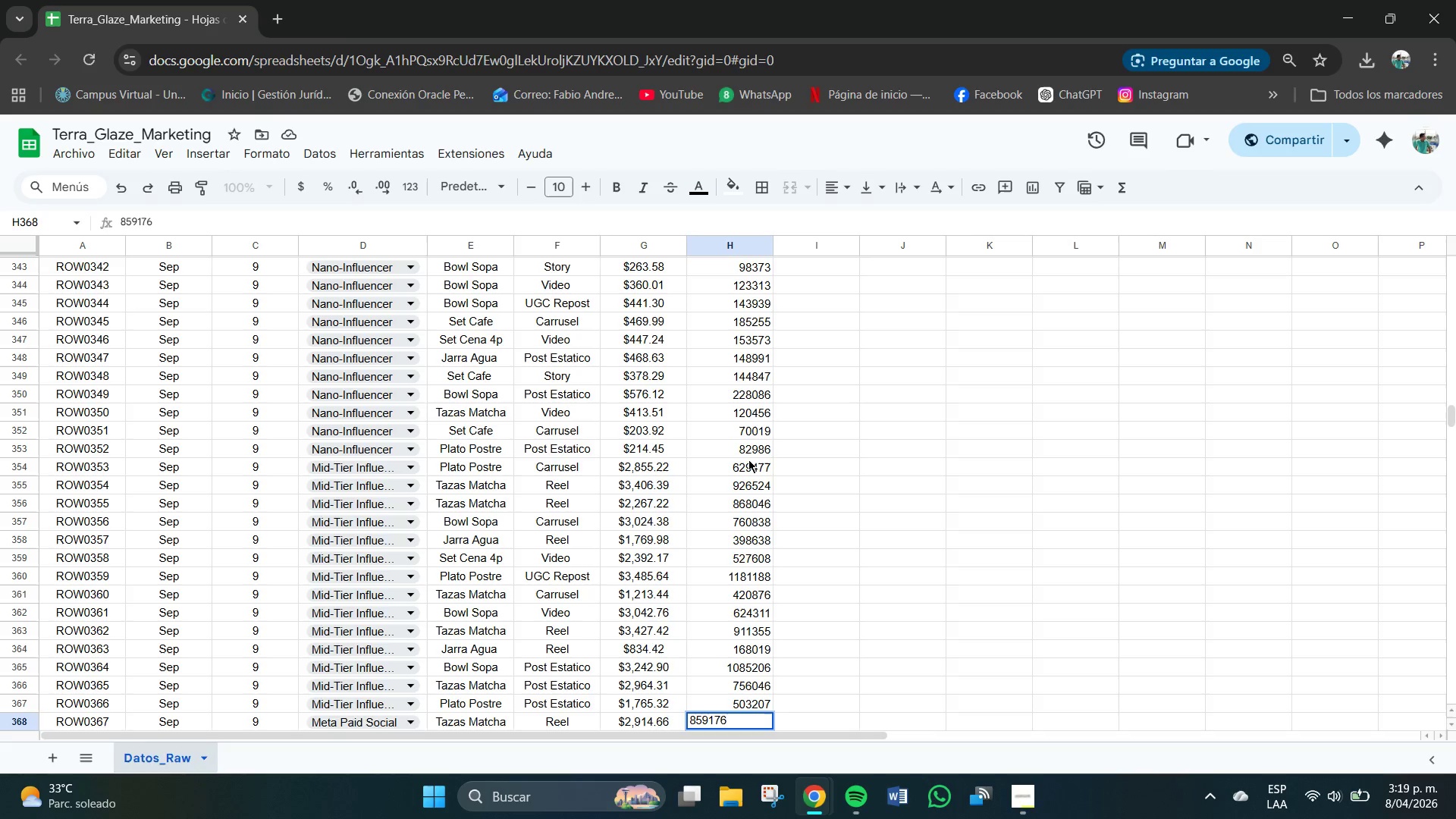 
key(Backspace)
 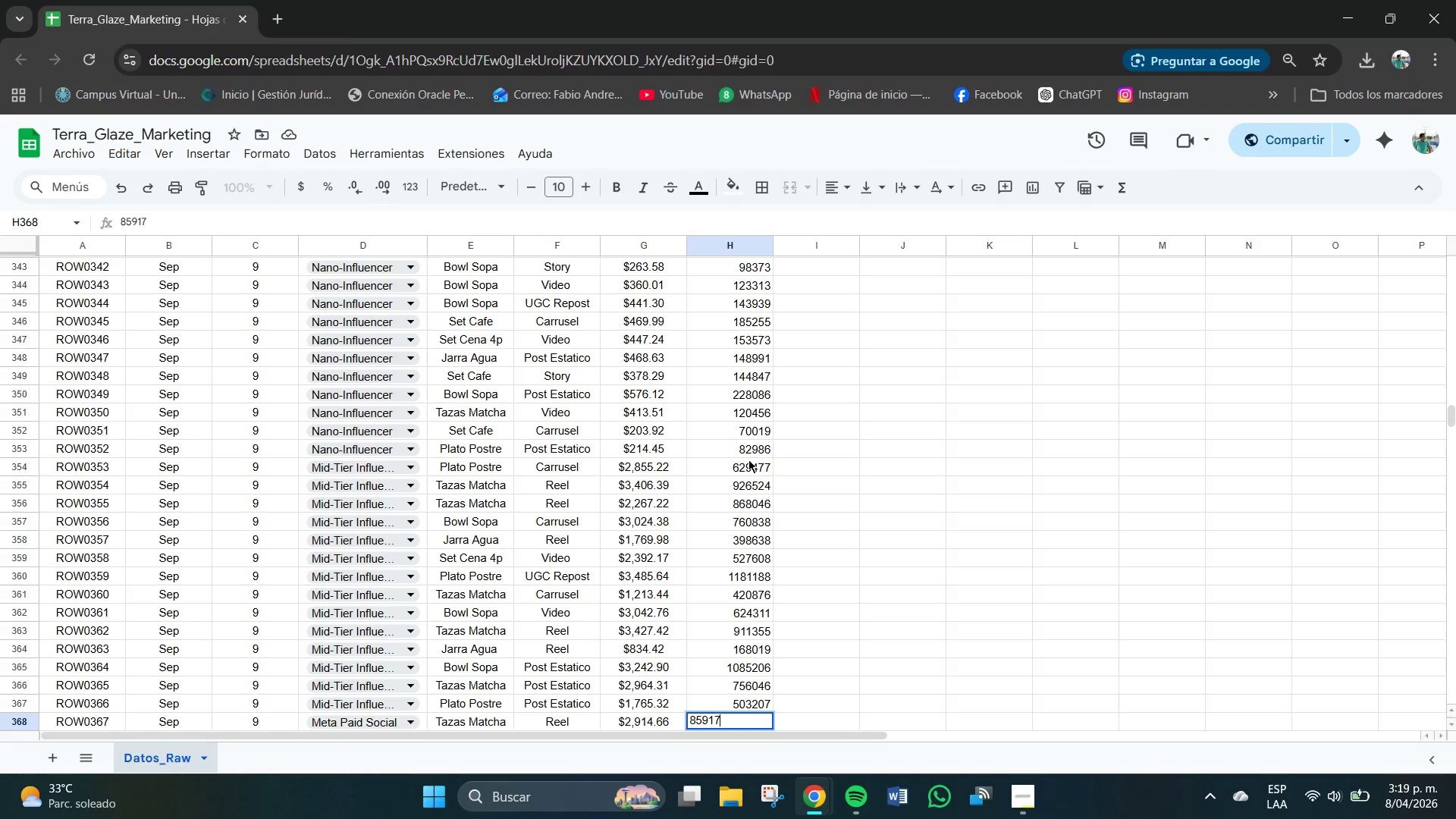 
key(Numpad9)
 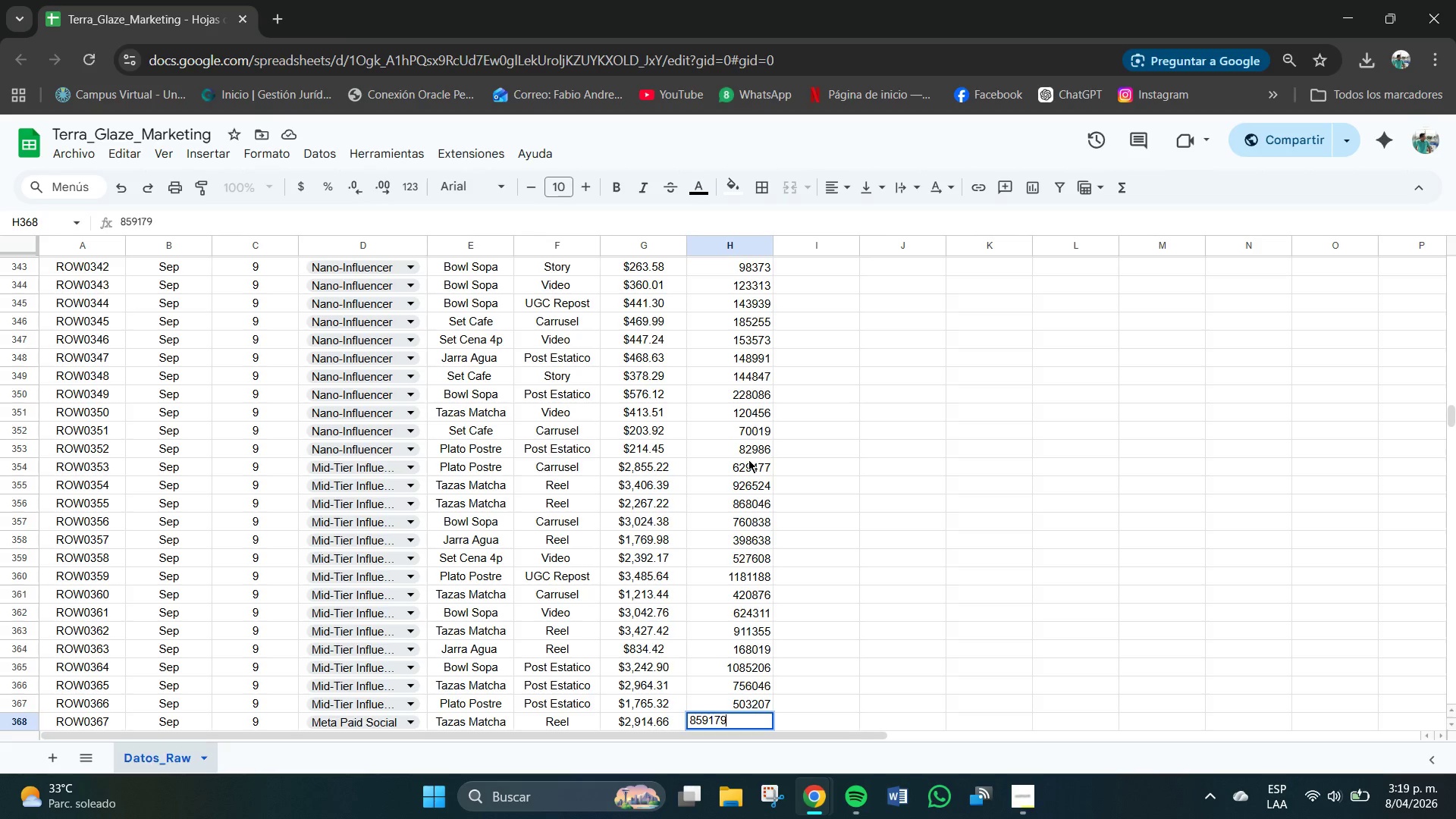 
key(NumpadEnter)
 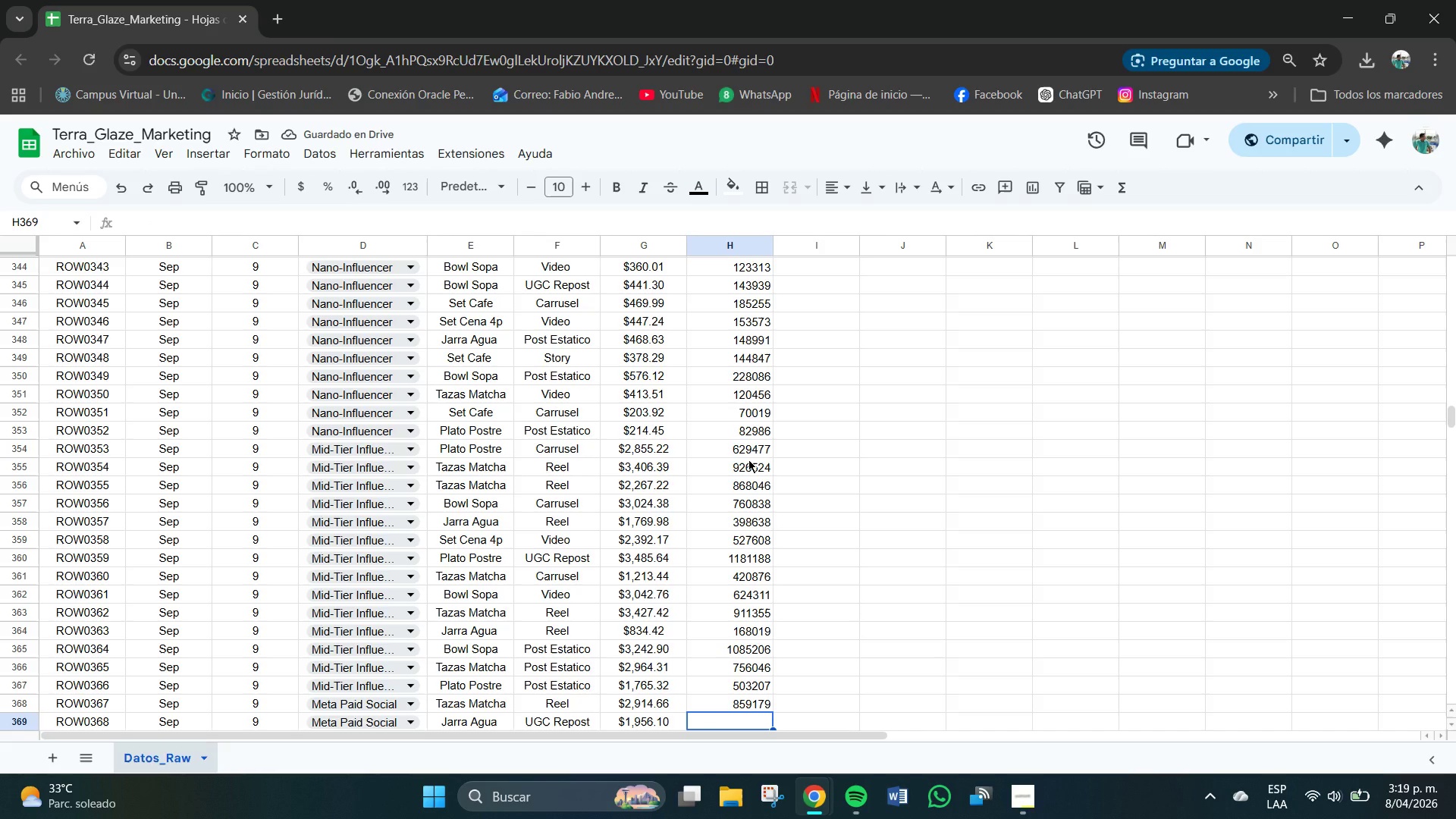 
key(Numpad6)
 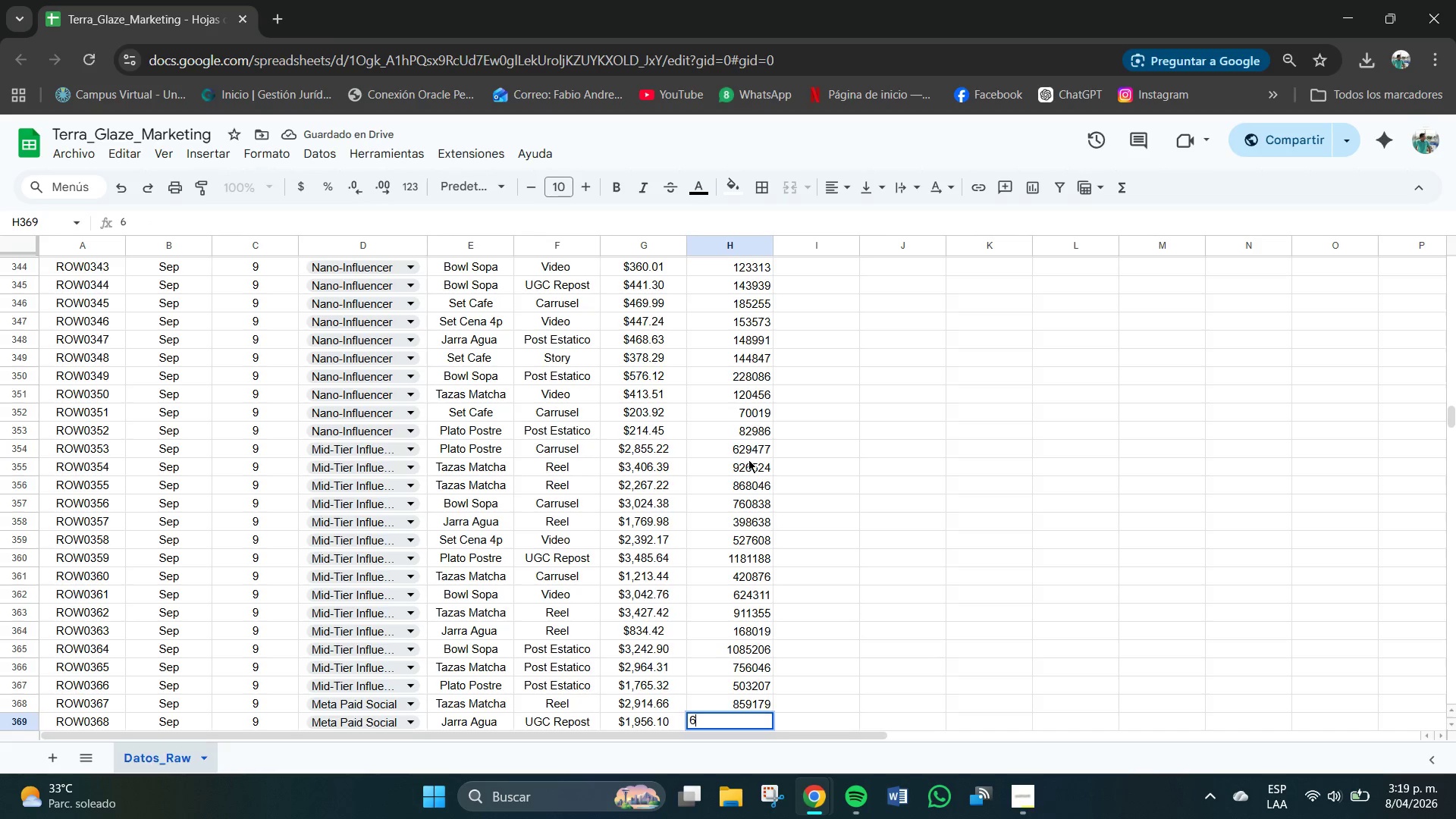 
key(Numpad2)
 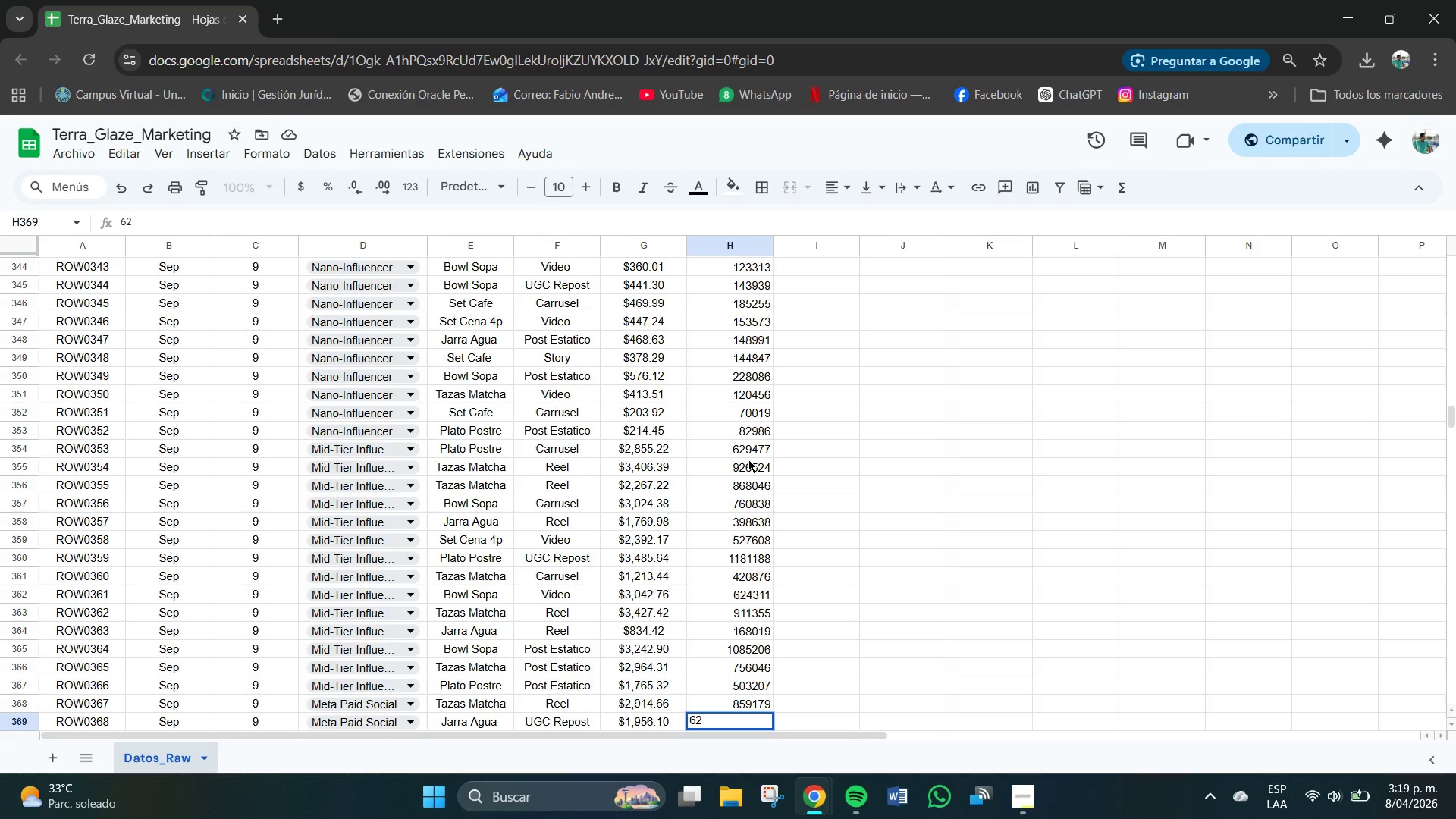 
key(Numpad9)
 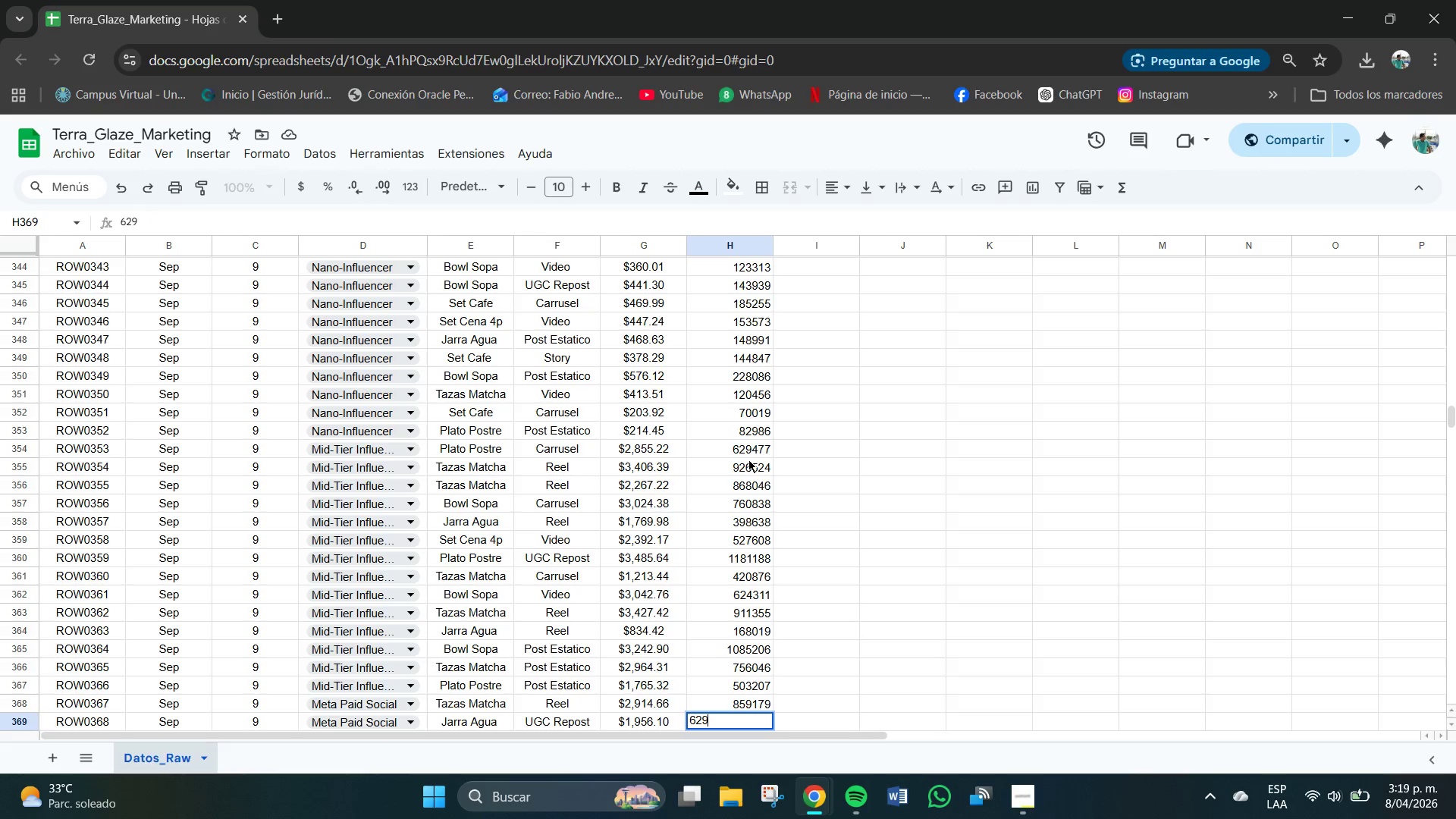 
key(Numpad3)
 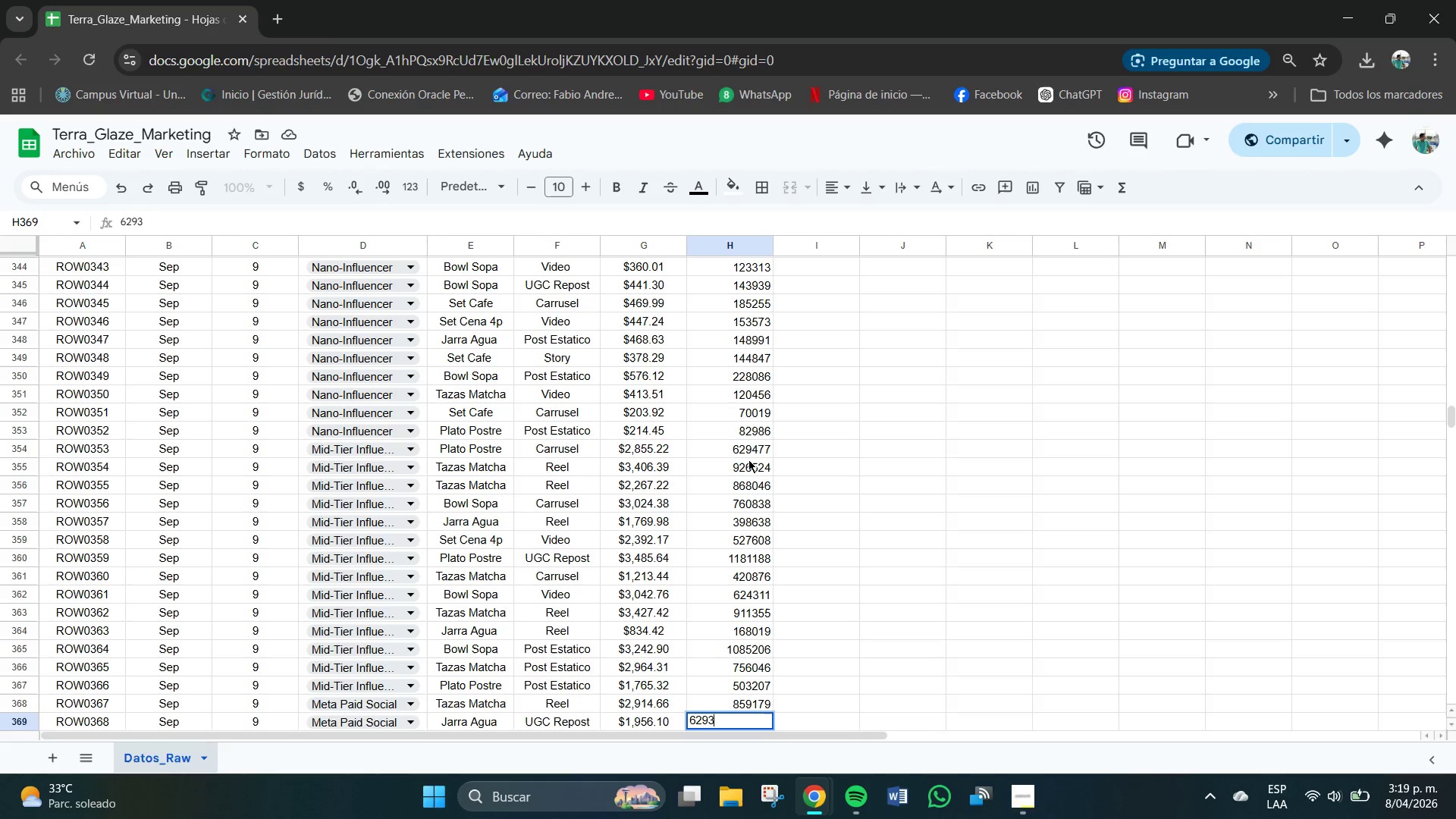 
key(Numpad4)
 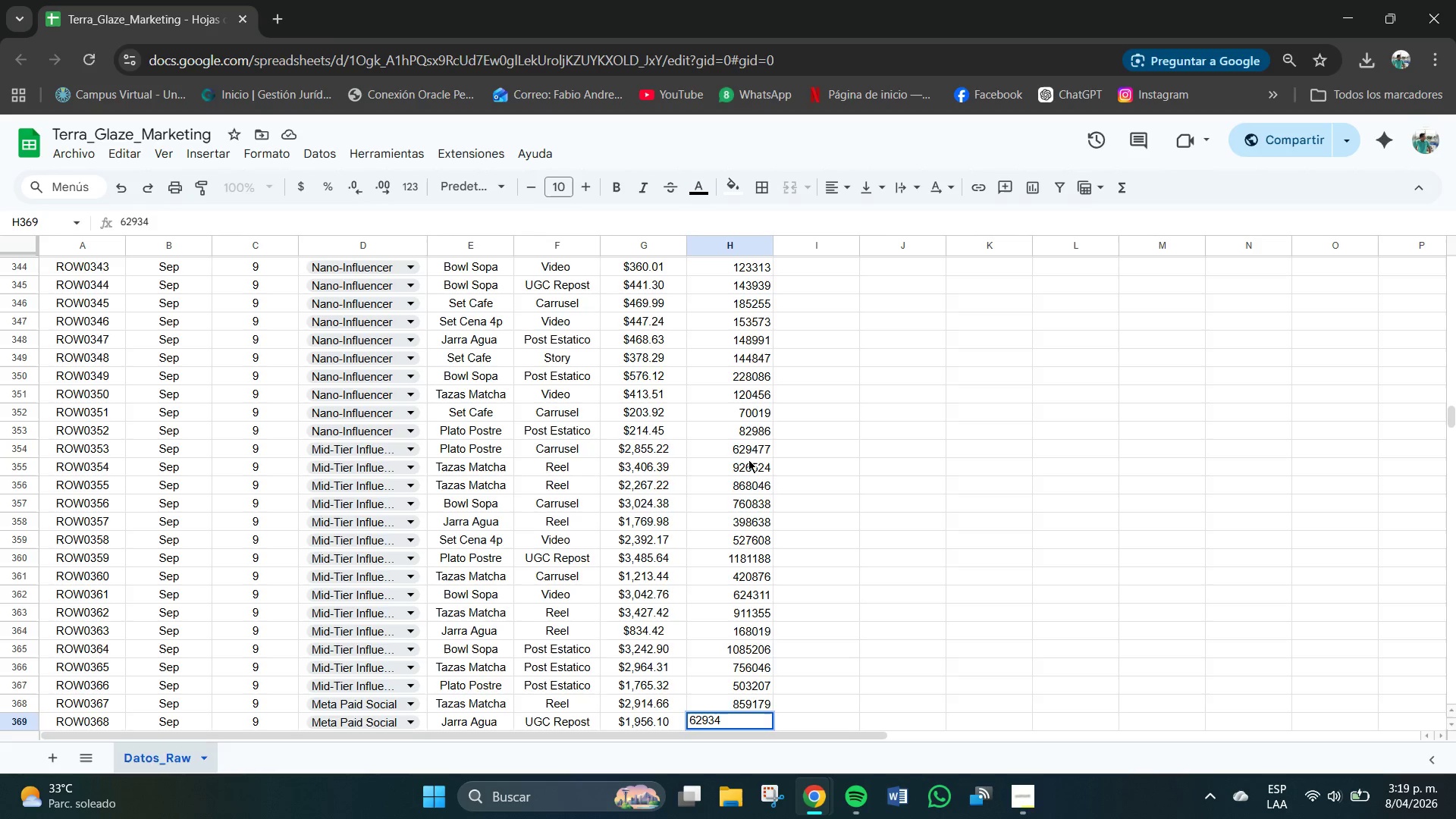 
key(NumpadEnter)
 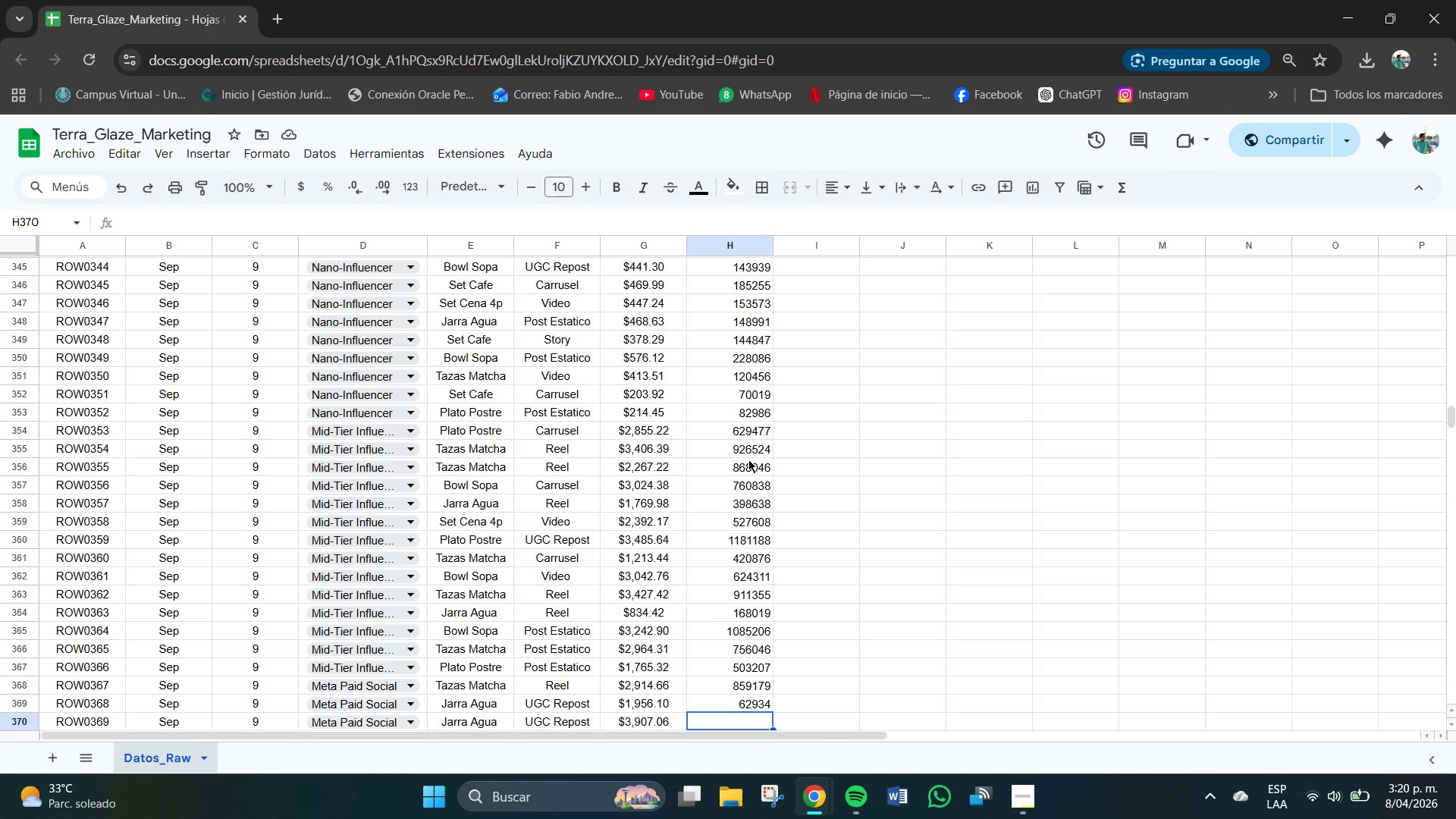 
wait(11.06)
 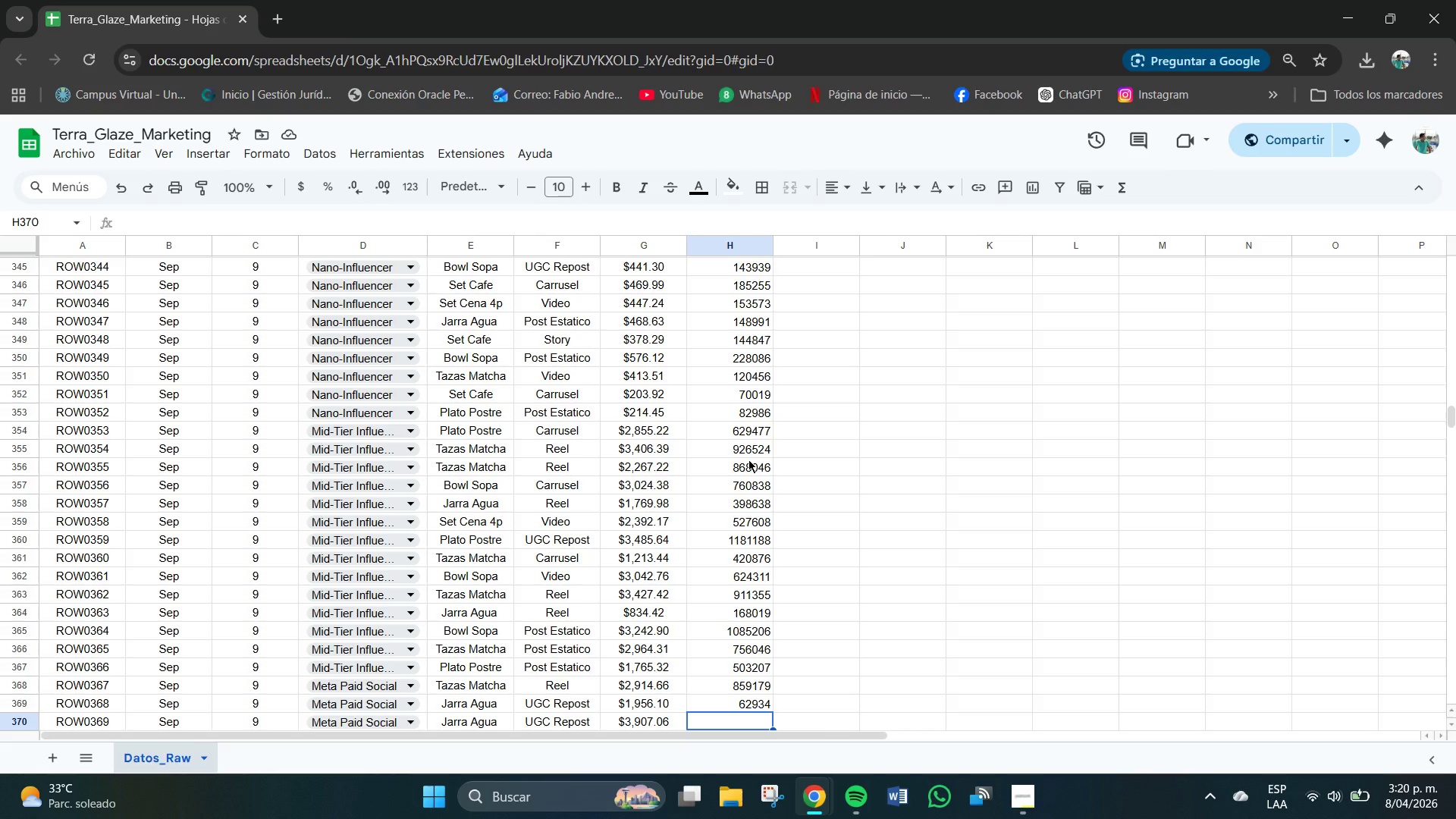 
key(Numpad8)
 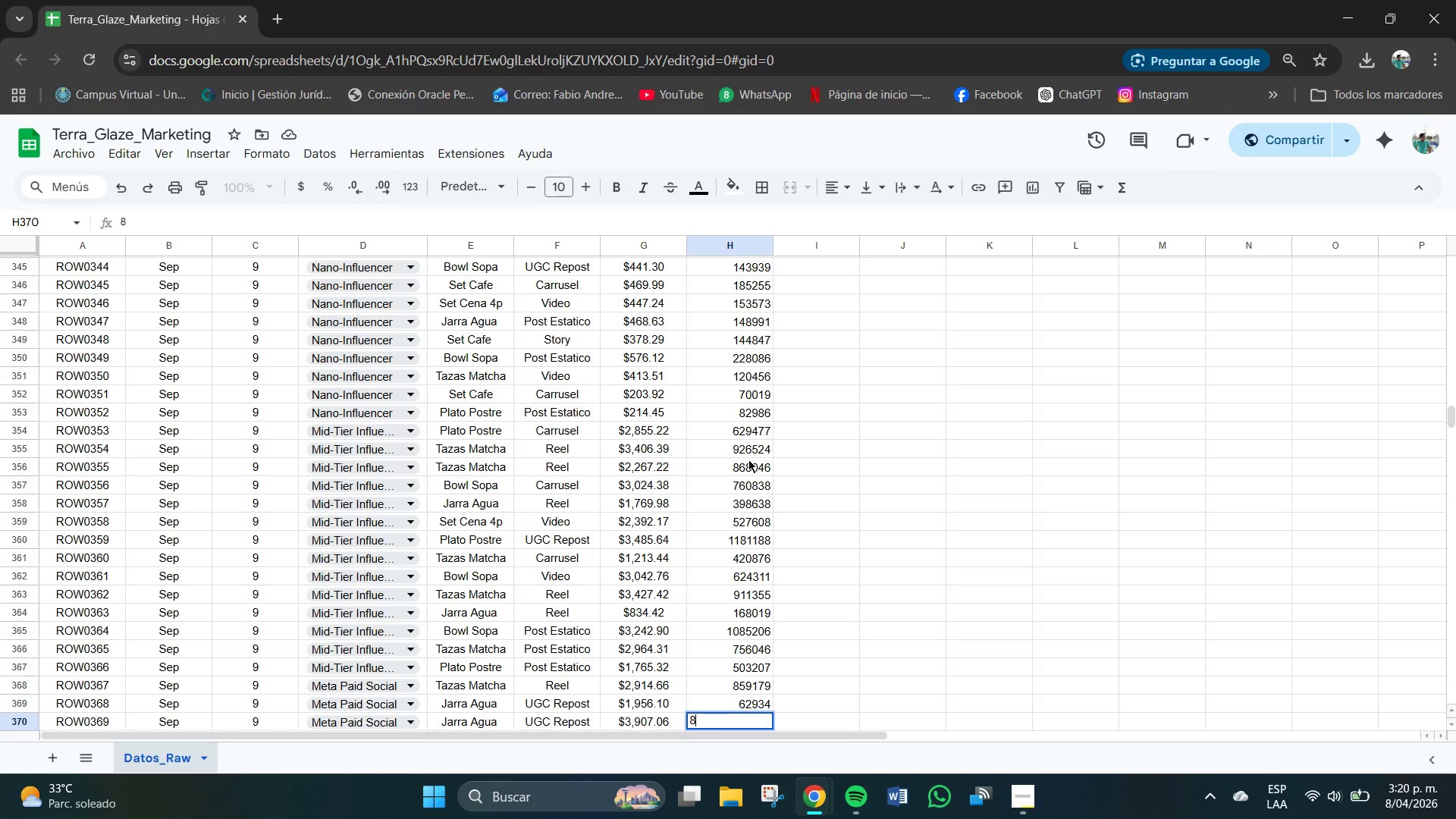 
key(Numpad2)
 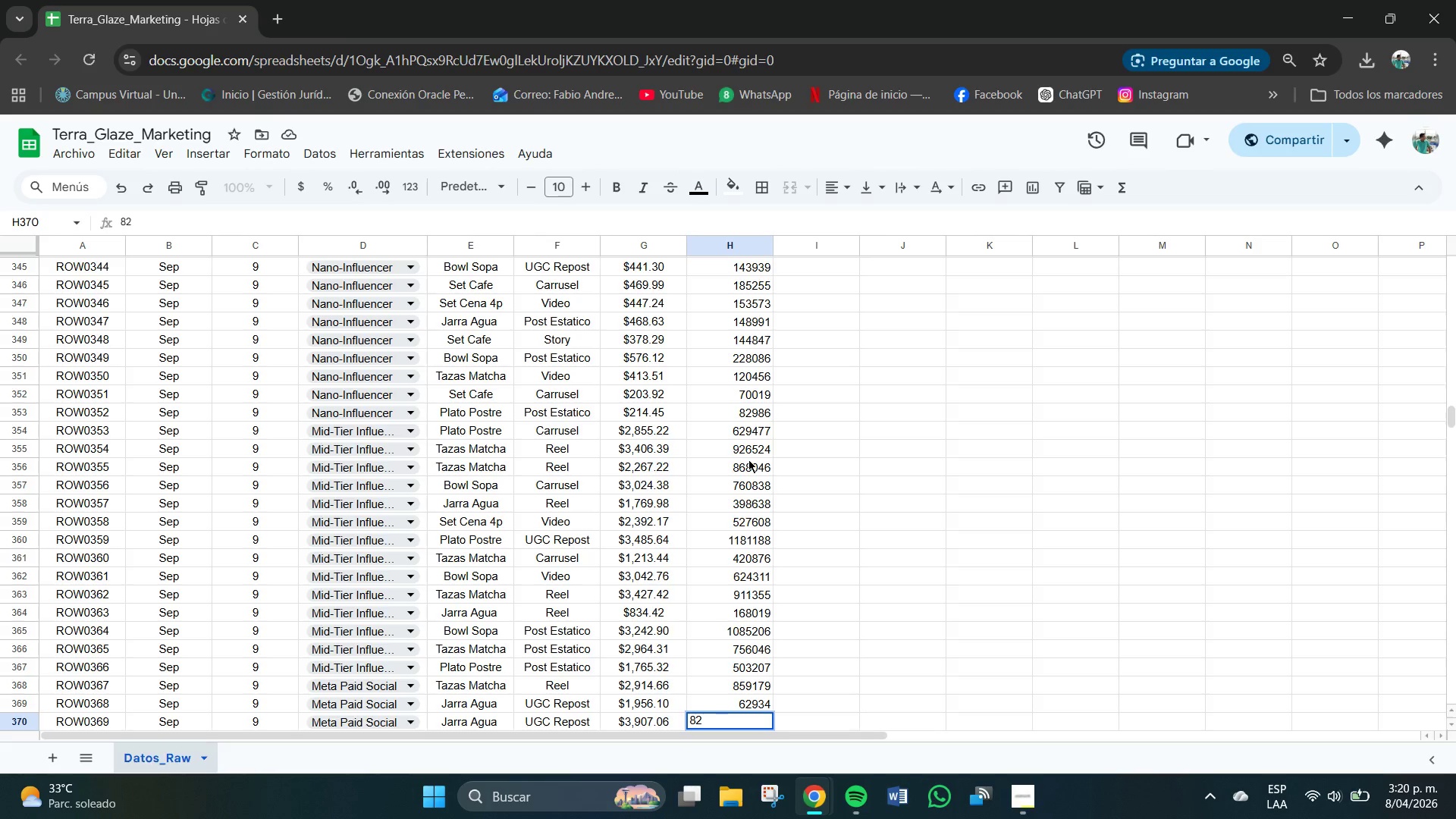 
key(Numpad5)
 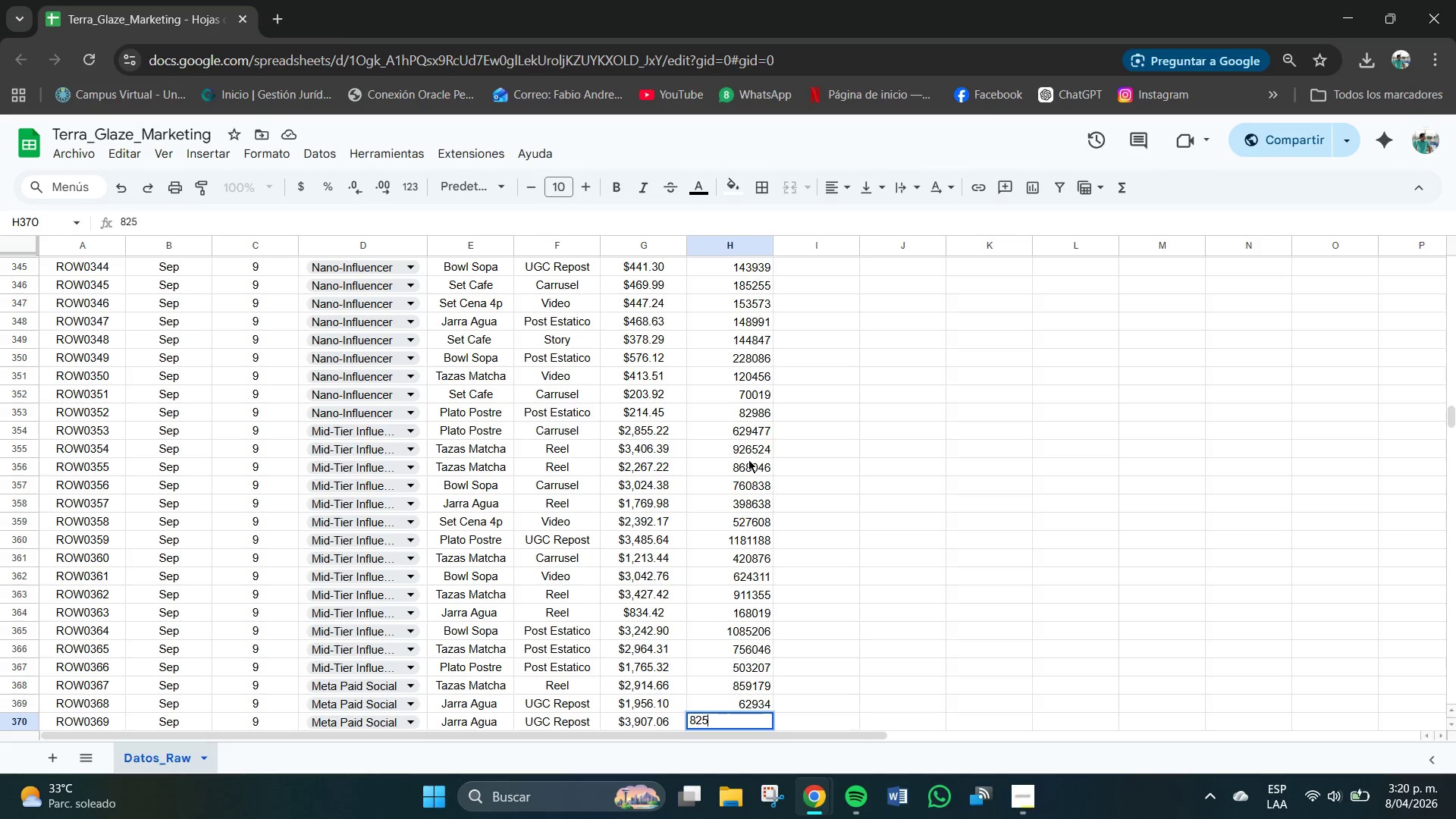 
key(Numpad7)
 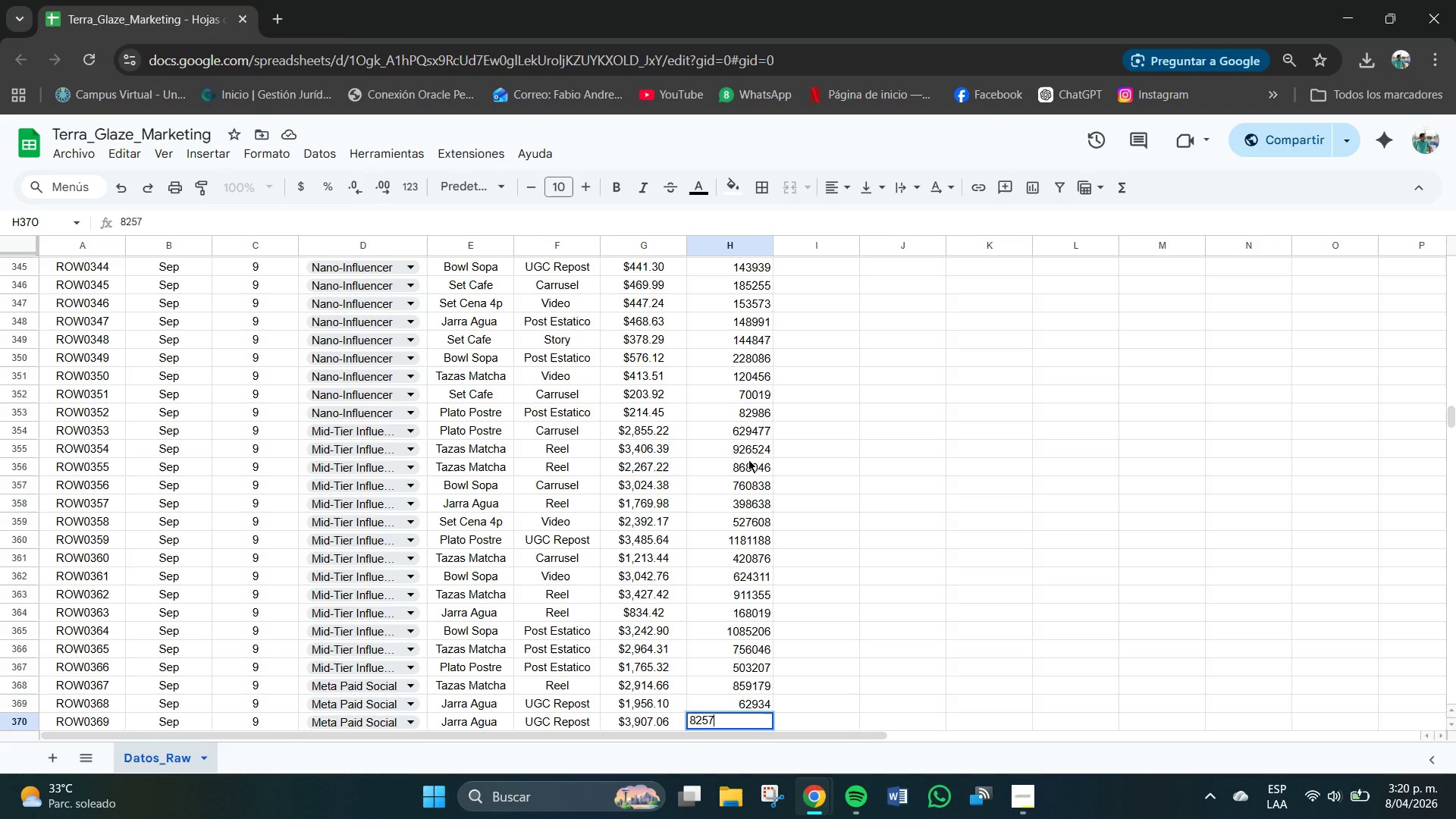 
key(Numpad8)
 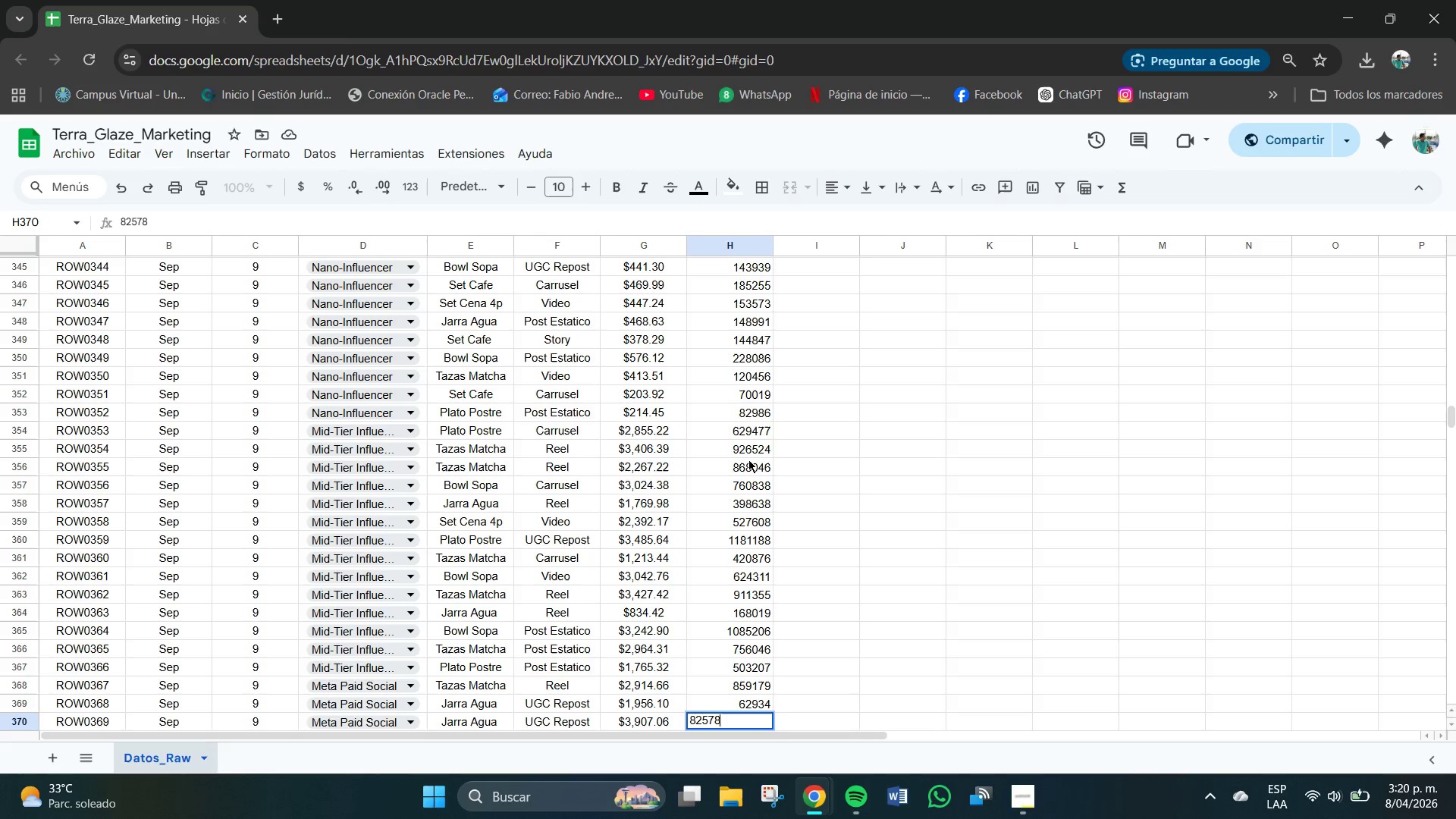 
key(Numpad5)
 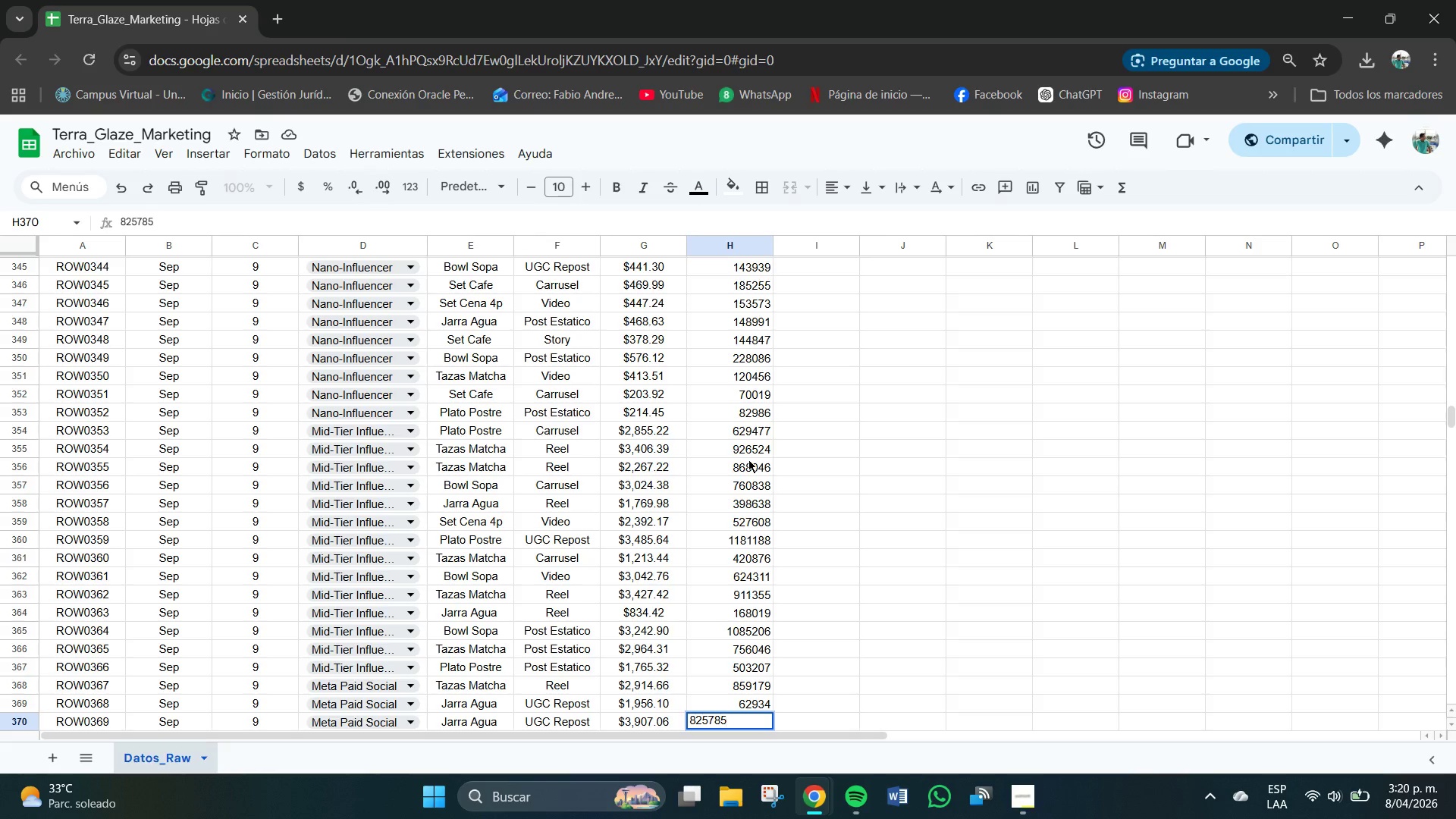 
key(NumpadEnter)
 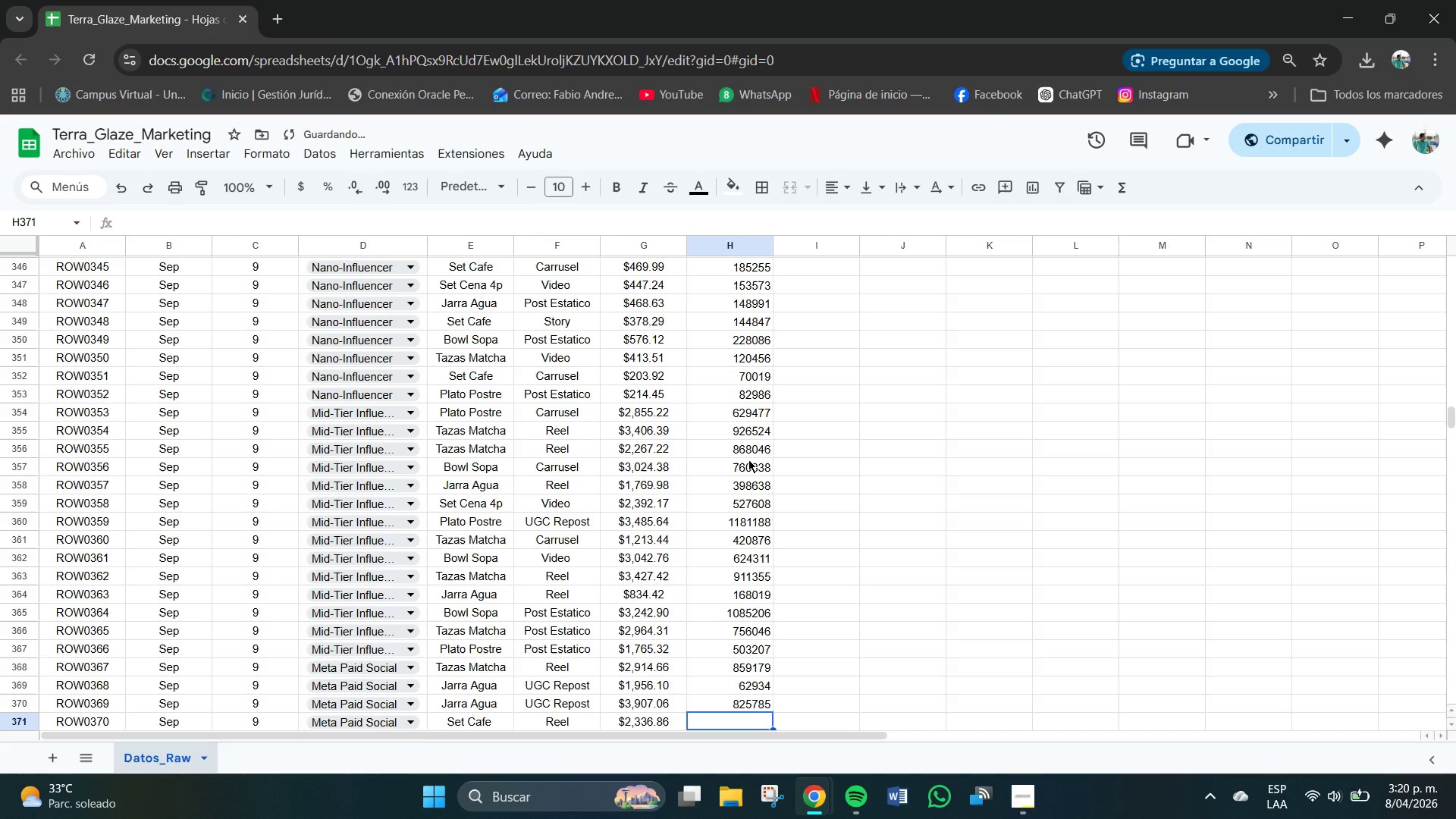 
key(Numpad8)
 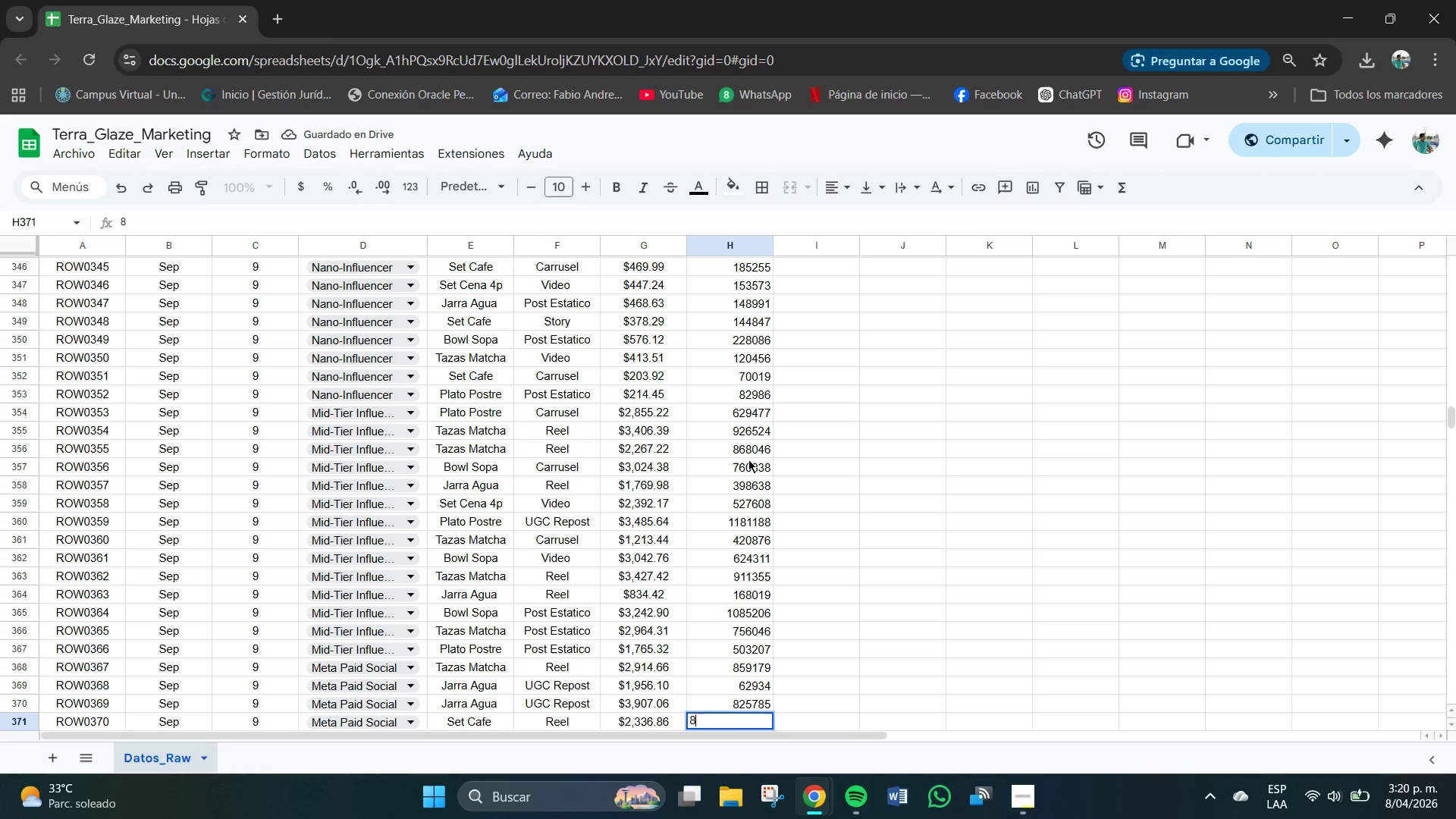 
key(Numpad3)
 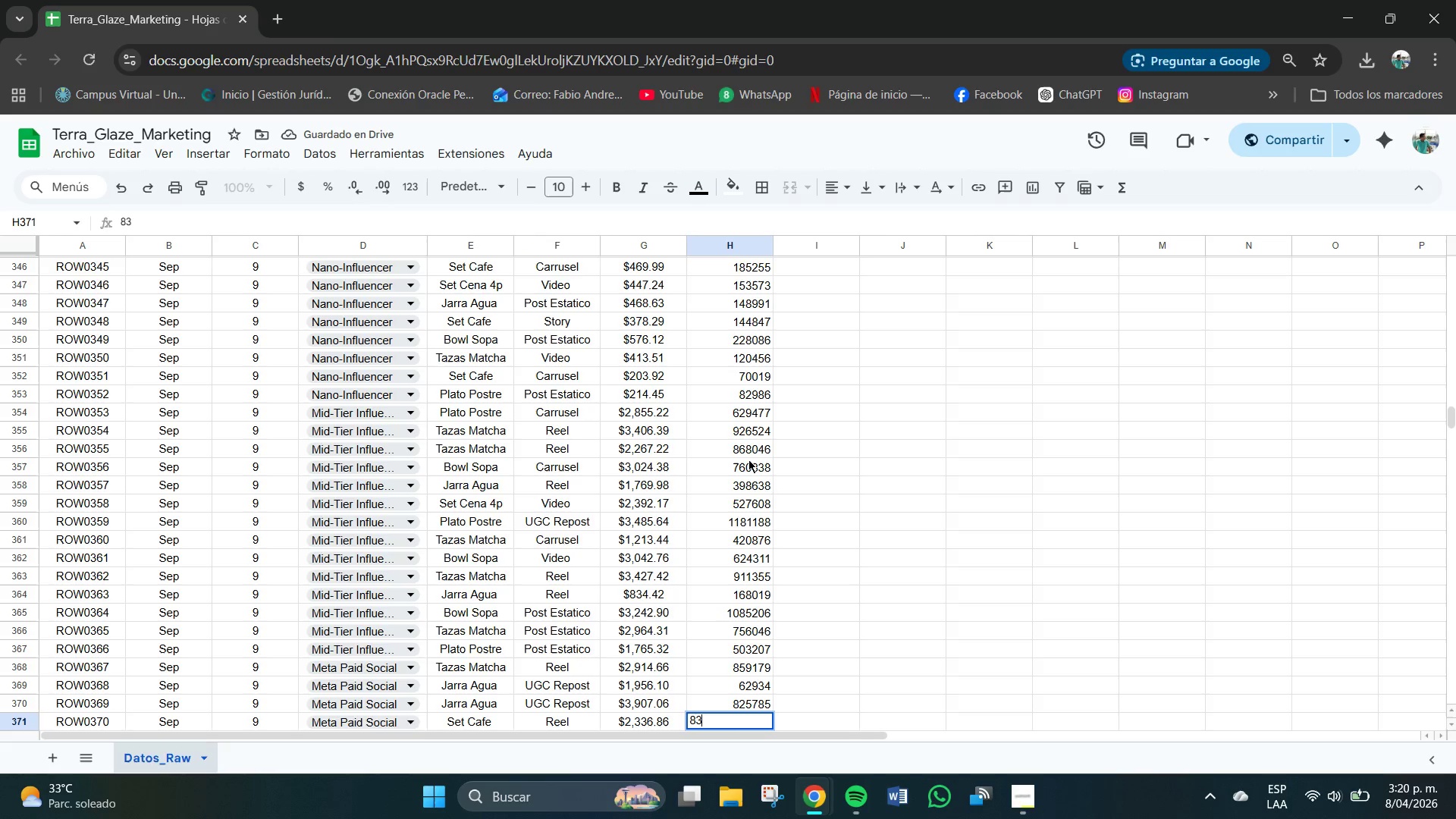 
key(Numpad7)
 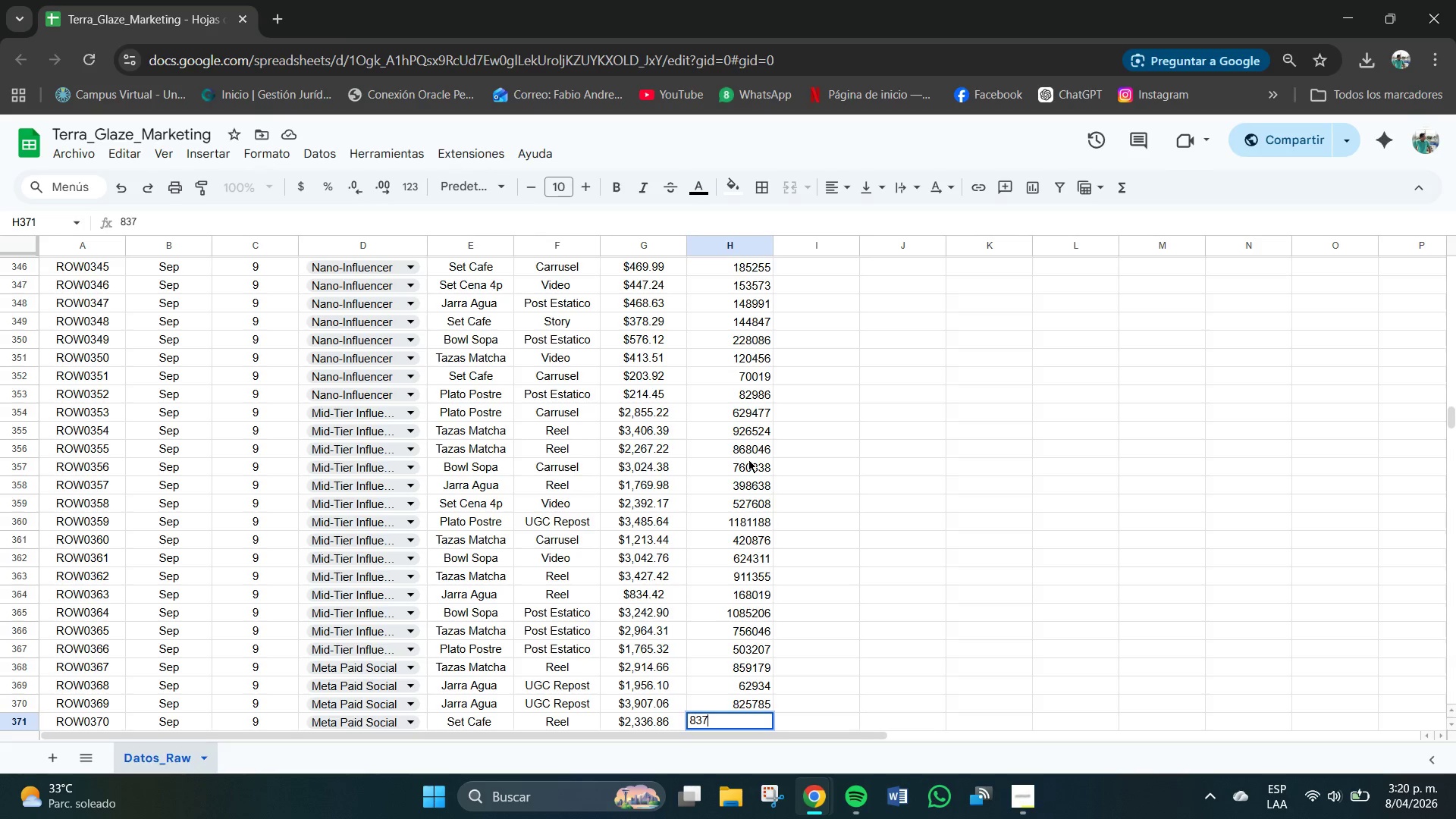 
key(Numpad6)
 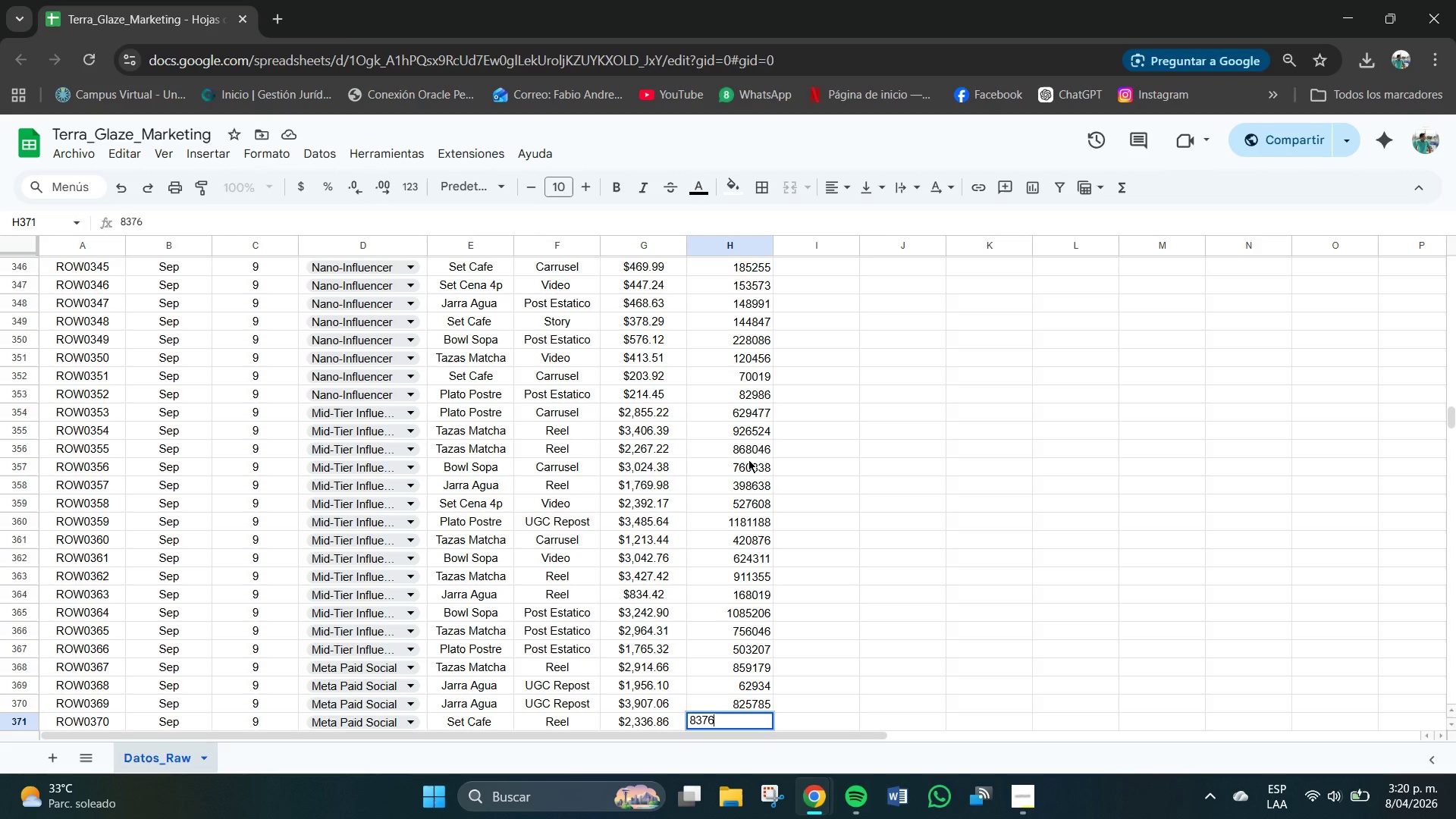 
key(Numpad9)
 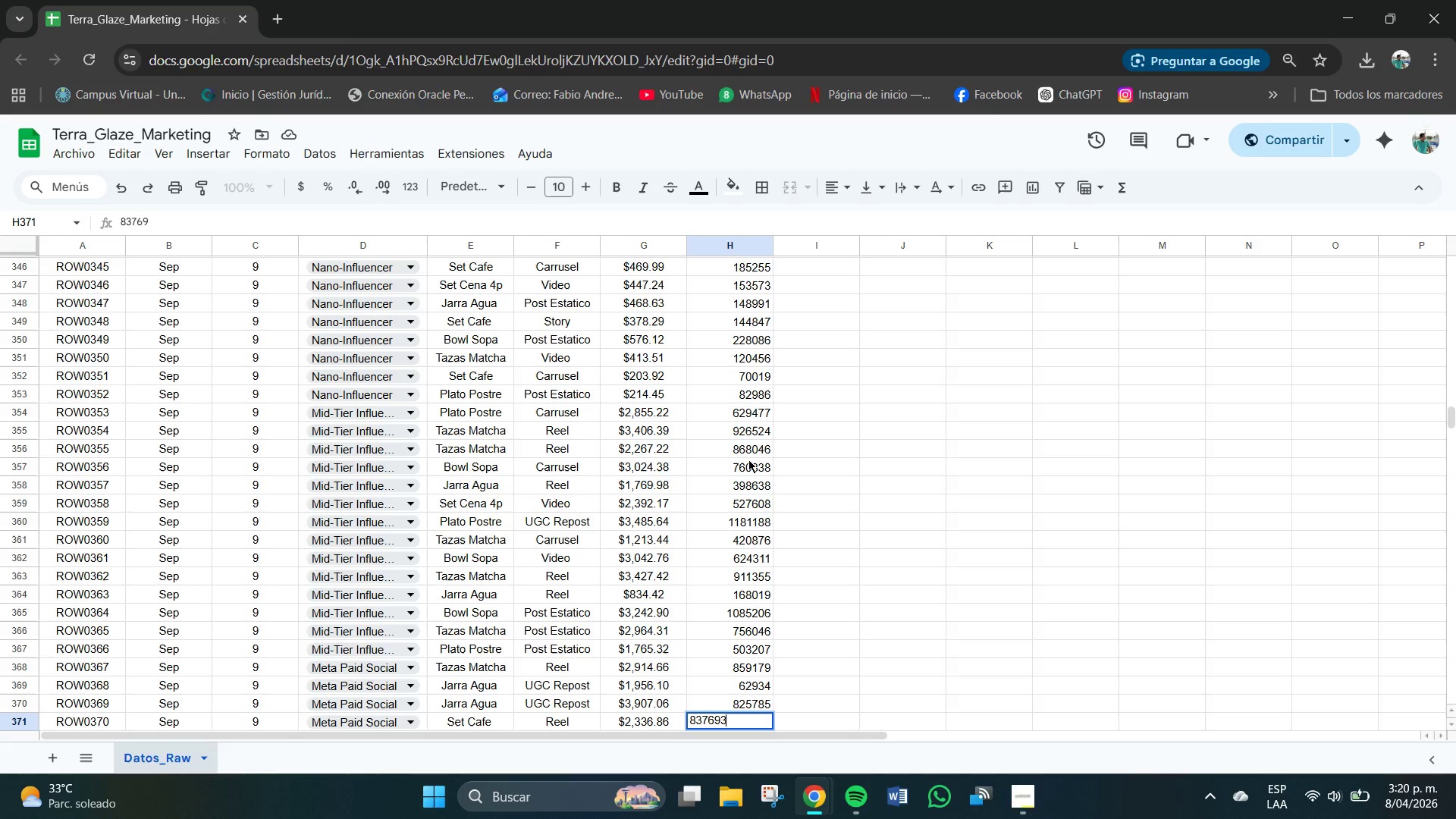 
key(Numpad3)
 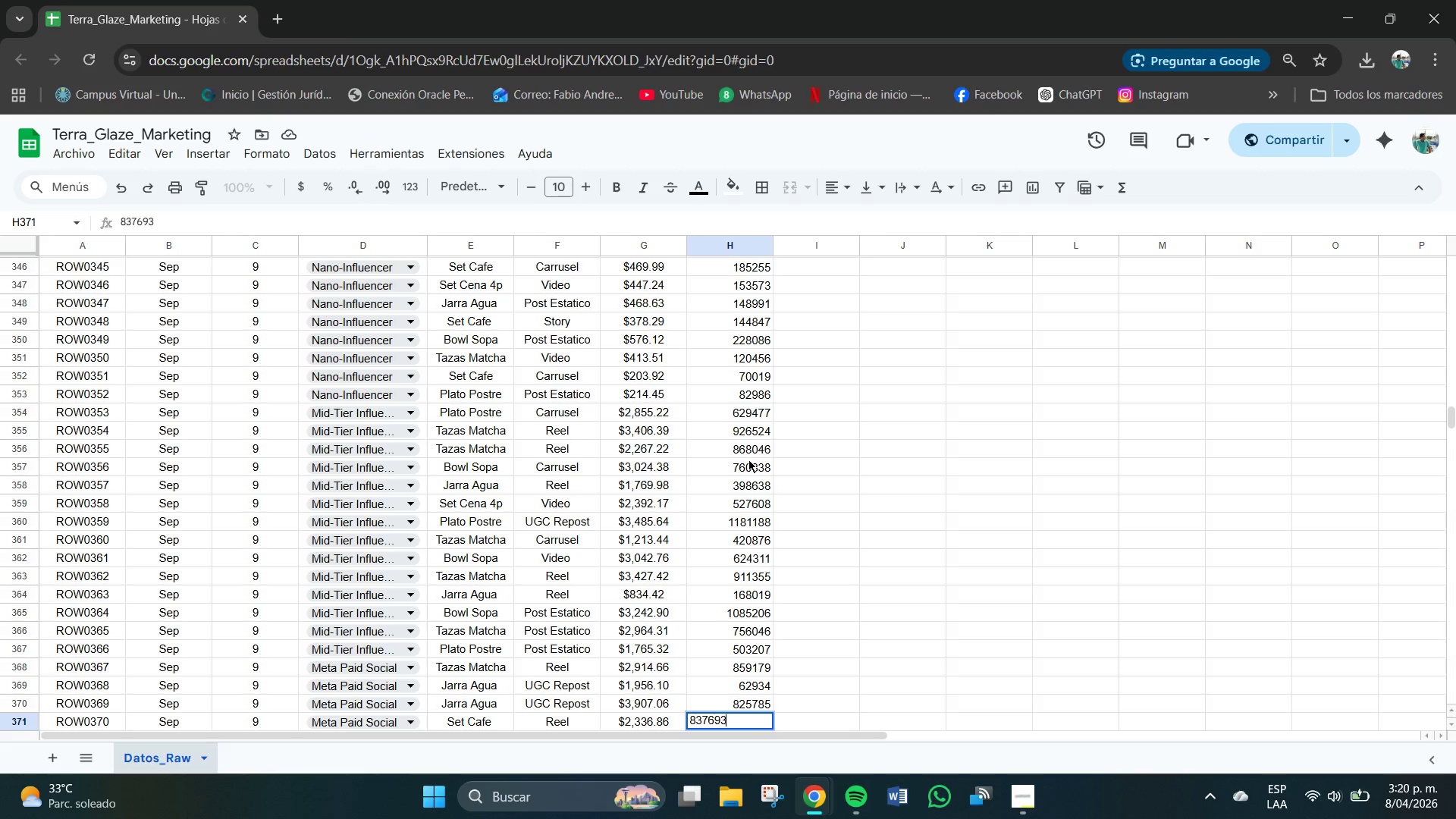 
key(NumpadEnter)
 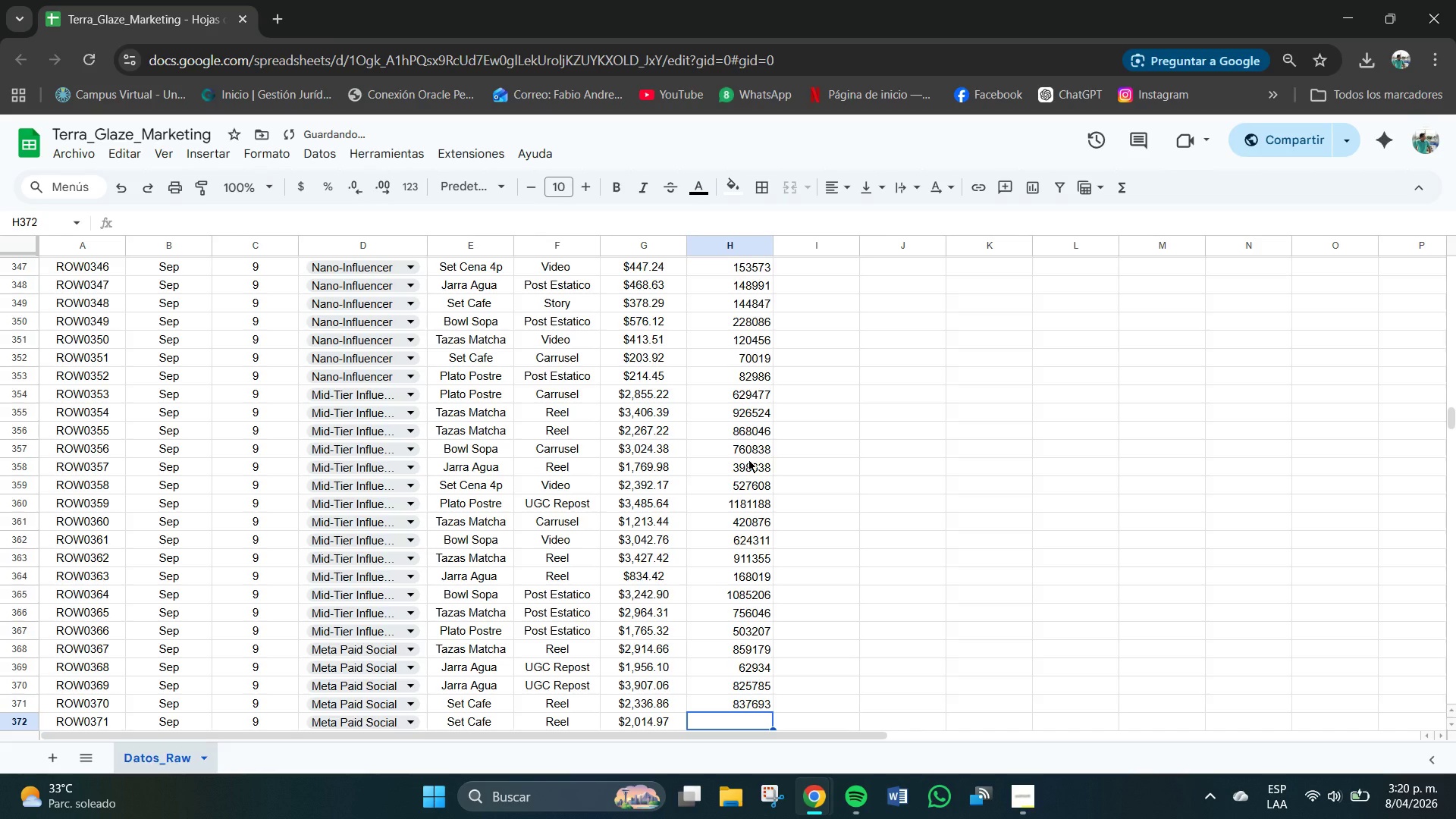 
key(Numpad7)
 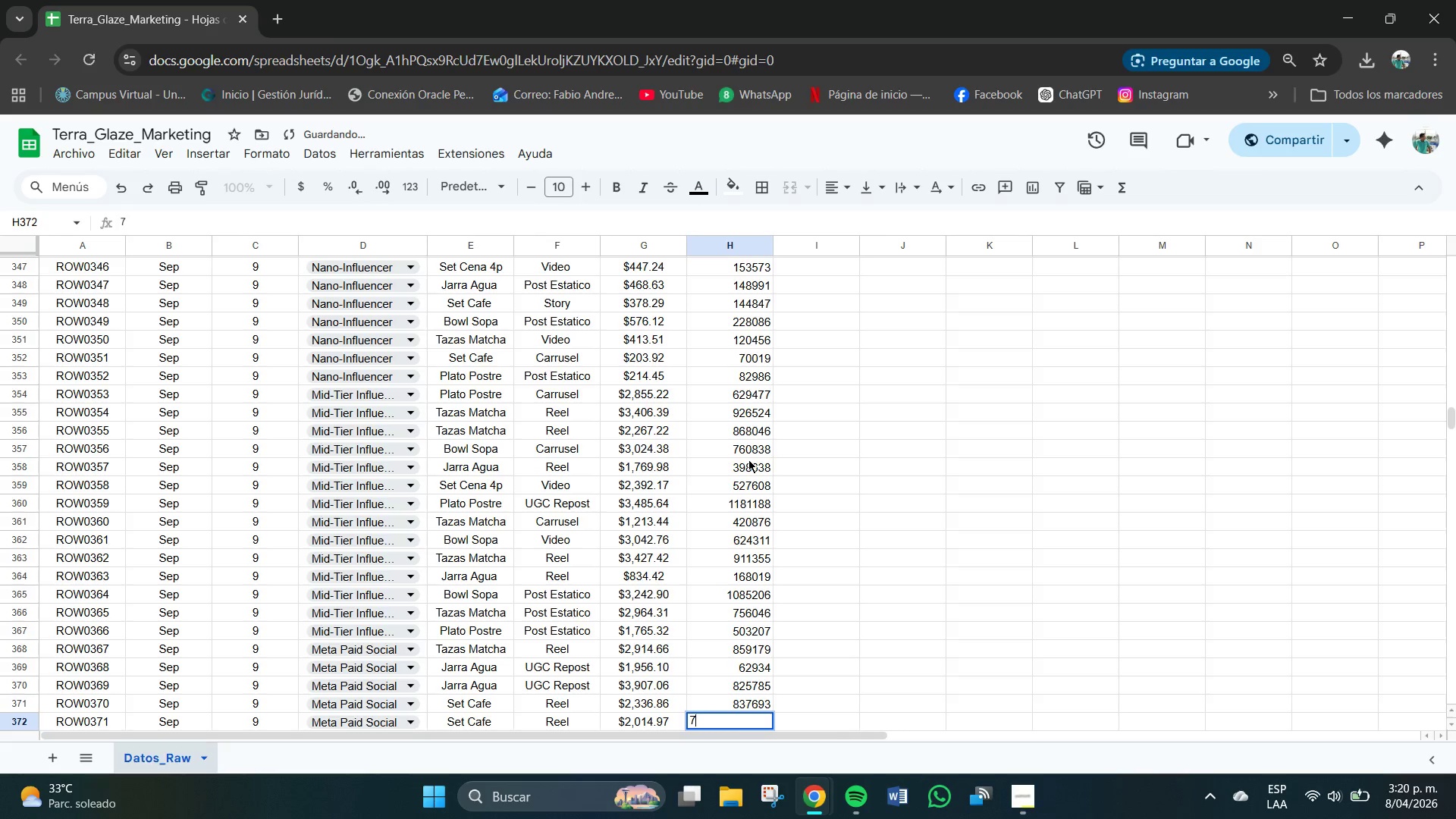 
key(Numpad1)
 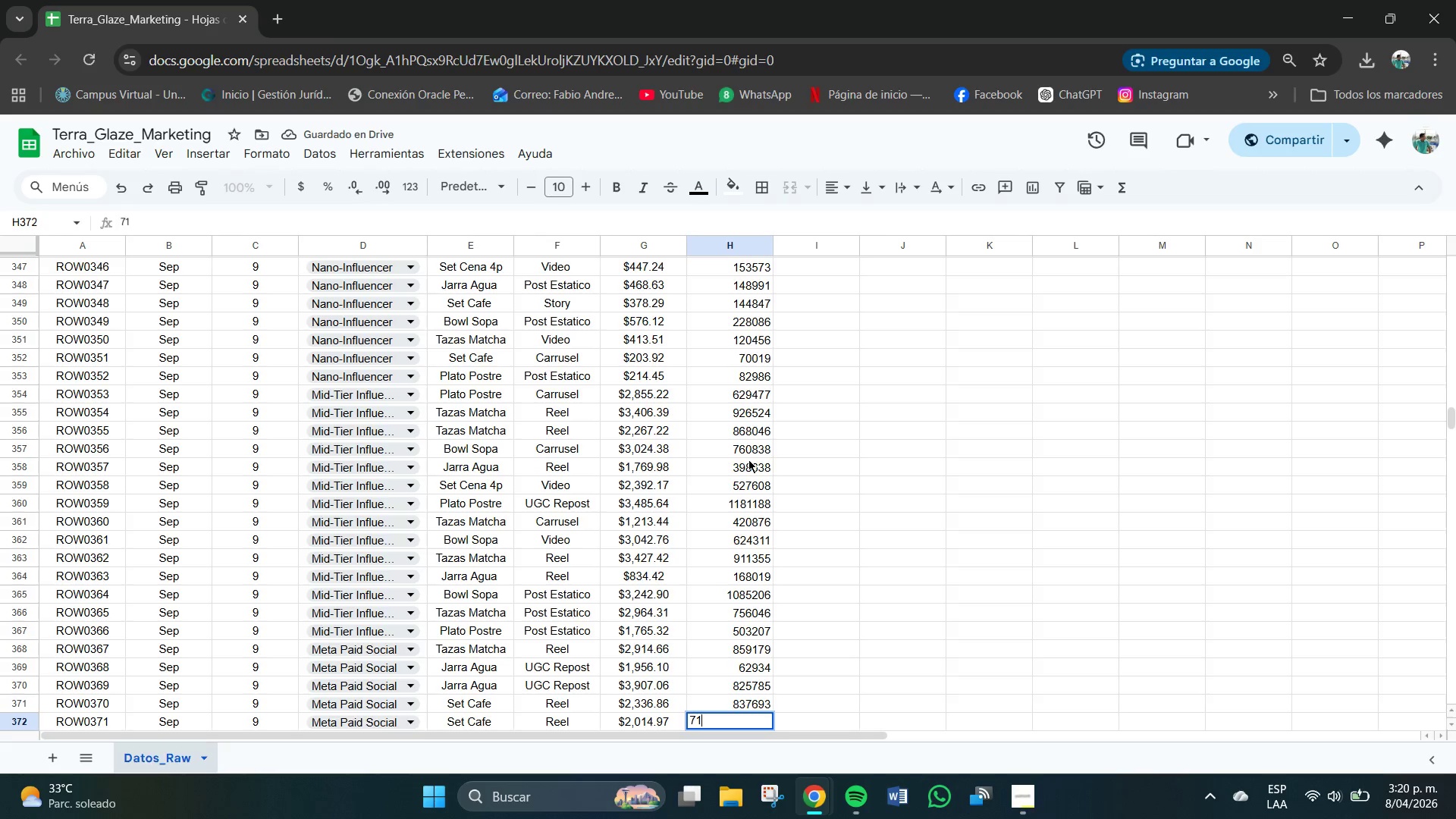 
key(Numpad4)
 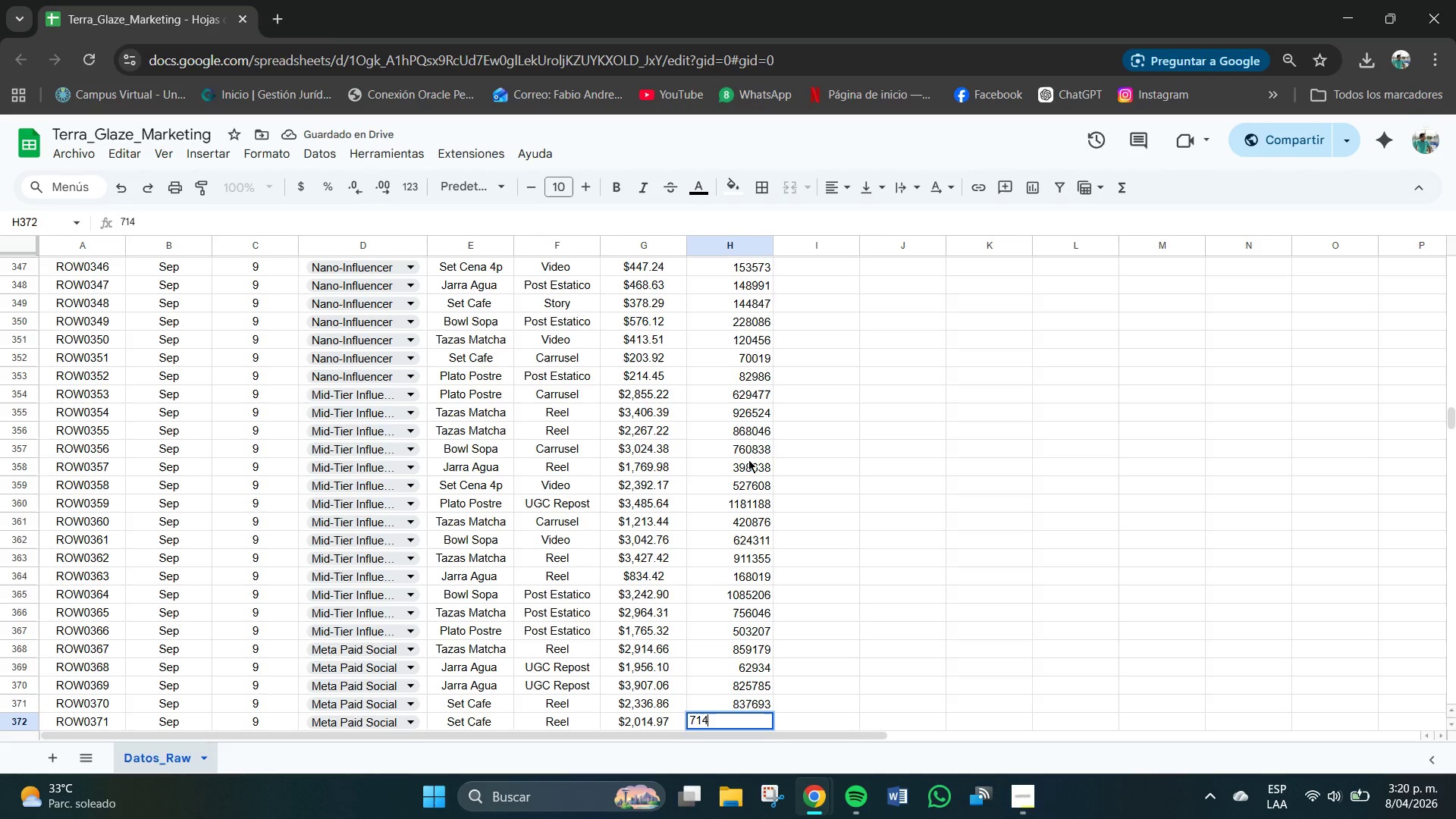 
key(Numpad0)
 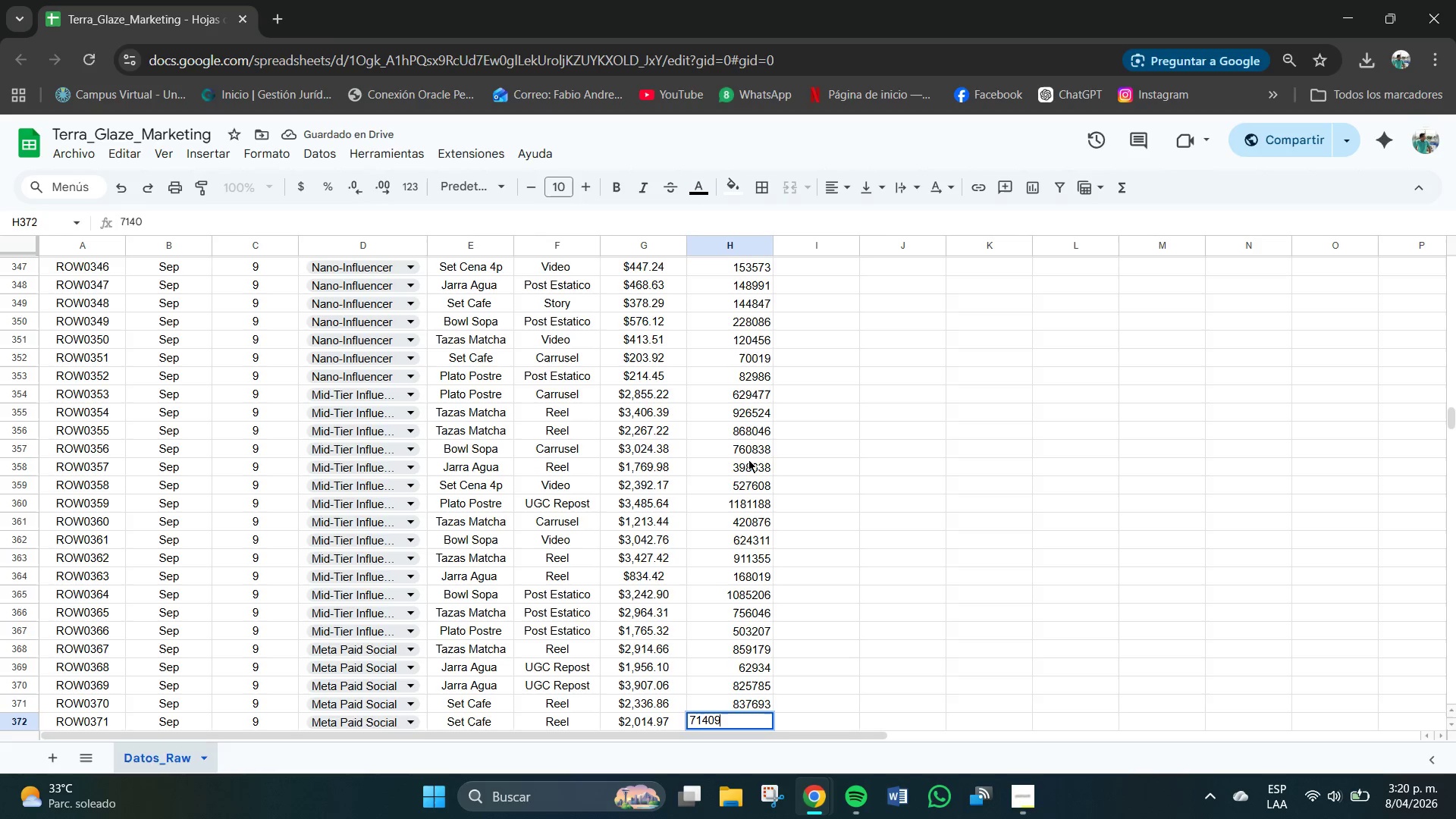 
key(Numpad9)
 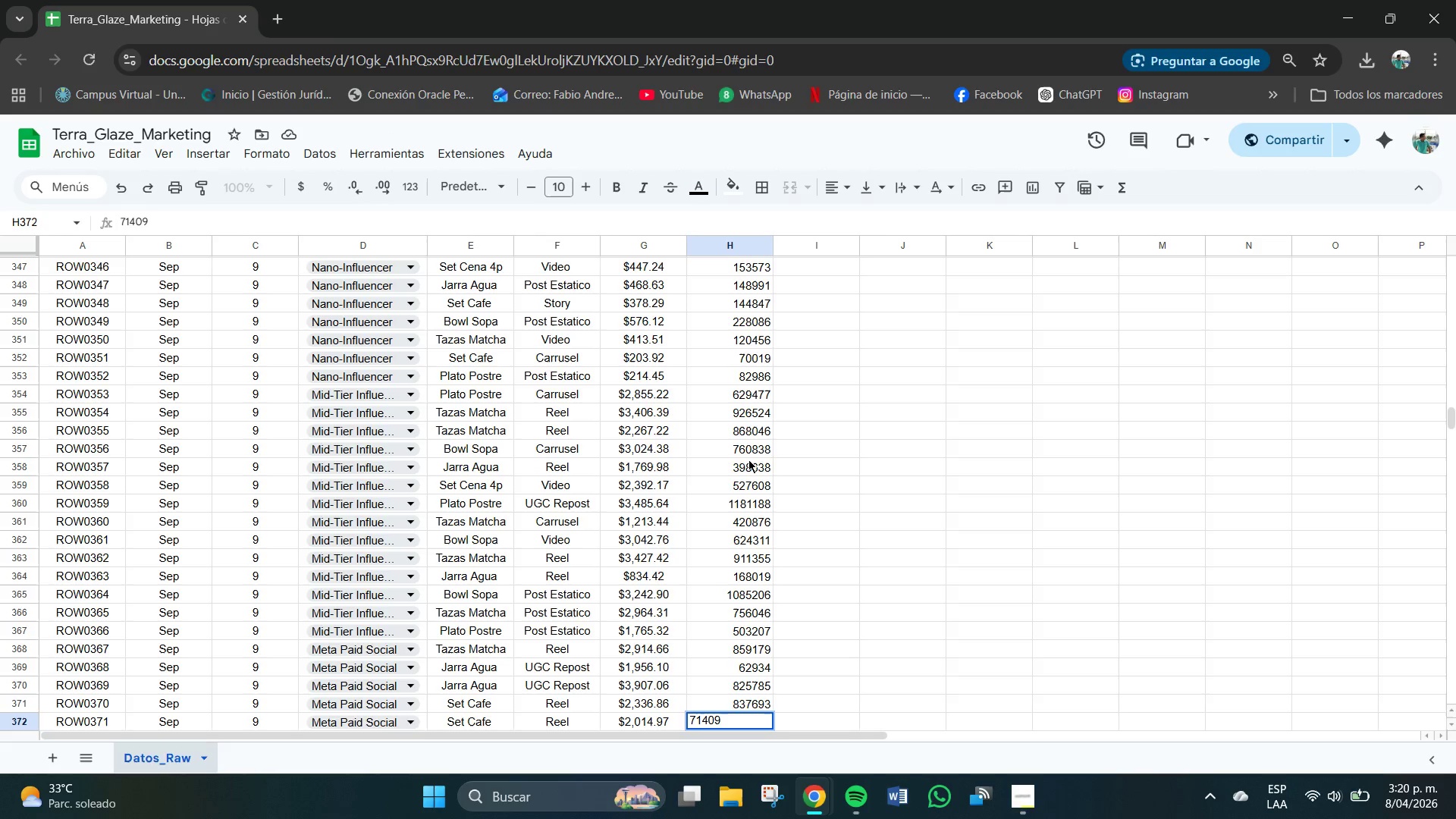 
key(Numpad8)
 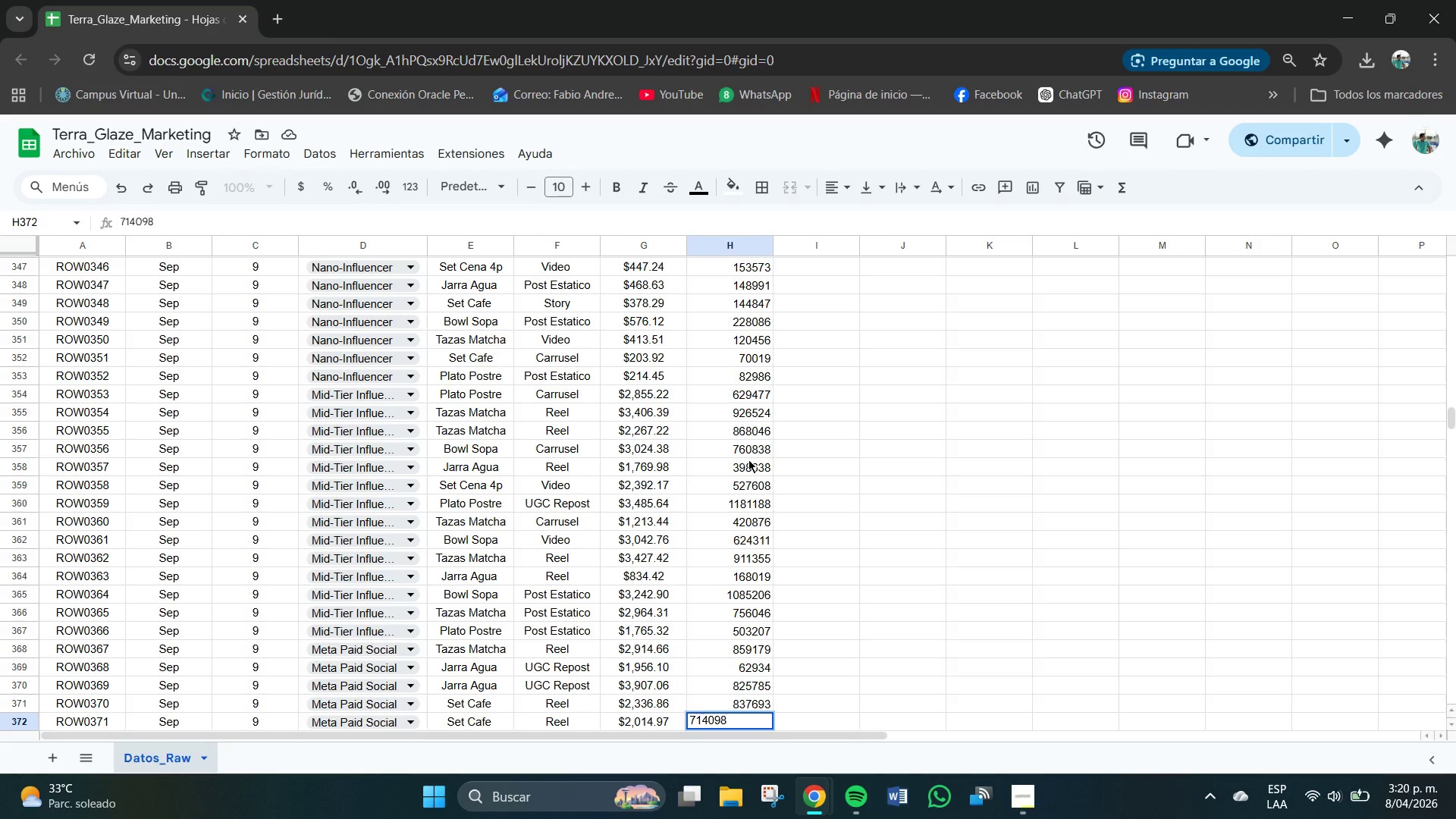 
key(NumpadEnter)
 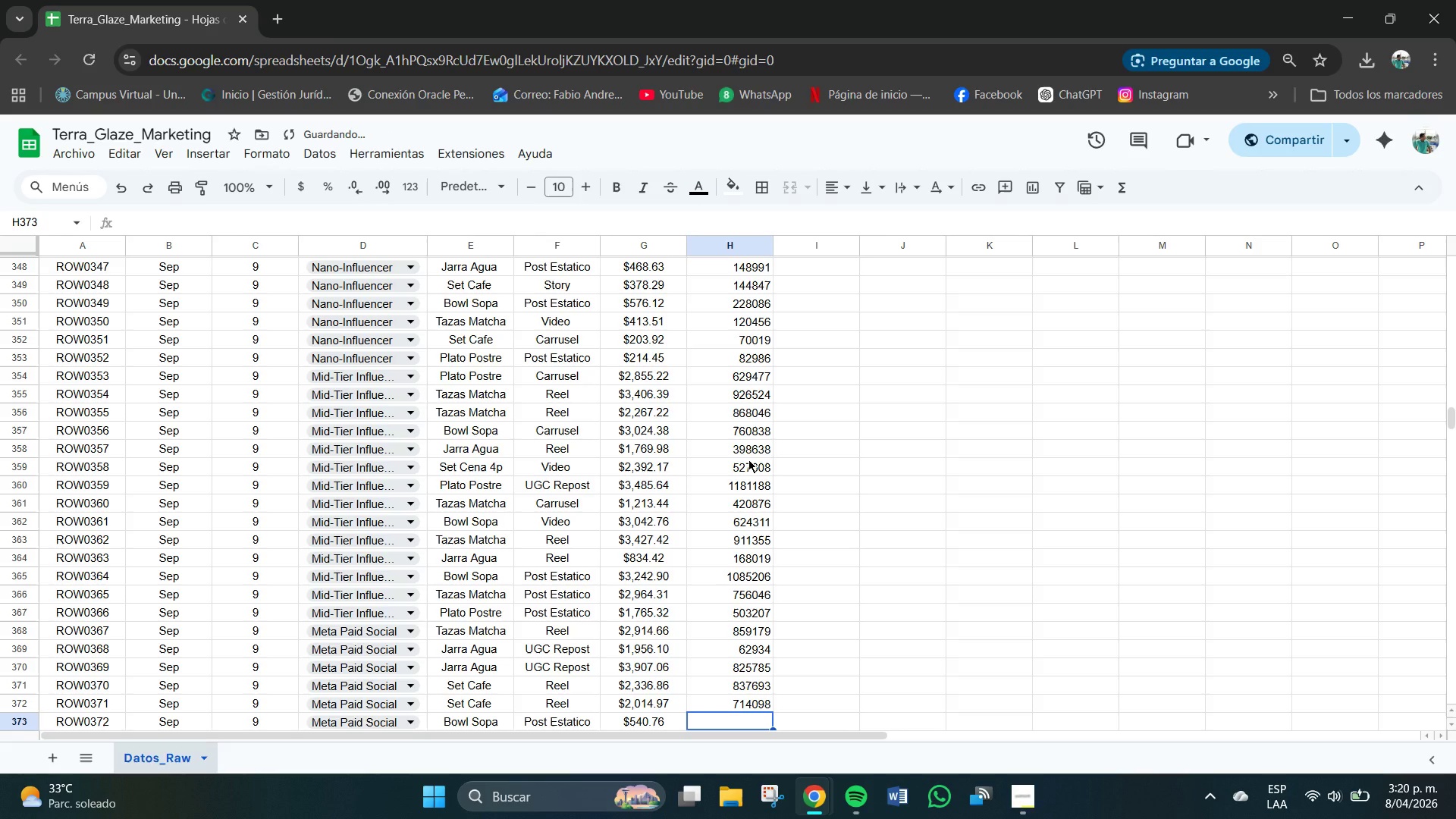 
key(Numpad2)
 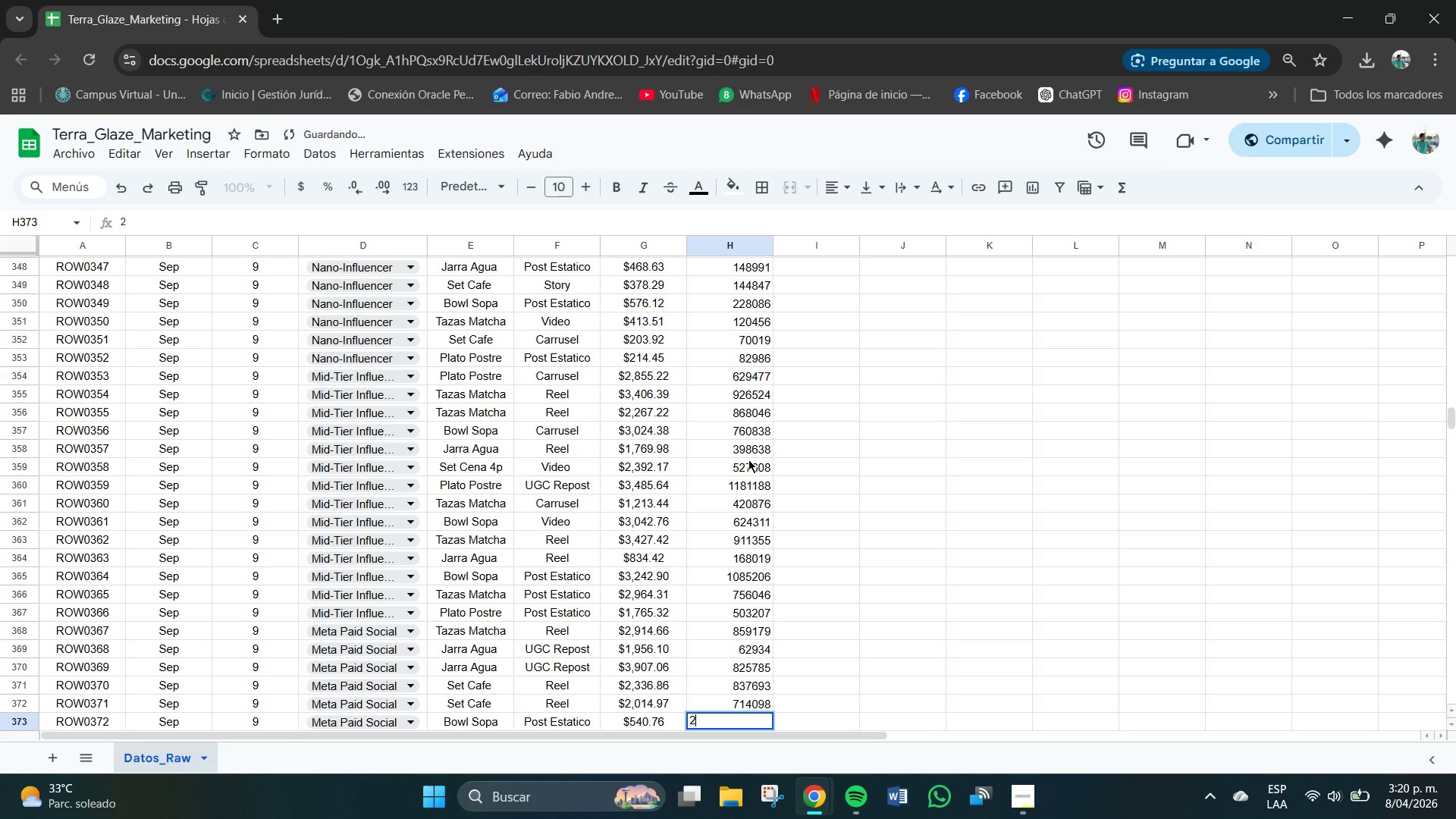 
key(Numpad1)
 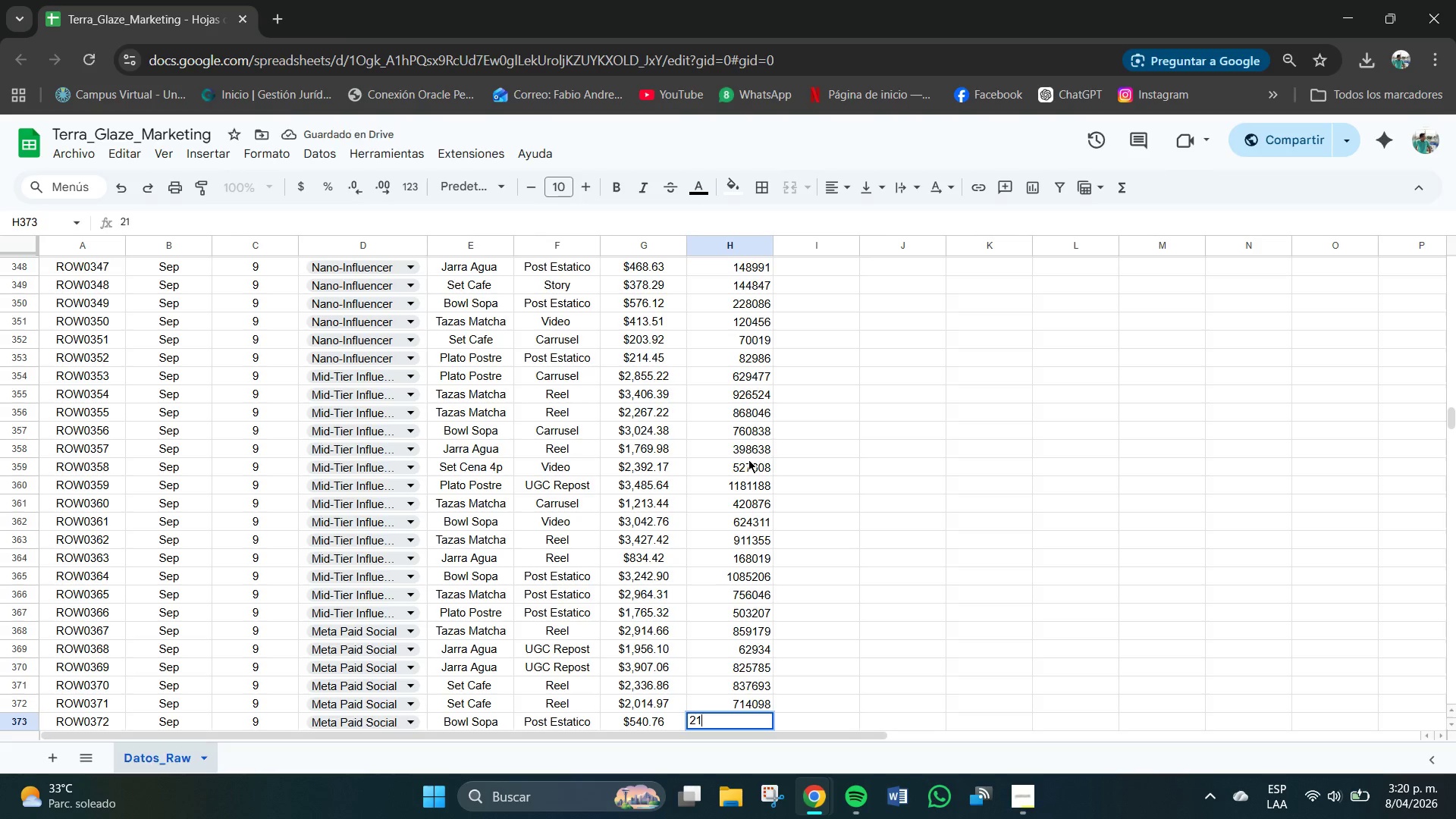 
key(Numpad8)
 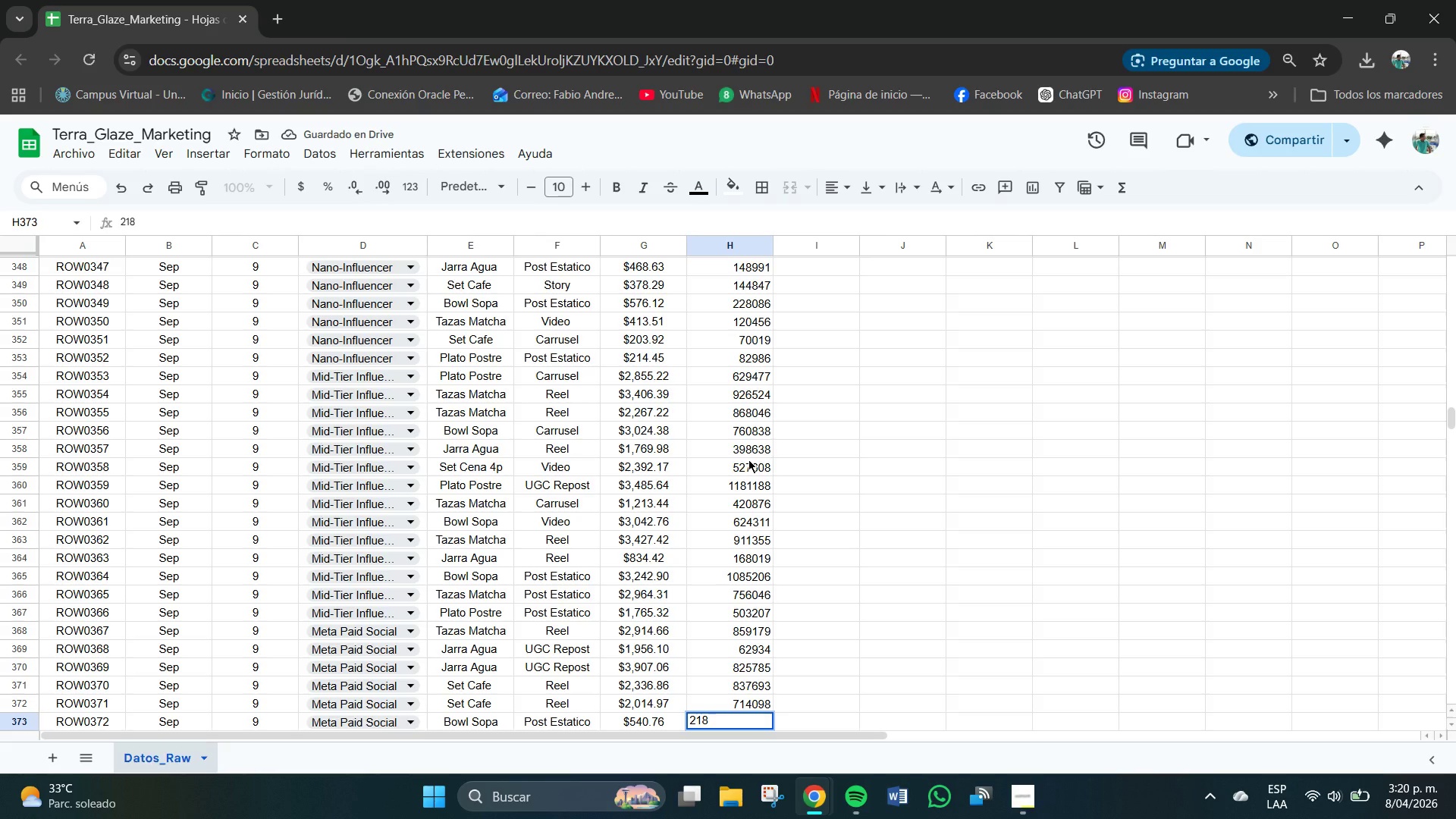 
key(Numpad6)
 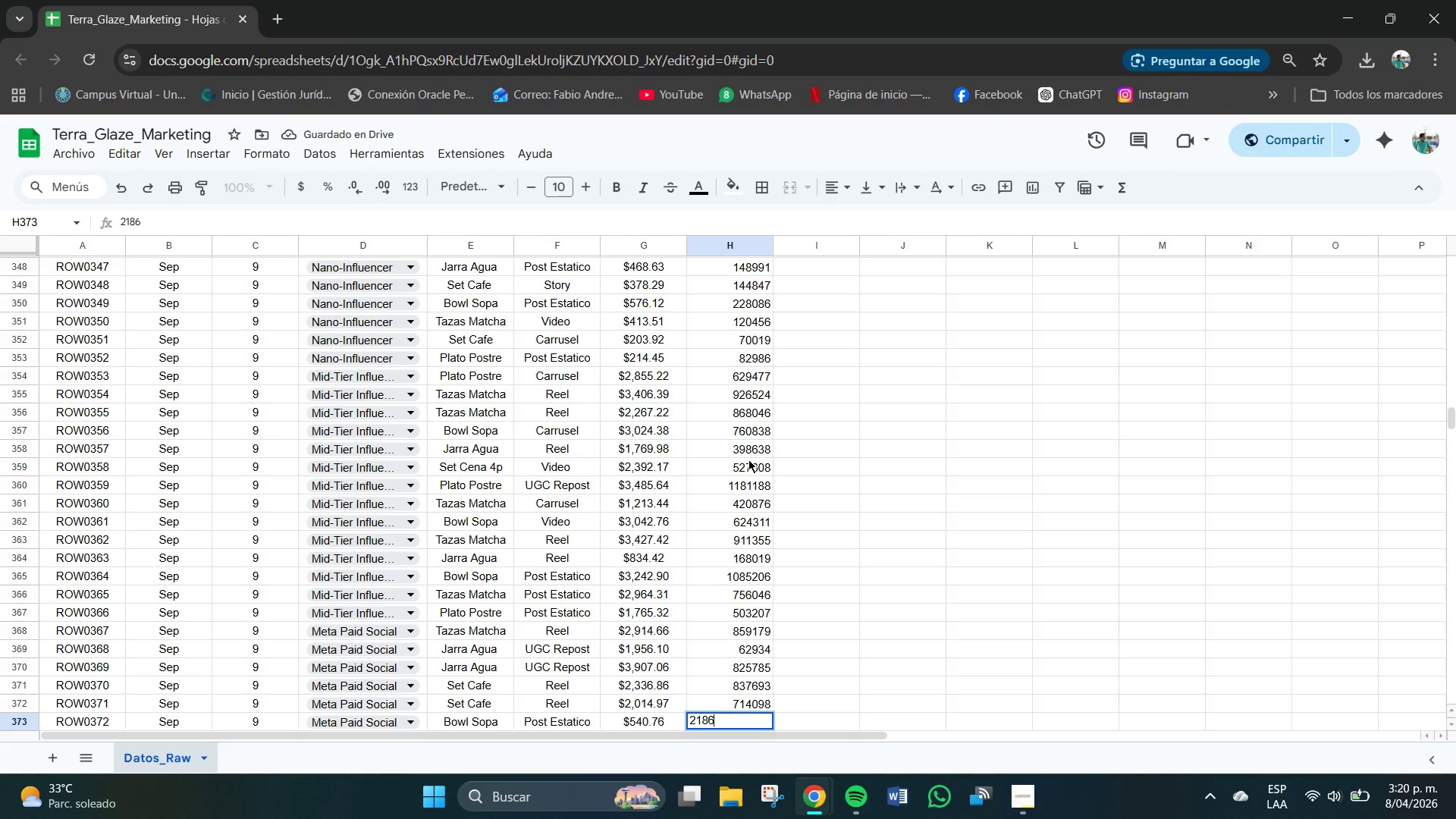 
key(Numpad0)
 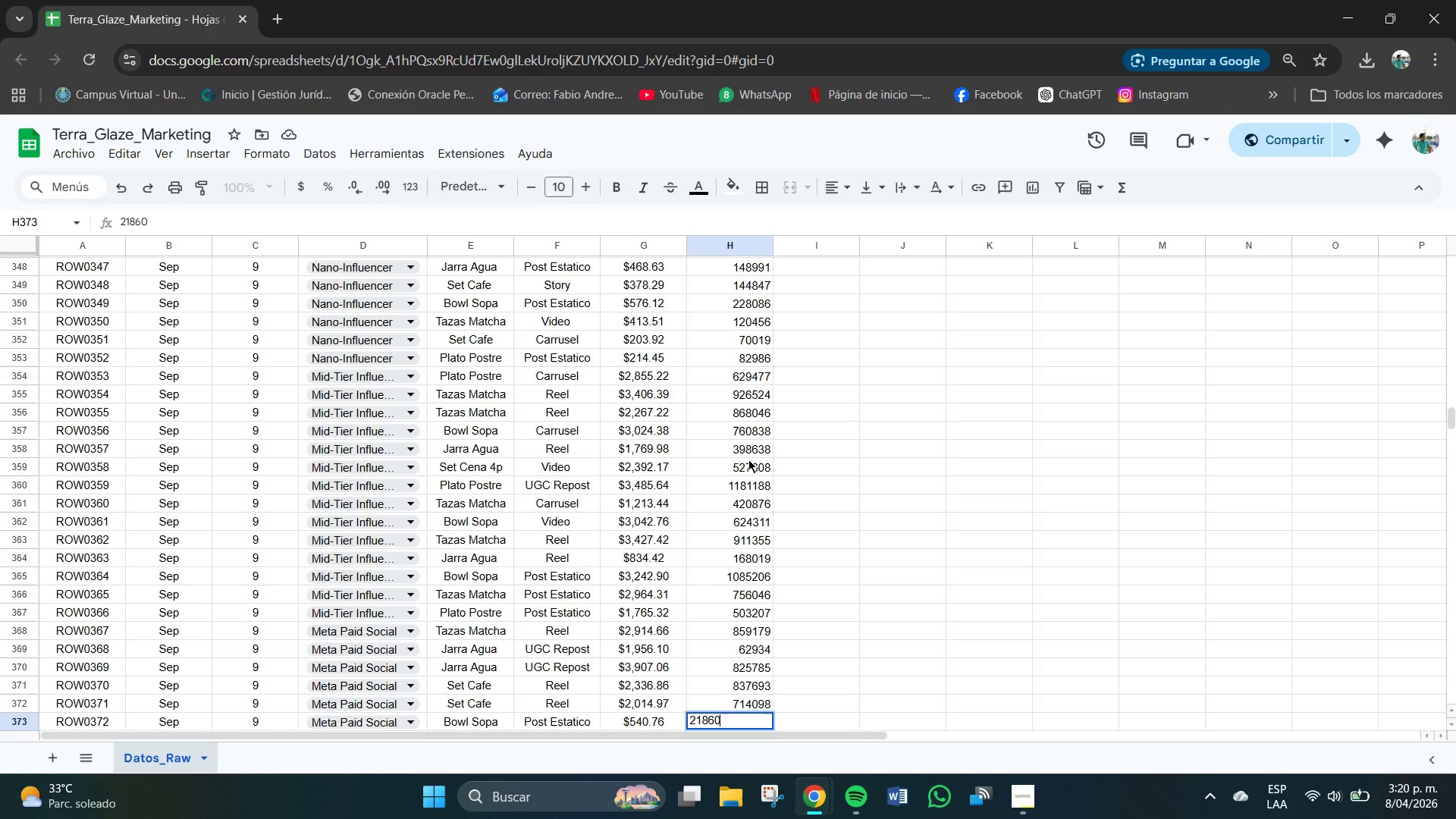 
key(Numpad1)
 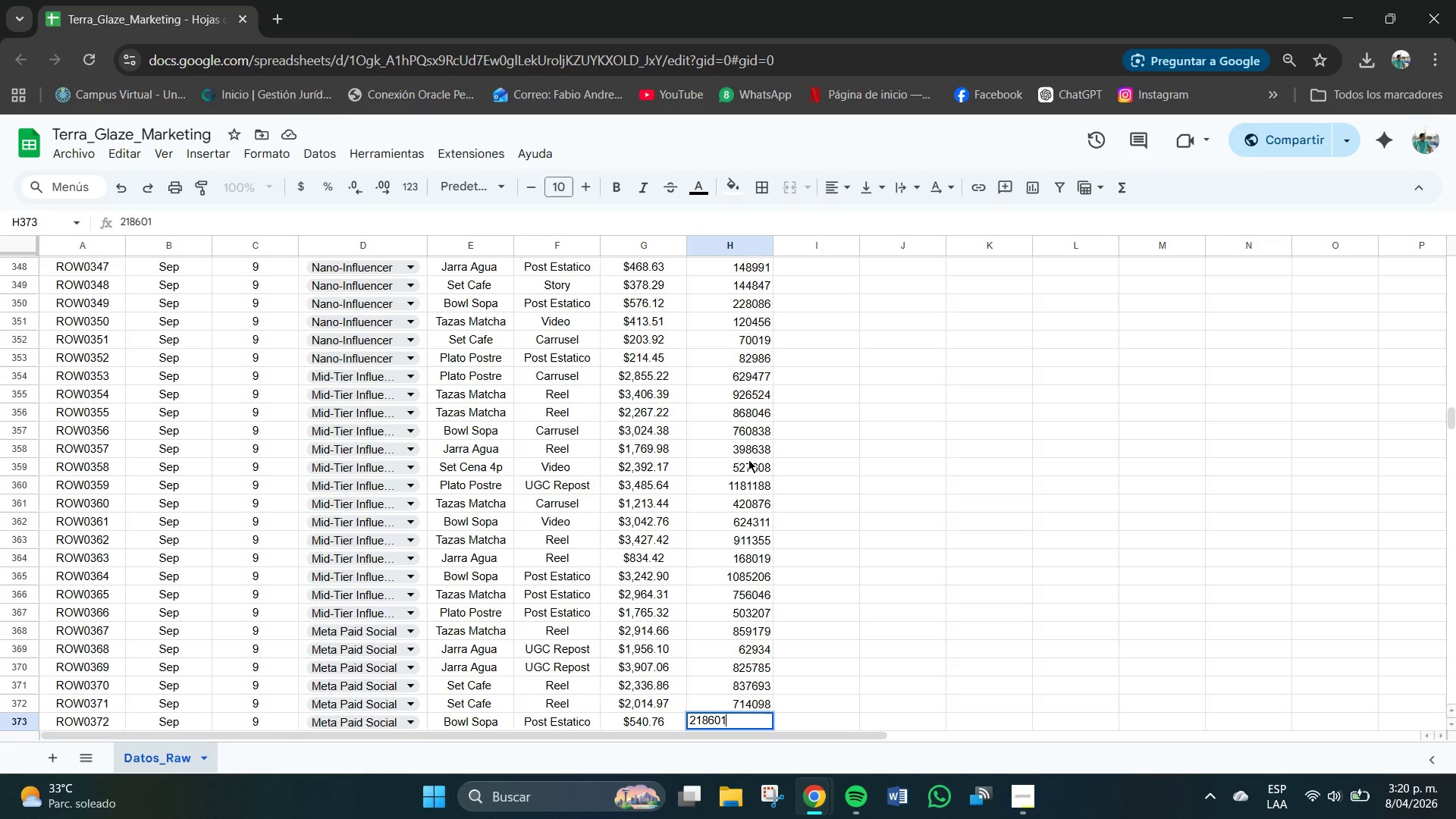 
key(NumpadEnter)
 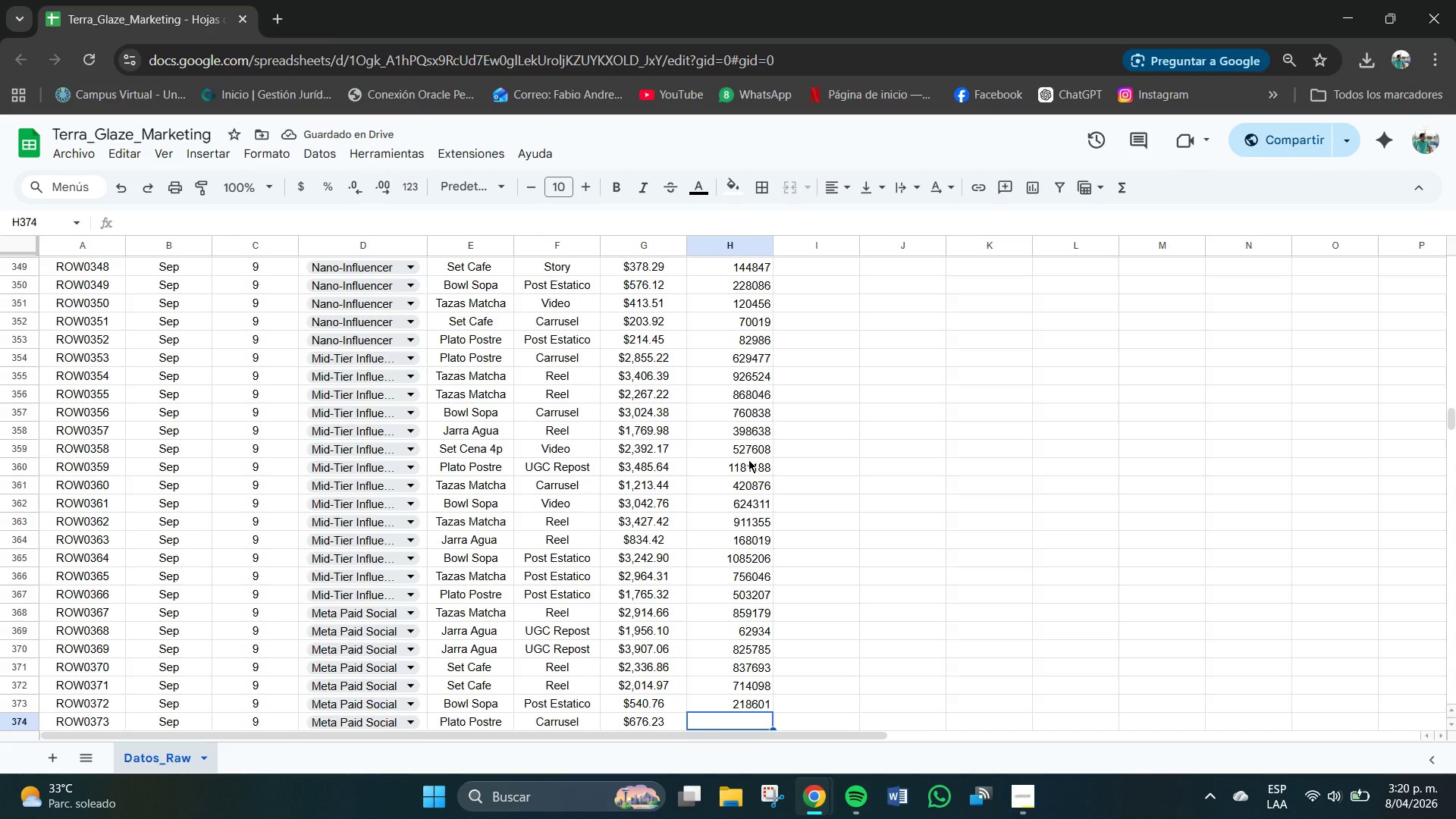 
wait(5.62)
 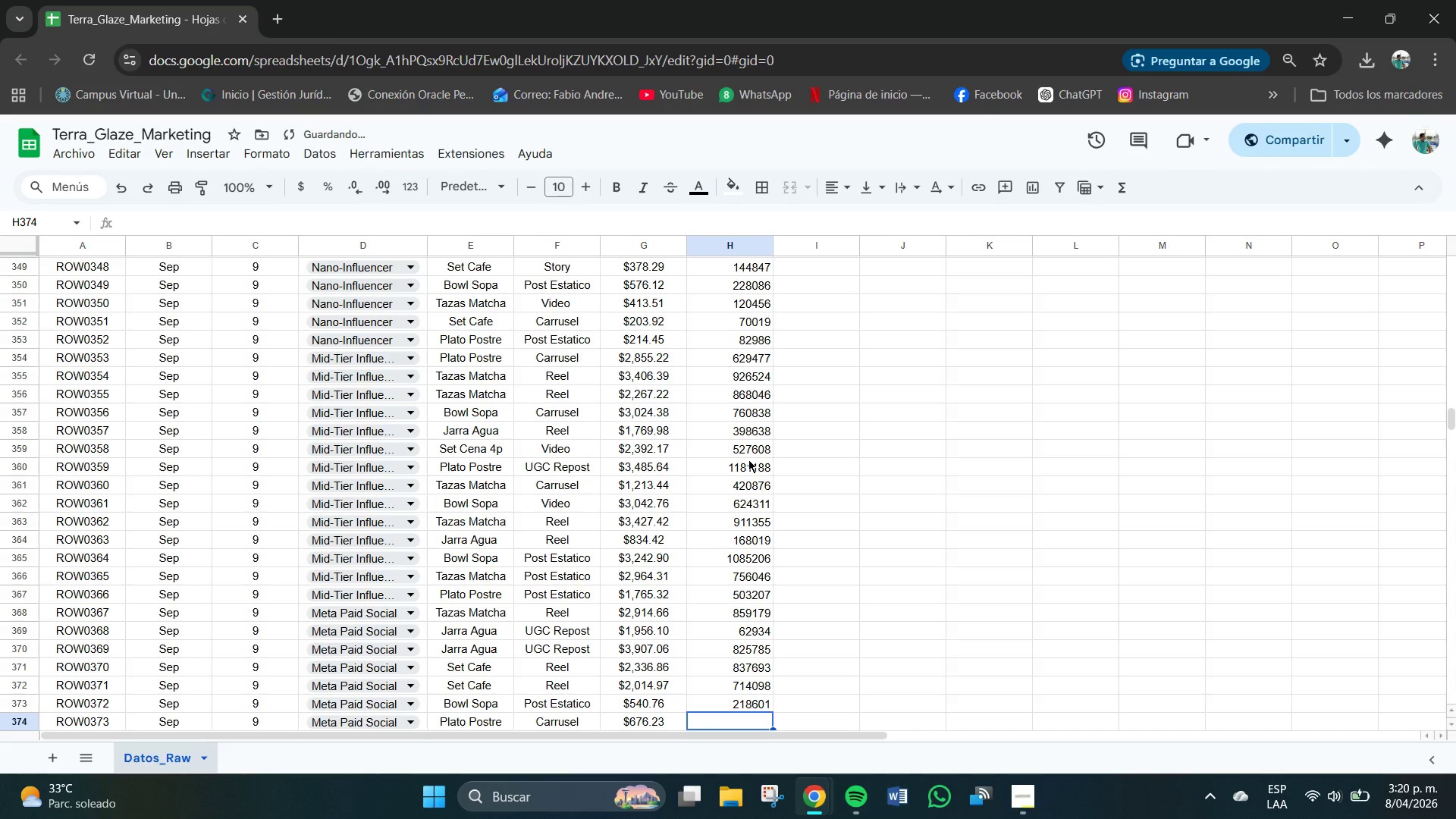 
key(Numpad1)
 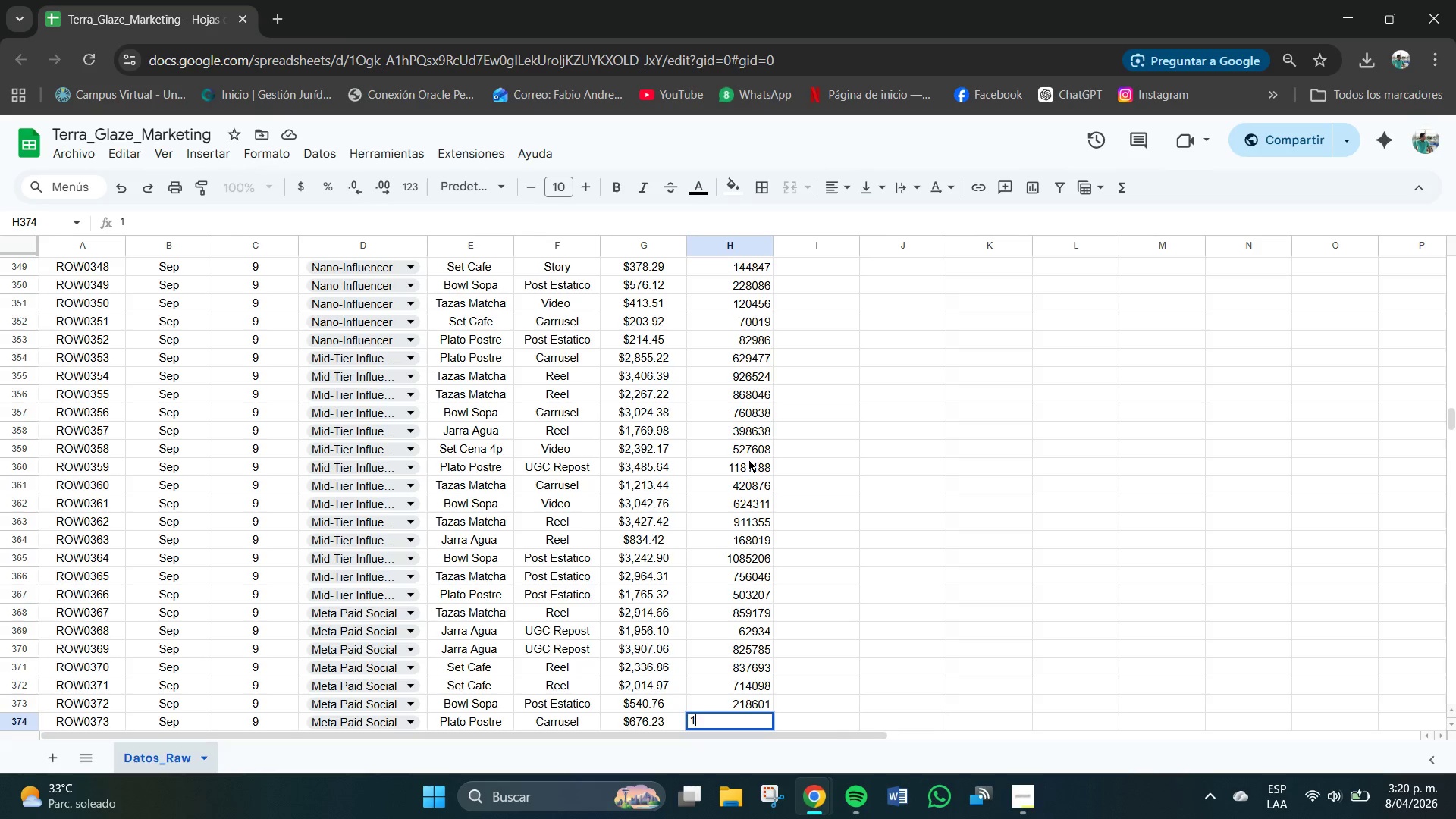 
key(Numpad5)
 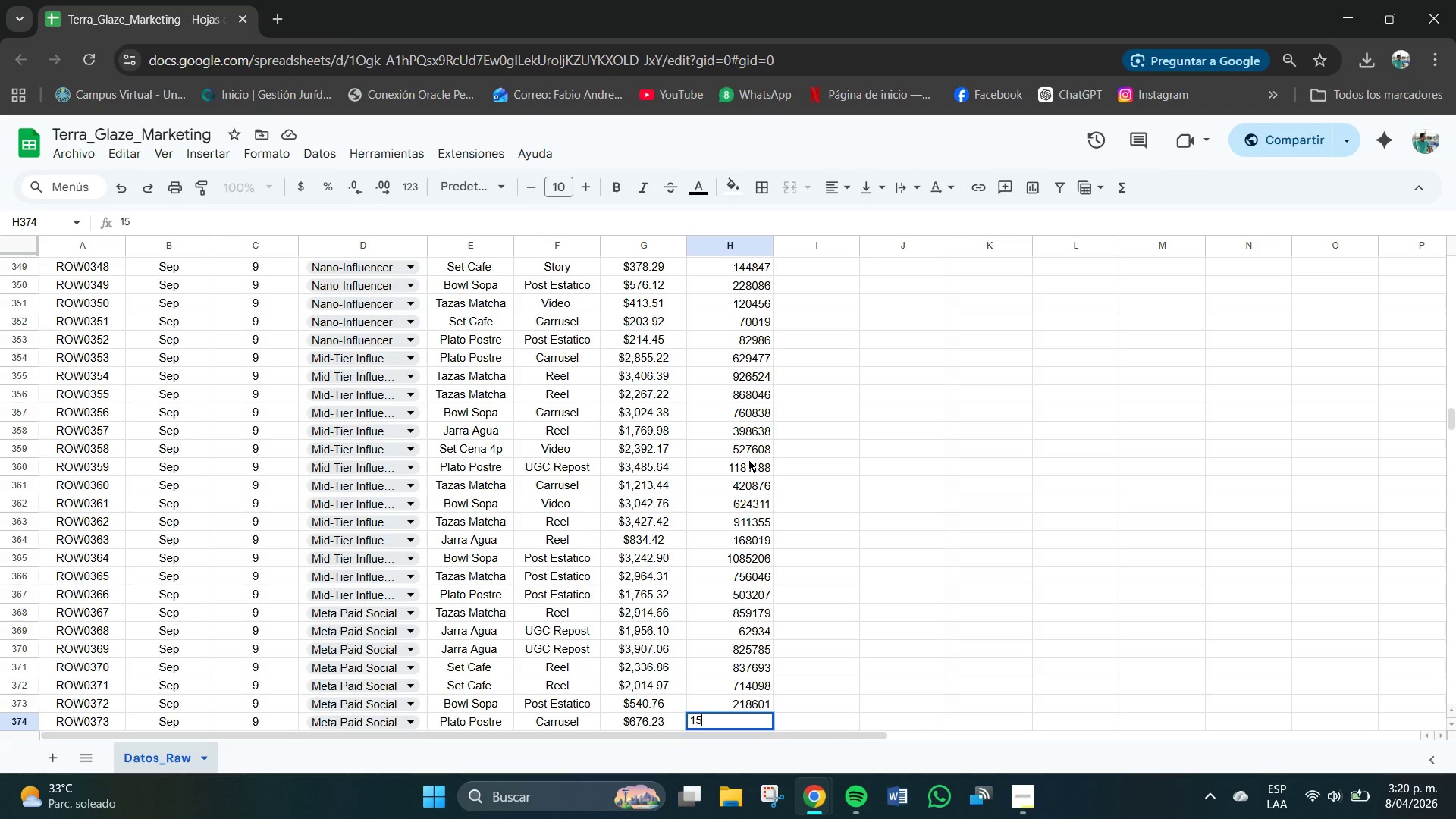 
key(Numpad7)
 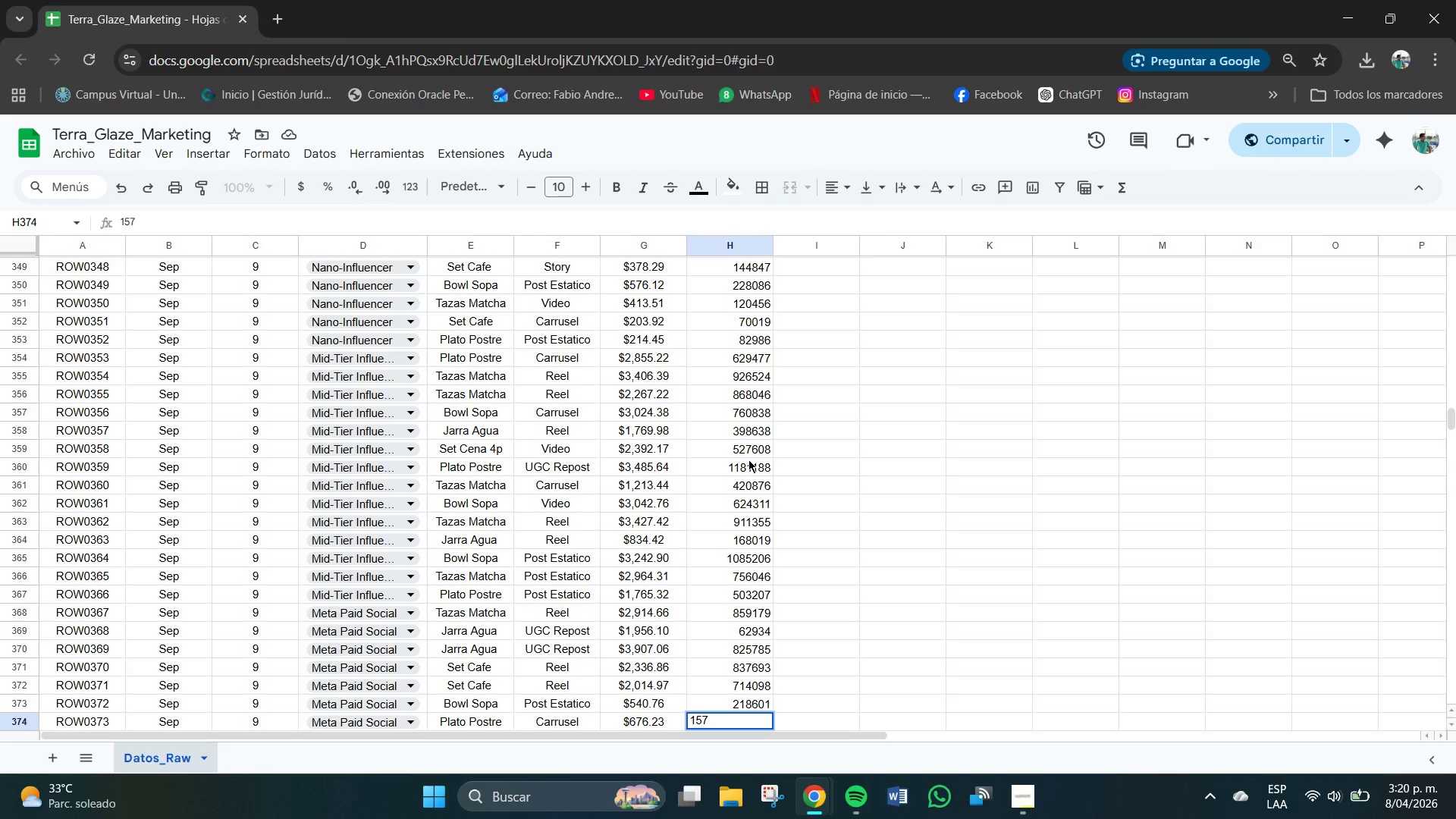 
key(Numpad8)
 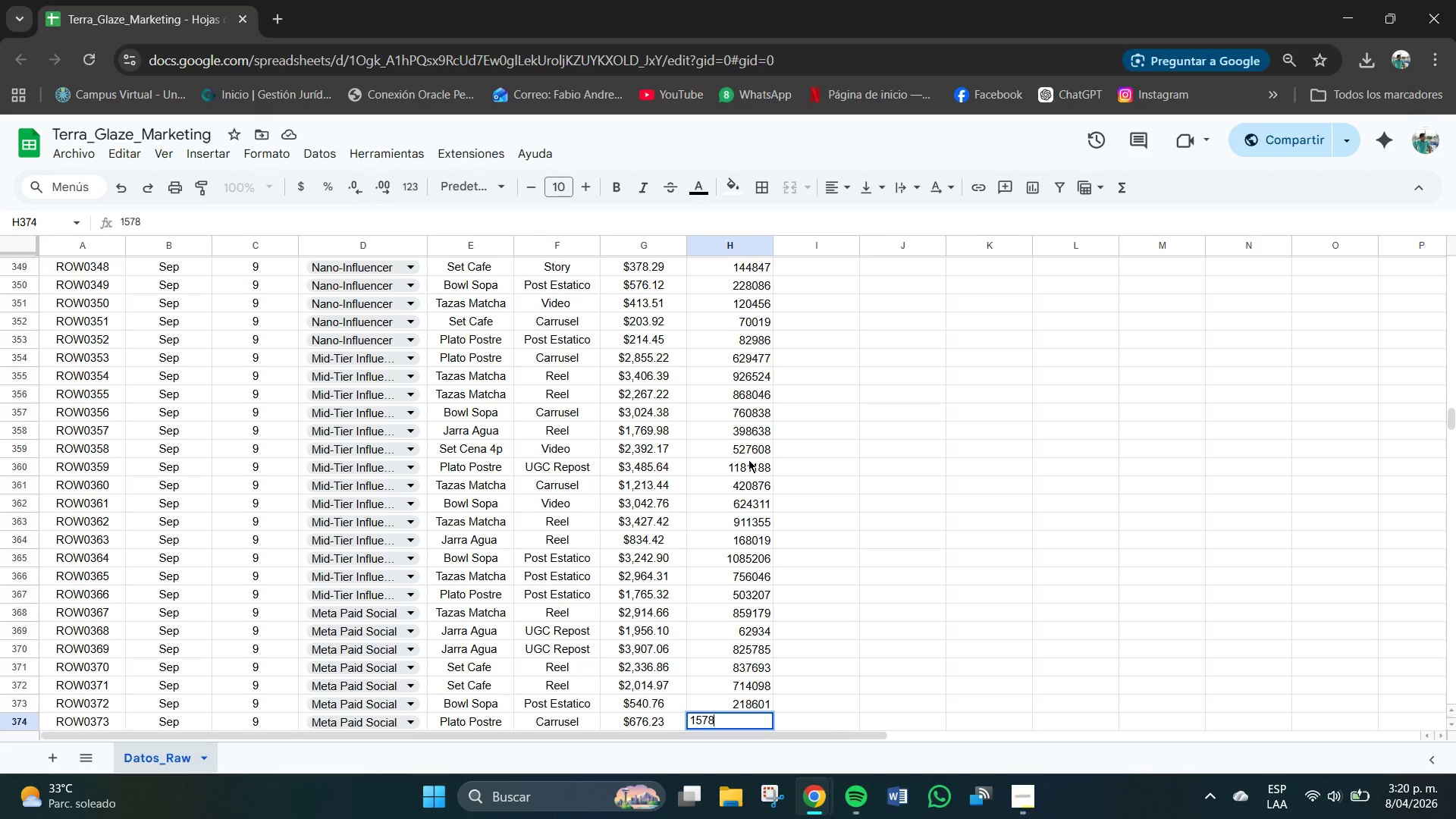 
key(Numpad6)
 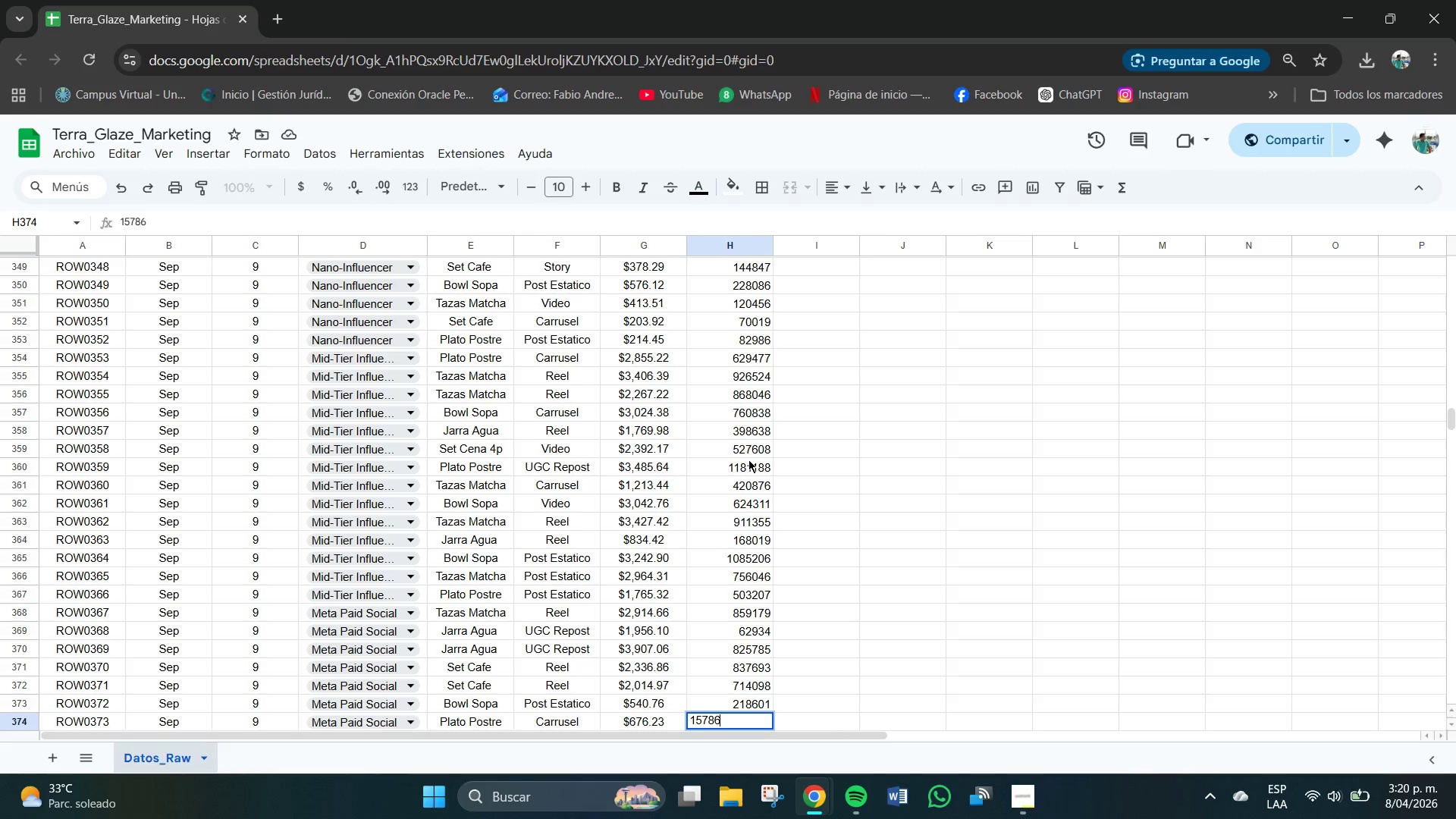 
key(Numpad5)
 